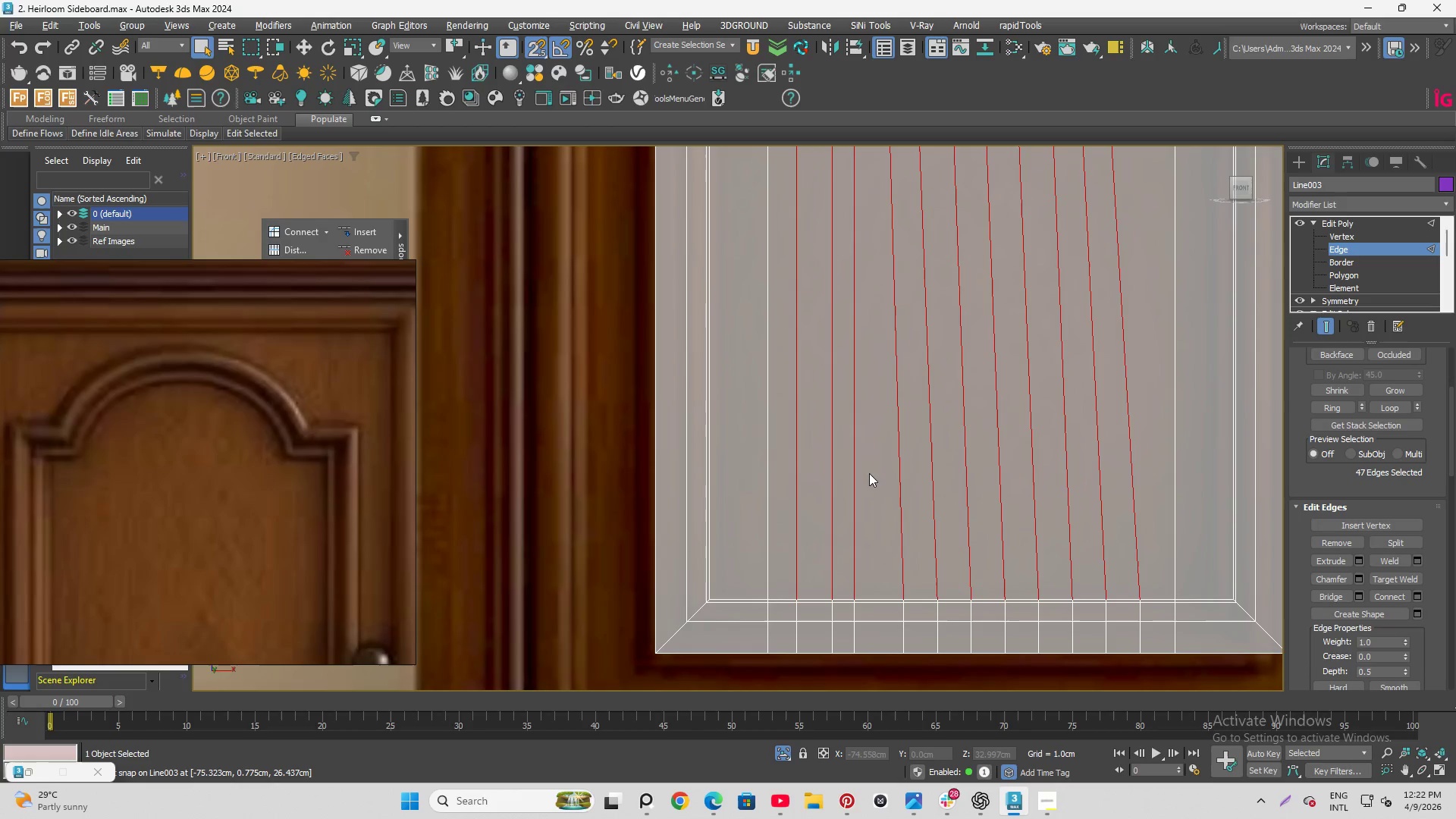 
left_click_drag(start_coordinate=[869, 473], to_coordinate=[1166, 529])
 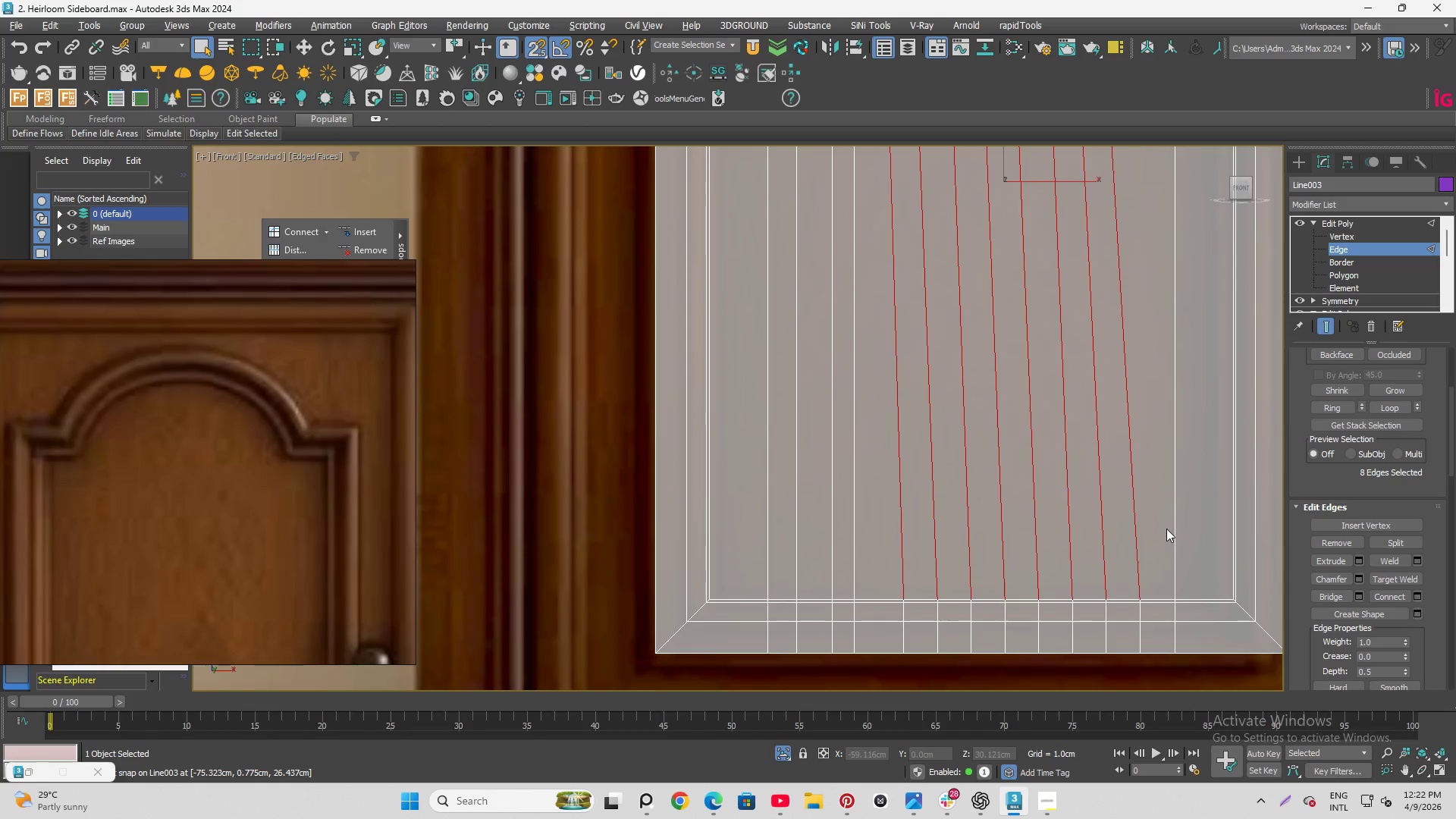 
key(Control+Backspace)
 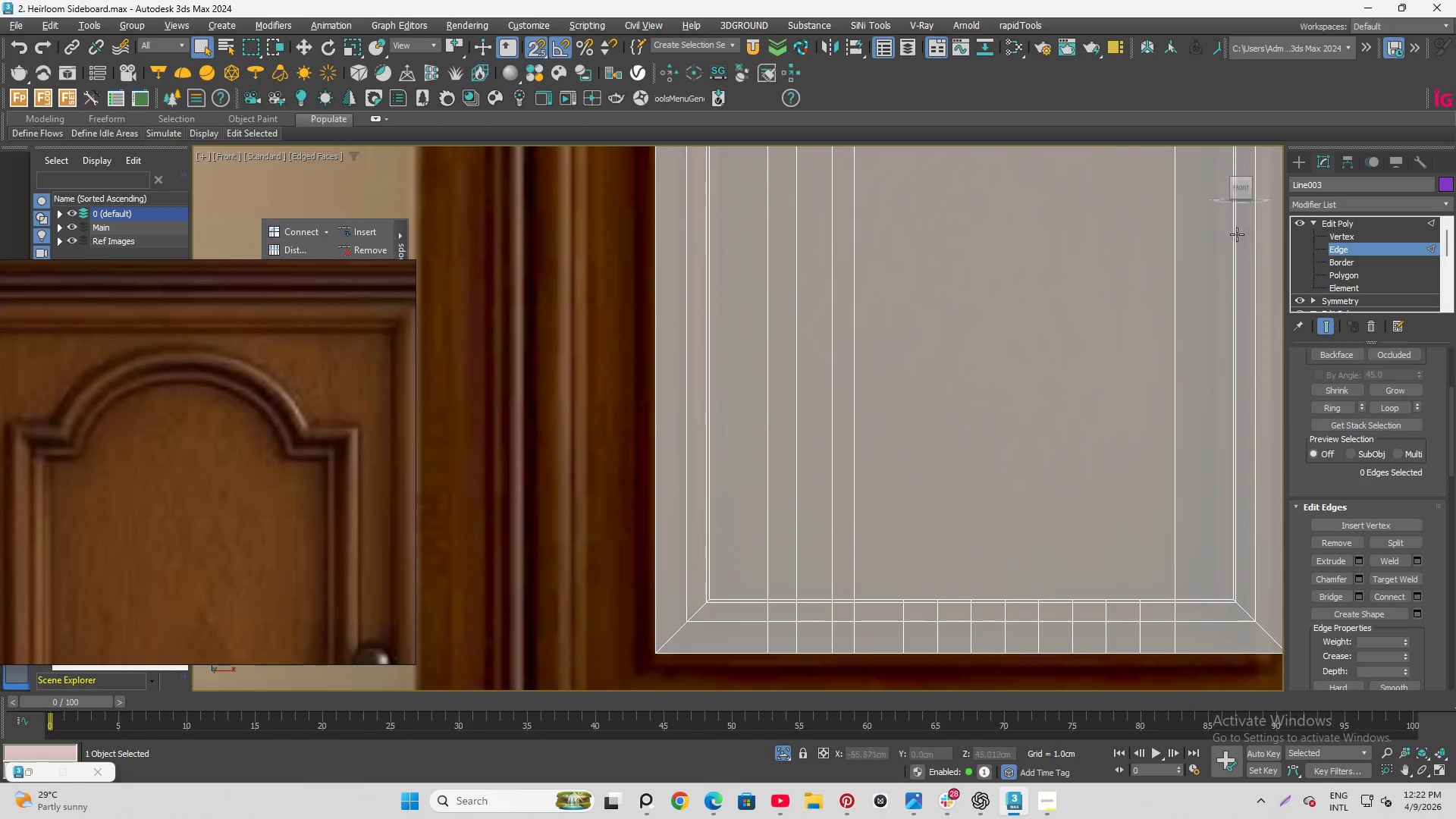 
left_click([1342, 232])
 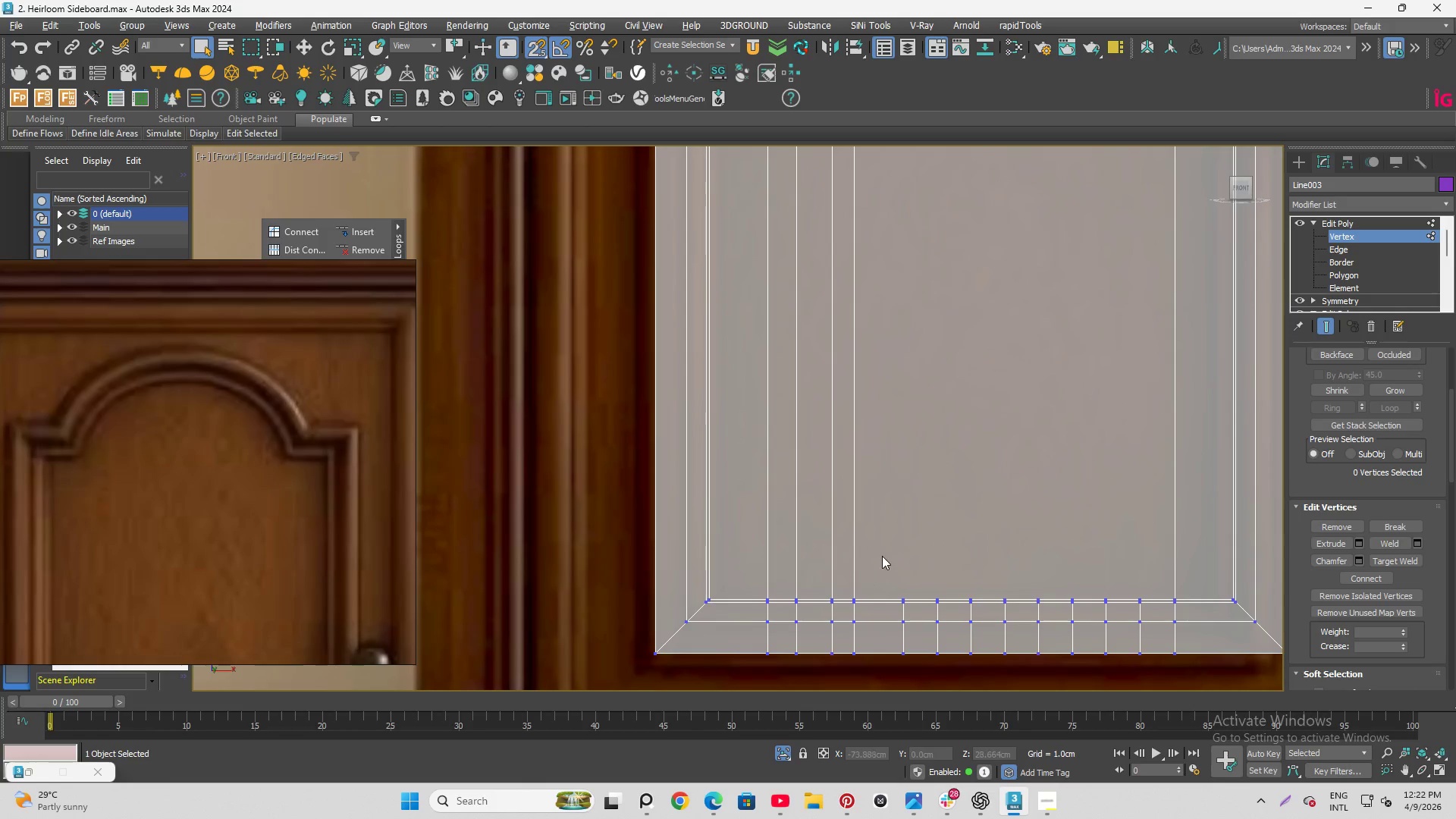 
left_click_drag(start_coordinate=[883, 554], to_coordinate=[1145, 739])
 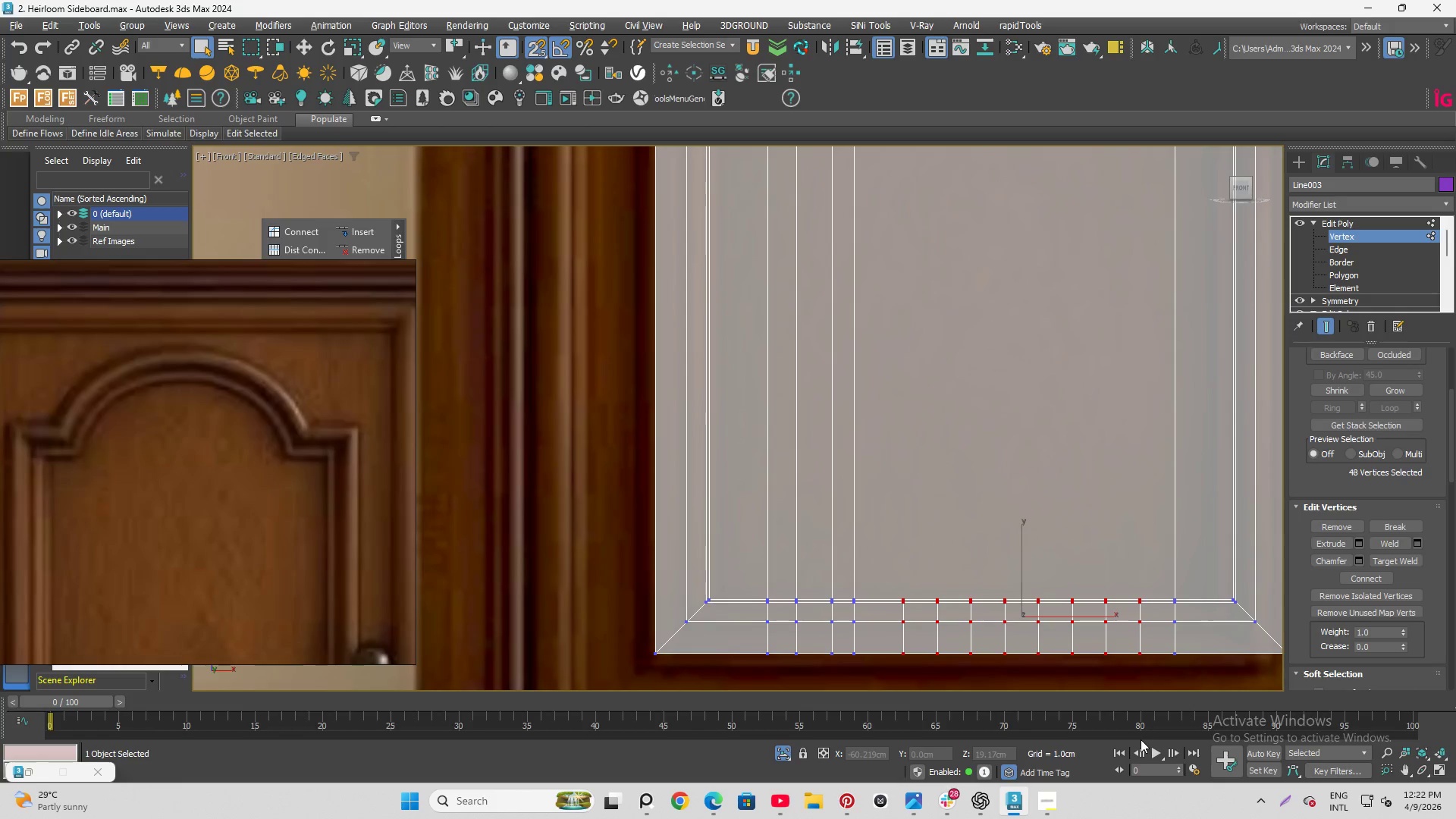 
key(Control+Backspace)
 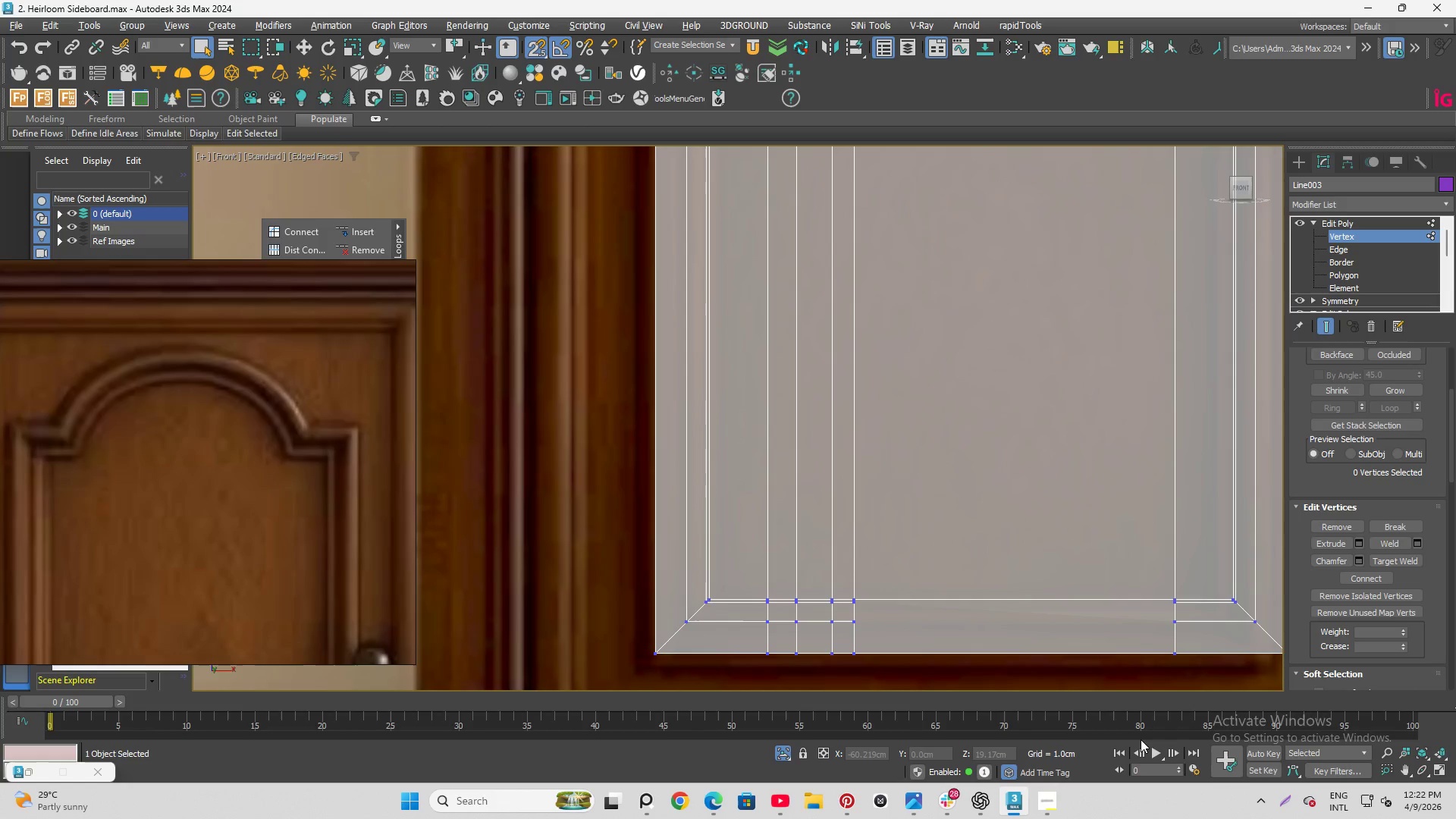 
key(Control+Z)
 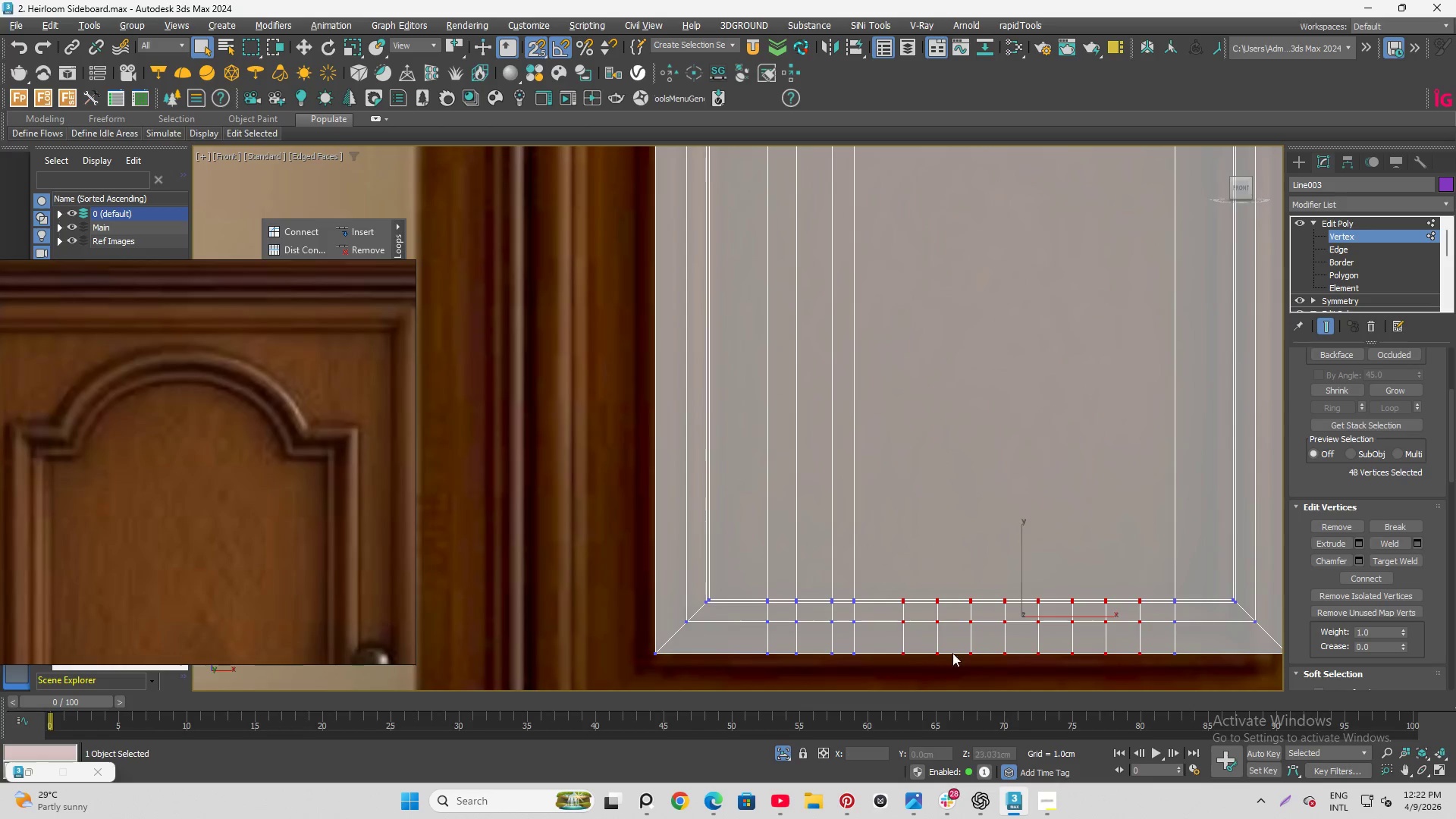 
scroll: coordinate [943, 650], scroll_direction: up, amount: 3.0
 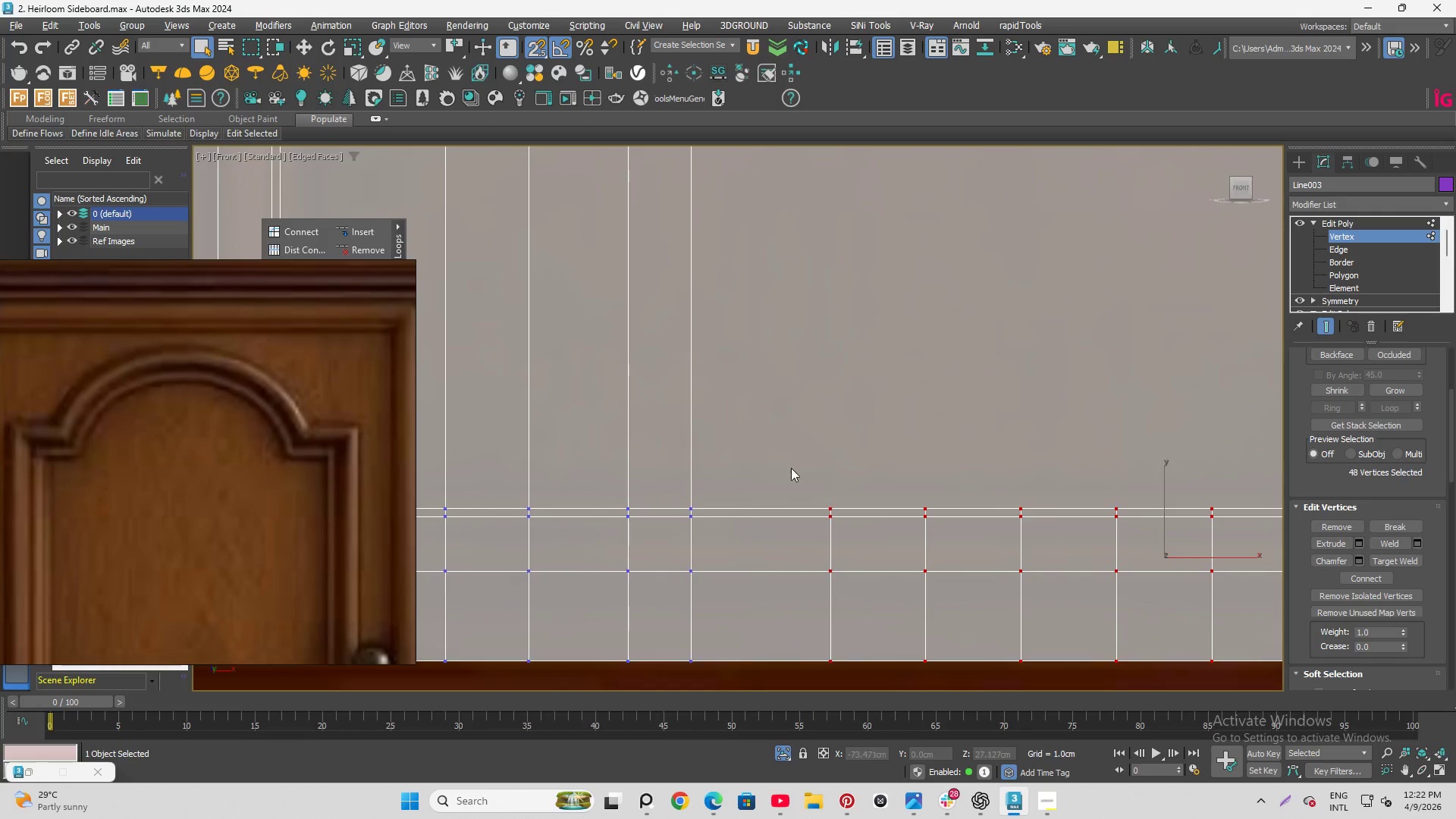 
scroll: coordinate [791, 464], scroll_direction: none, amount: 0.0
 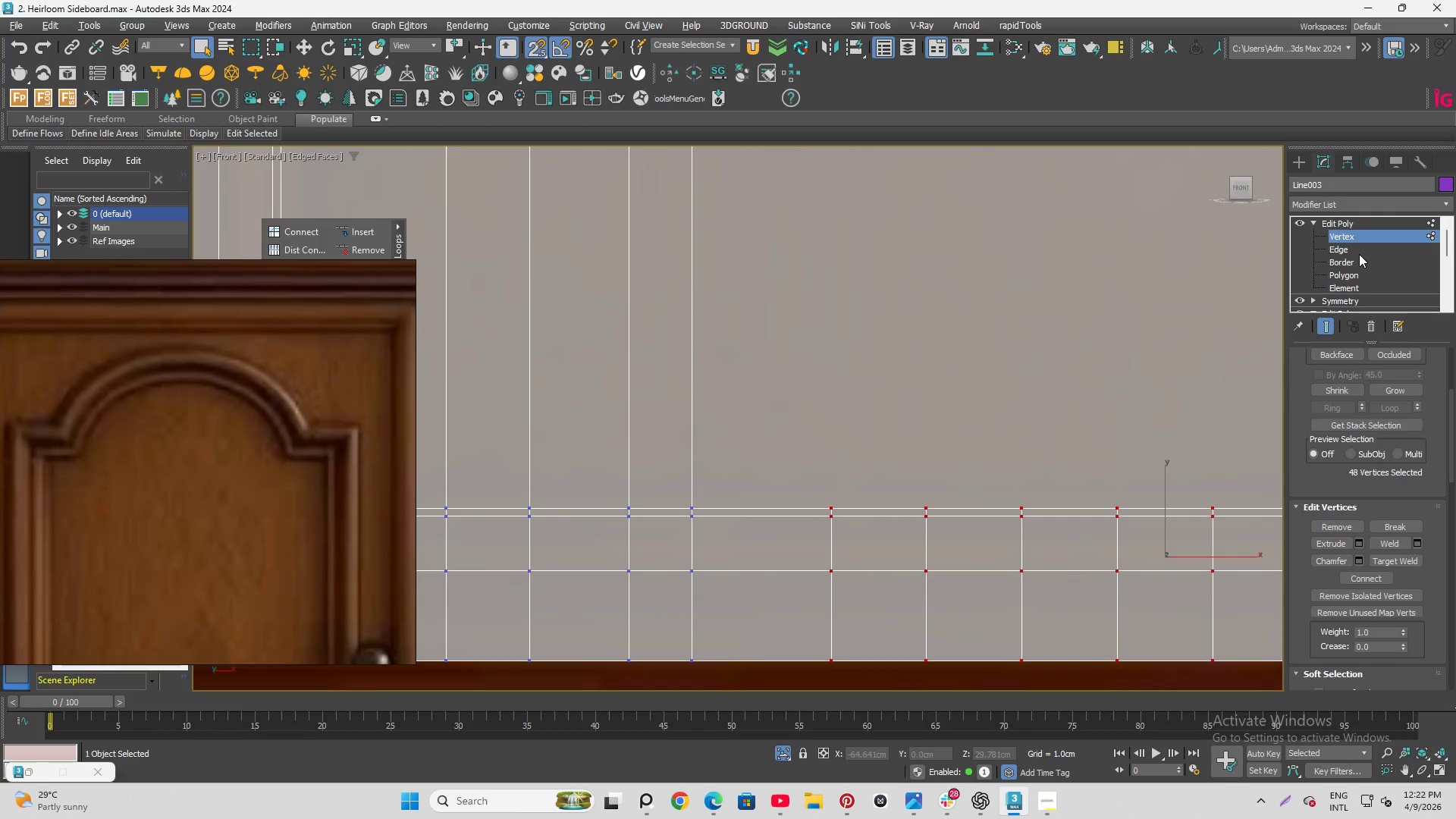 
left_click([1357, 247])
 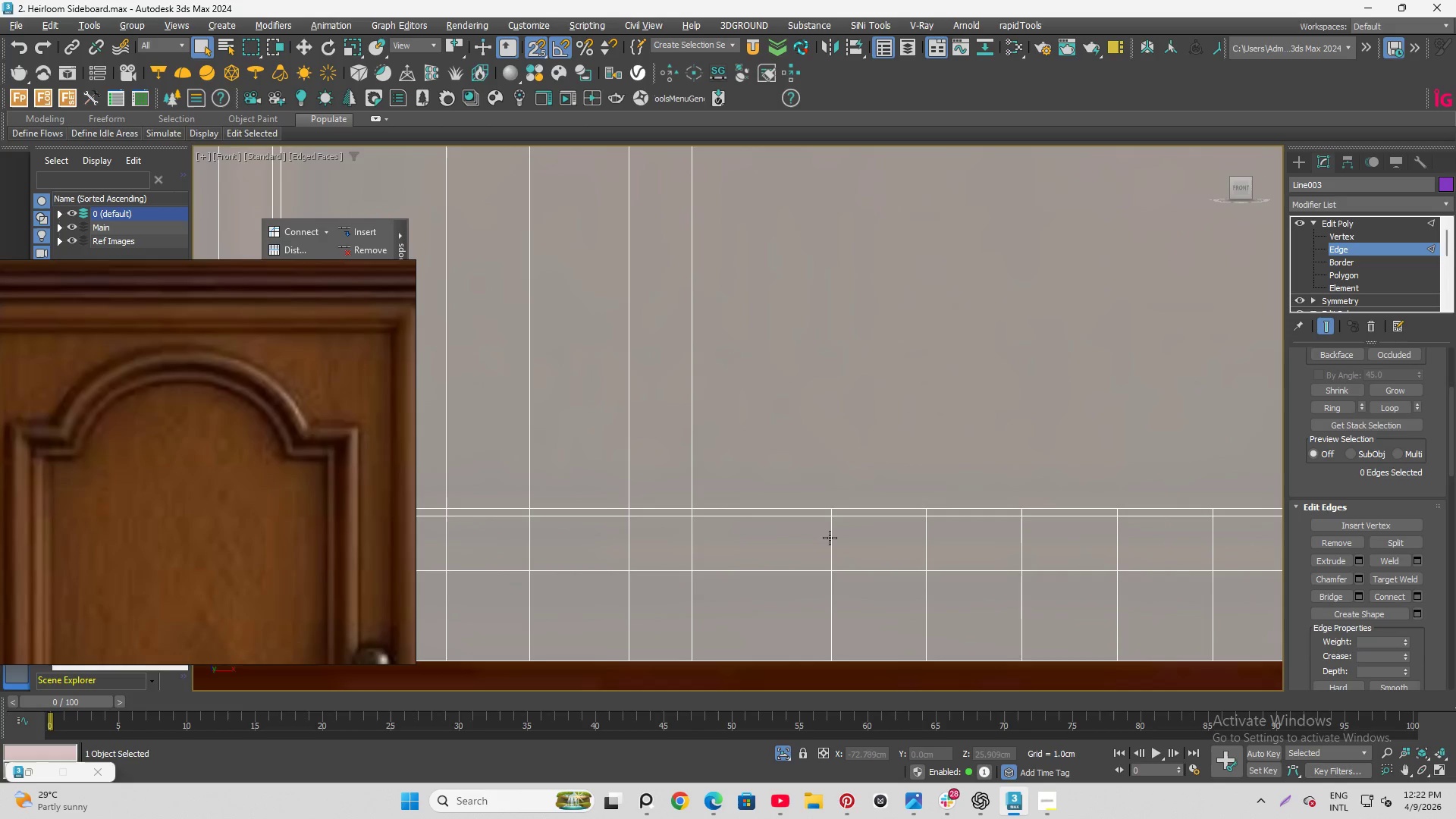 
double_click([832, 538])
 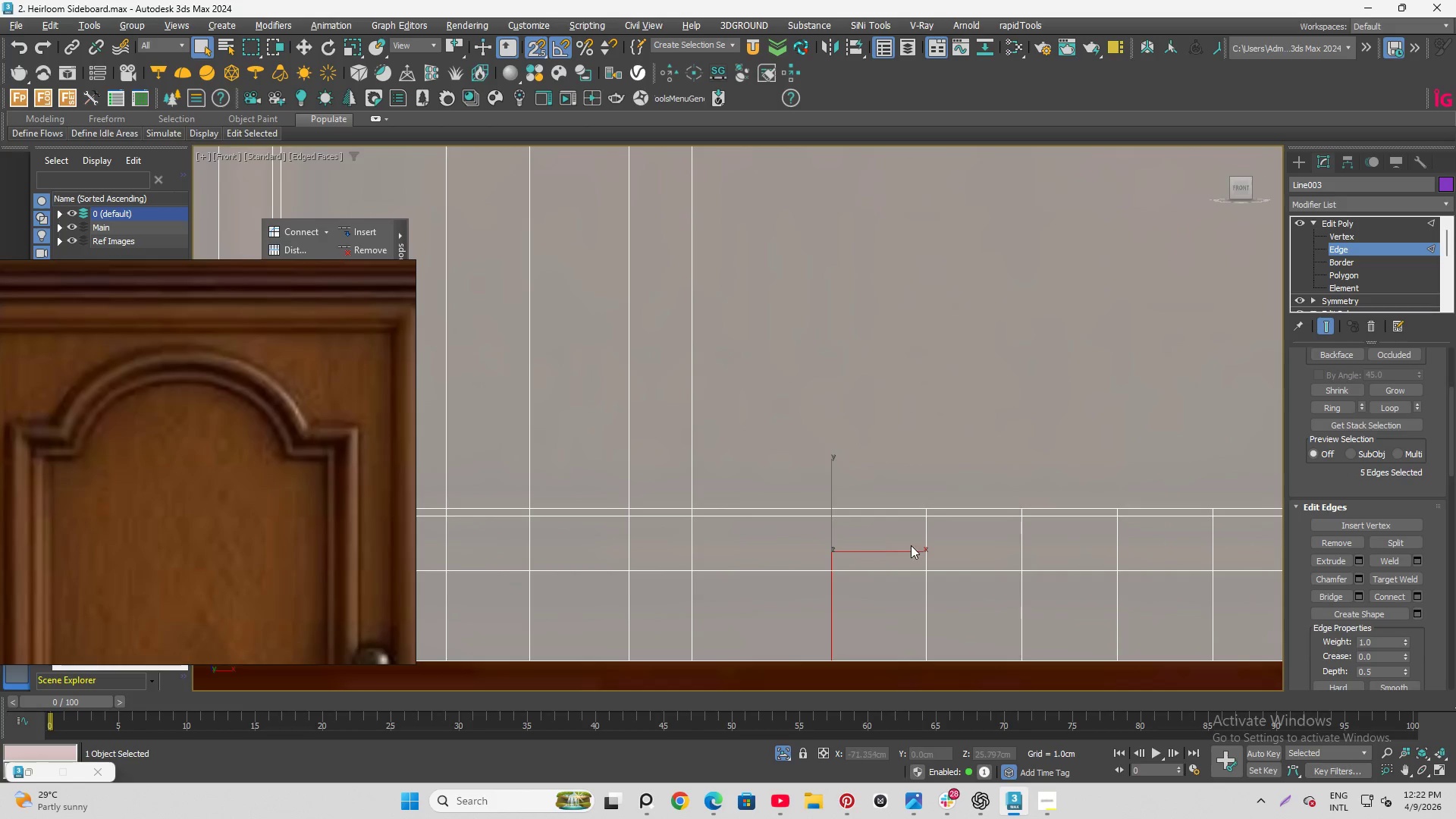 
hold_key(key=ControlLeft, duration=1.5)
double_click([926, 546])
 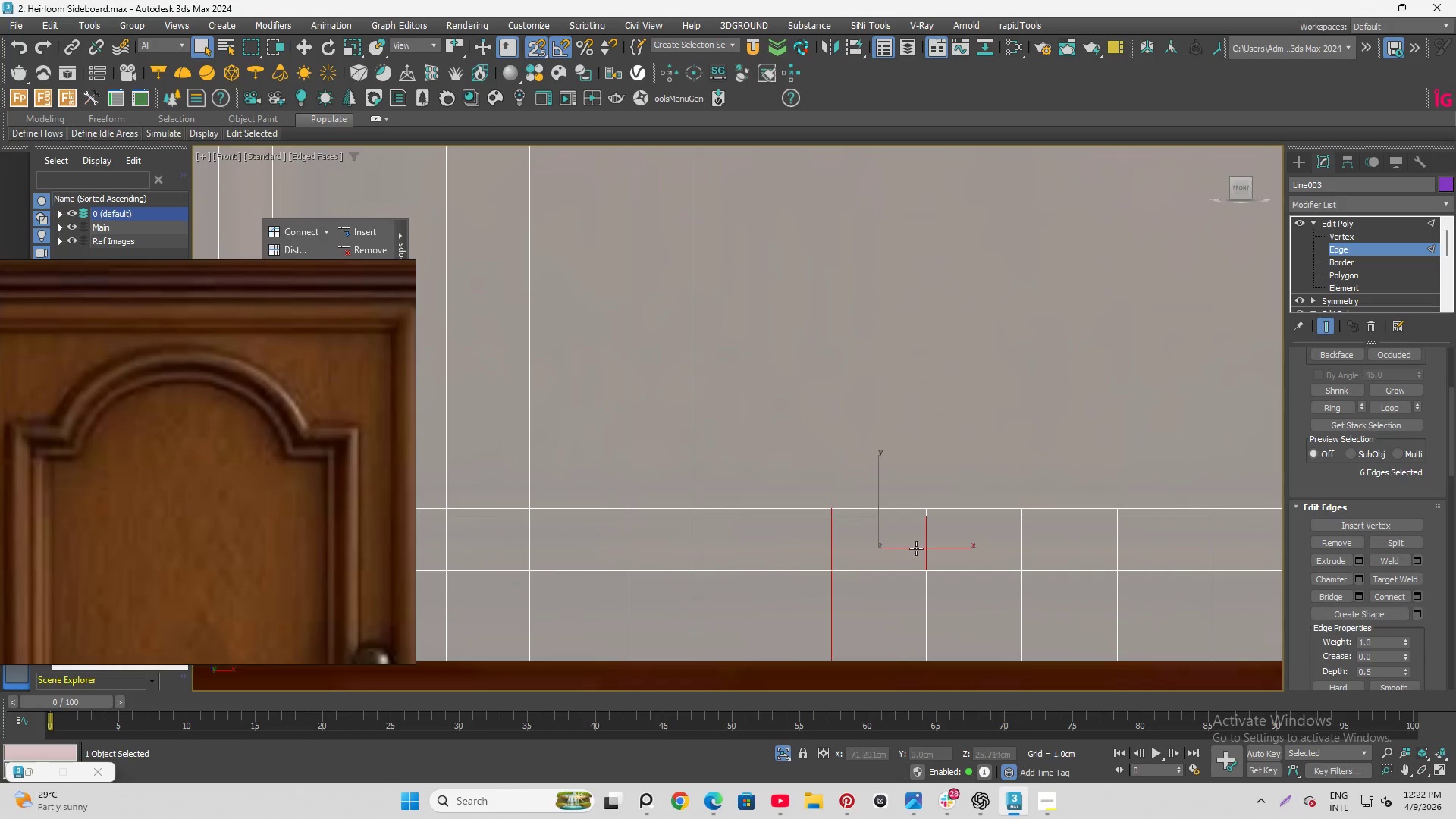 
hold_key(key=ControlLeft, duration=1.39)
left_click([927, 615])
 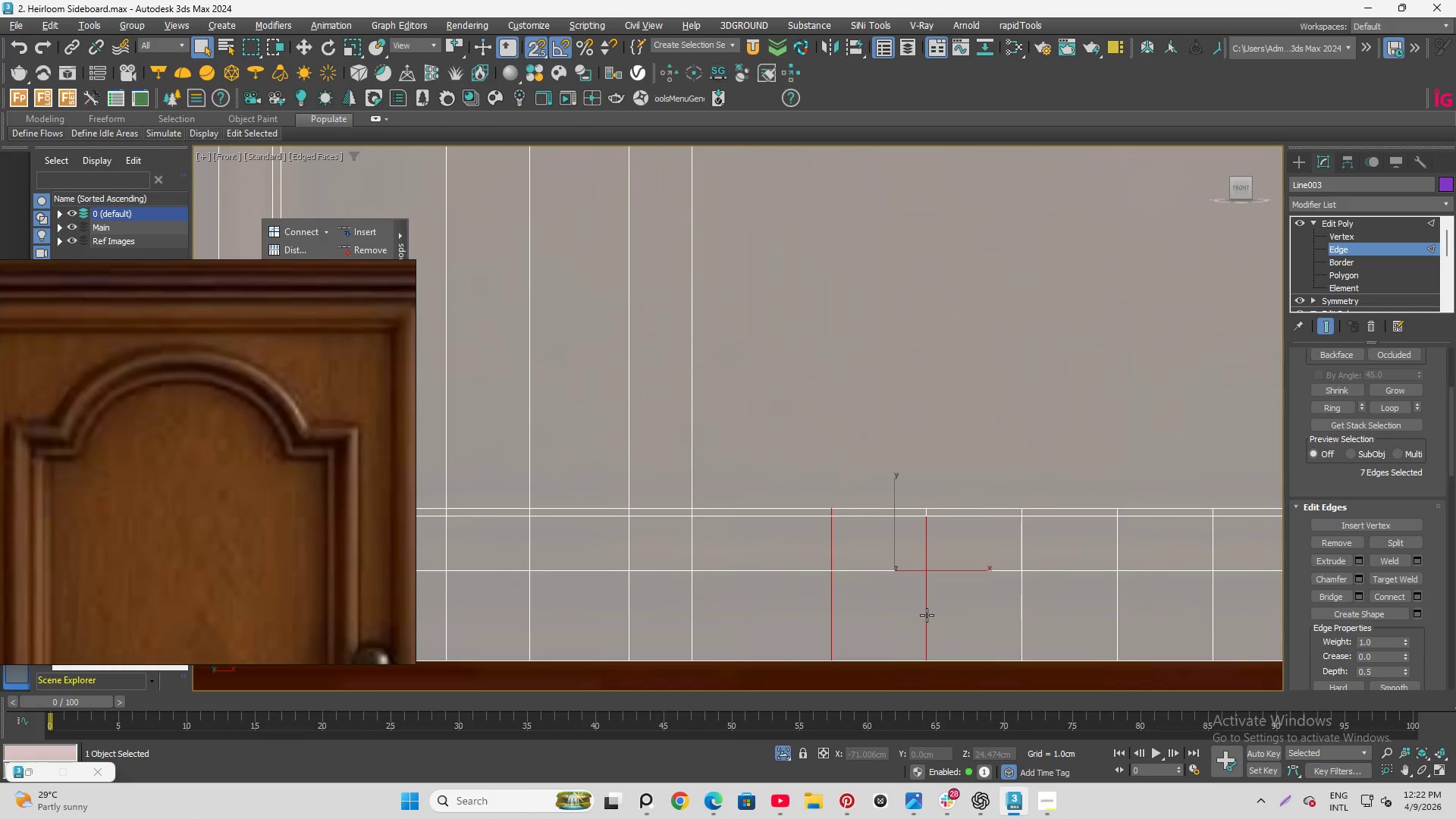 
double_click([927, 615])
 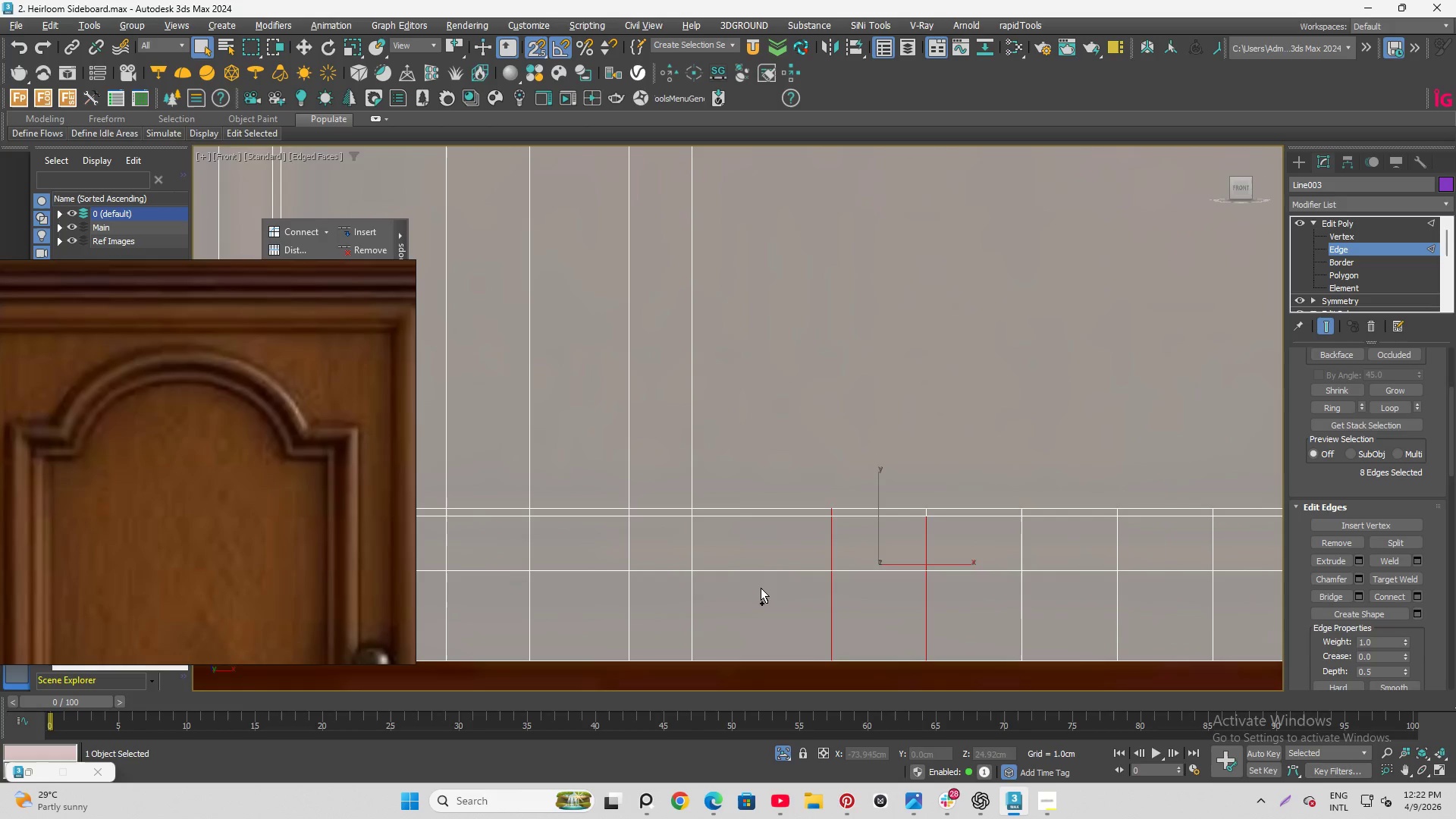 
scroll: coordinate [763, 588], scroll_direction: down, amount: 7.0
 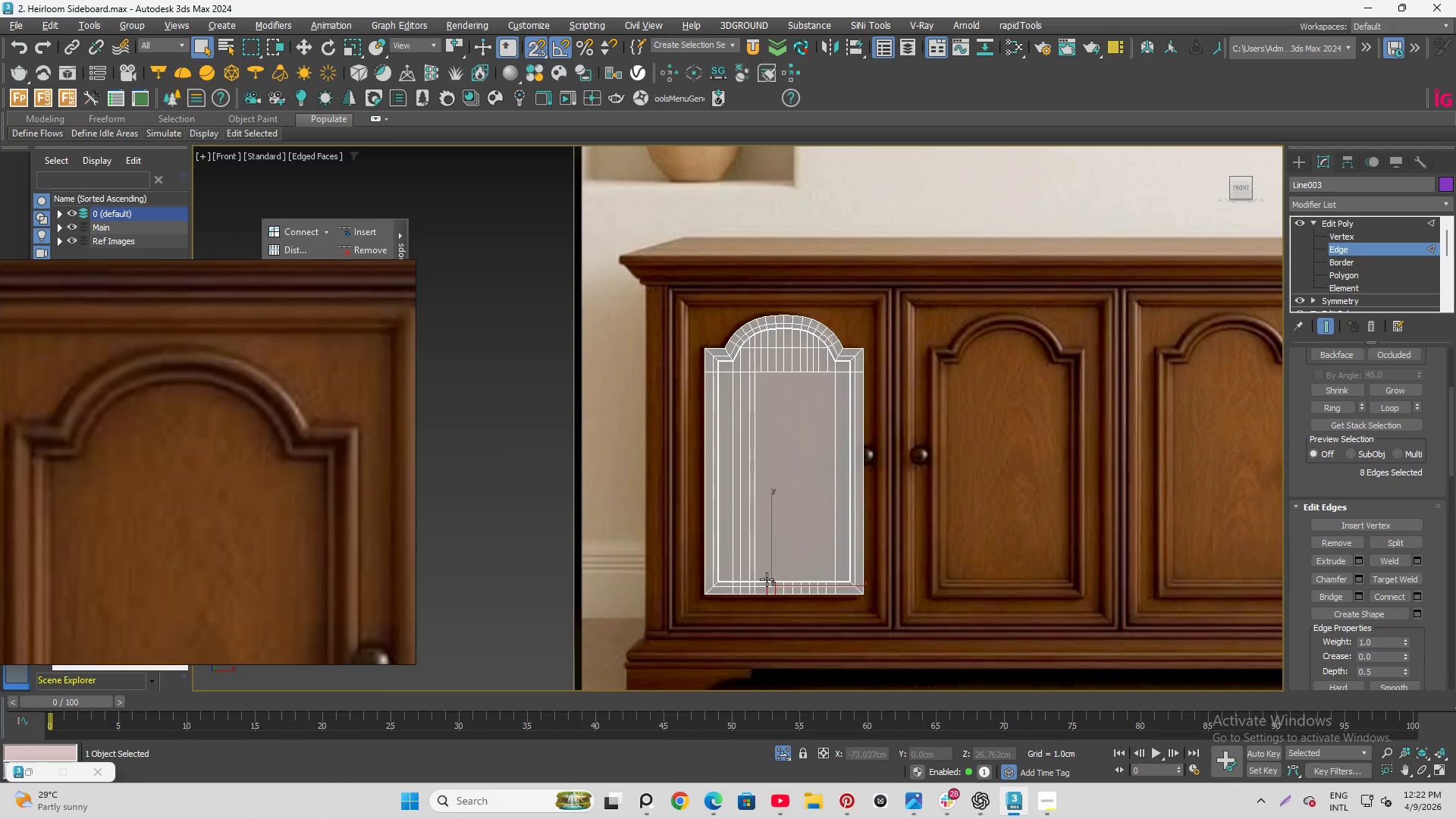 
scroll: coordinate [767, 579], scroll_direction: up, amount: 1.0
 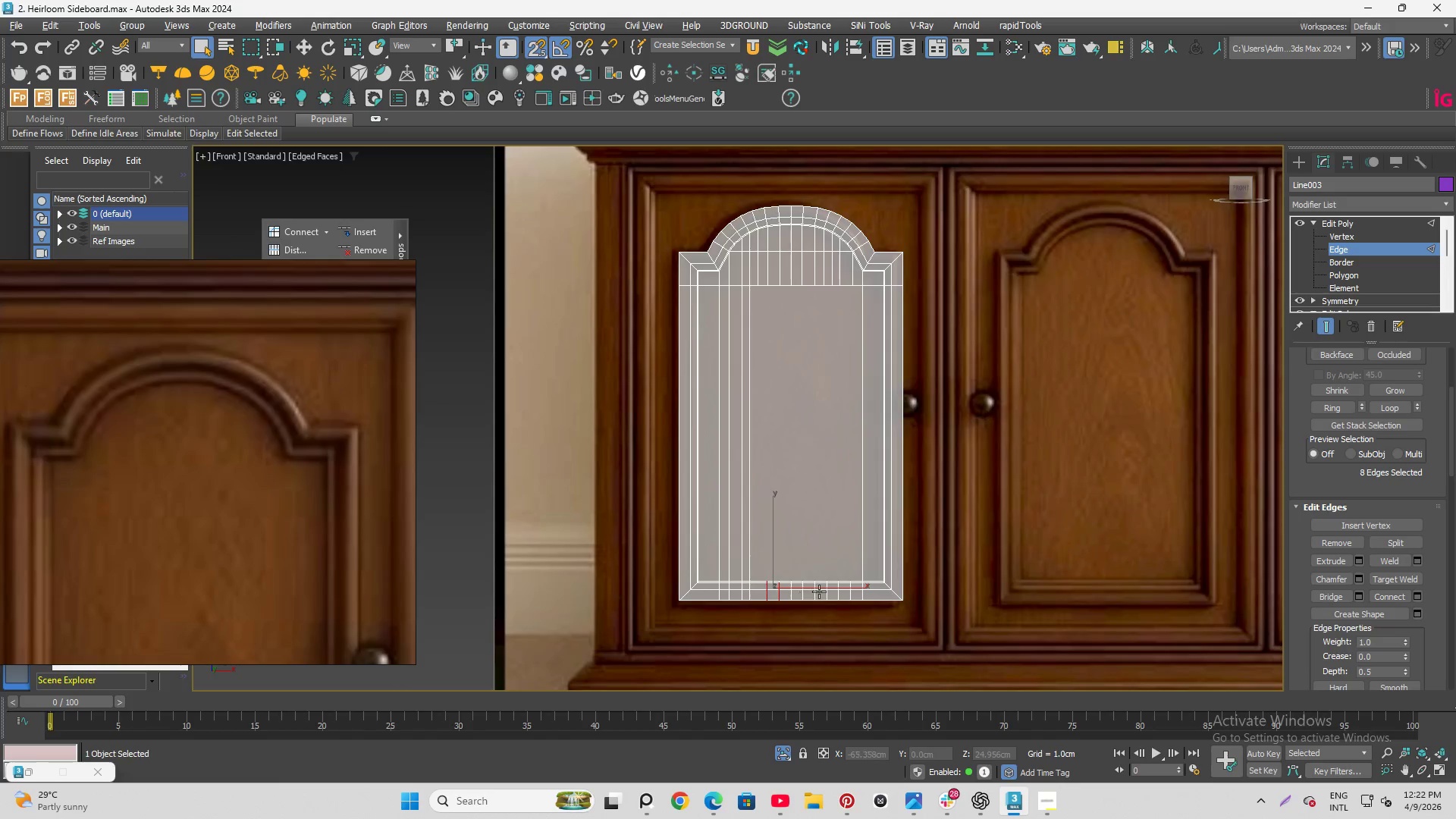 
hold_key(key=ControlLeft, duration=1.52)
 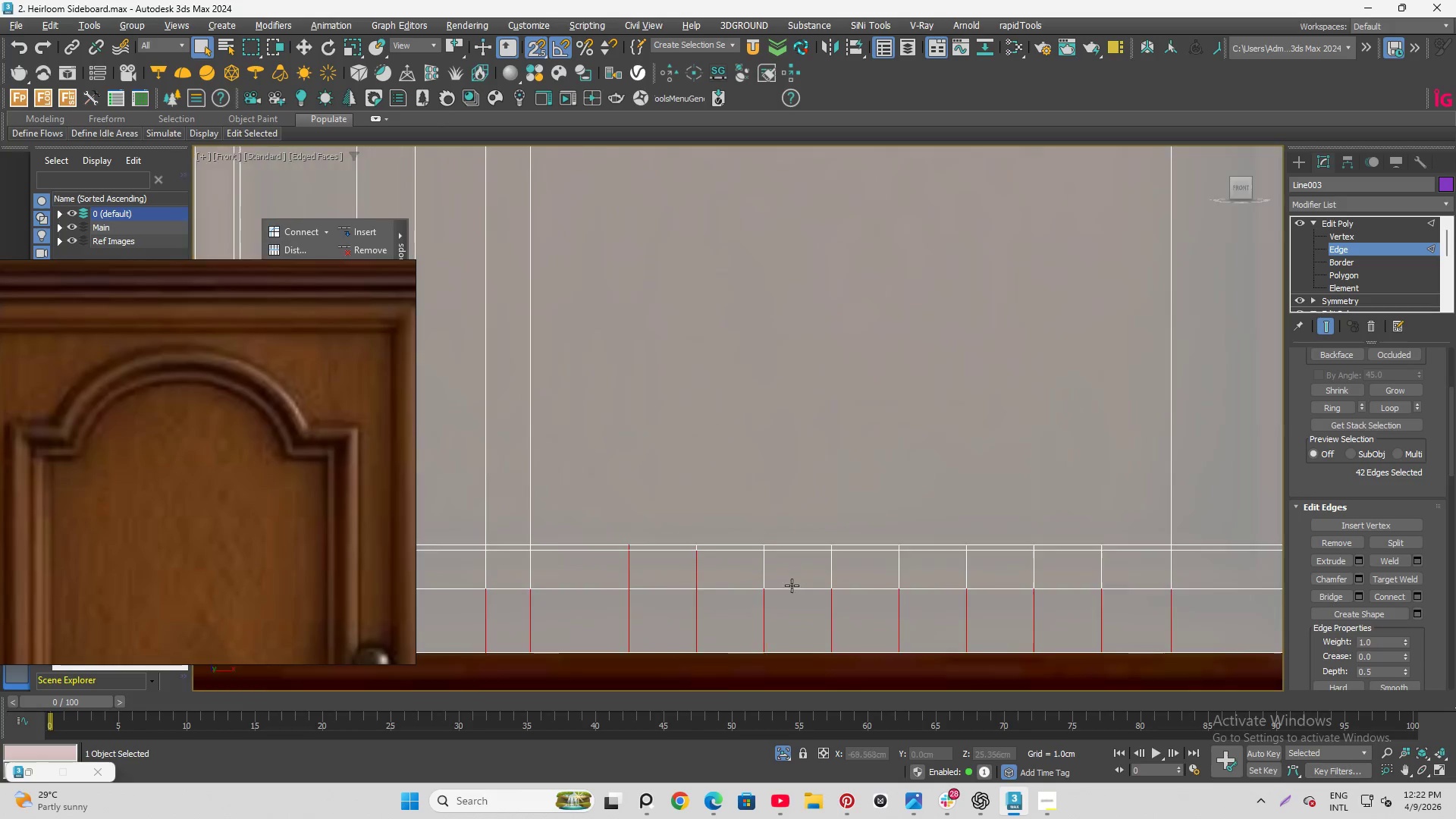 
scroll: coordinate [817, 591], scroll_direction: up, amount: 2.0
 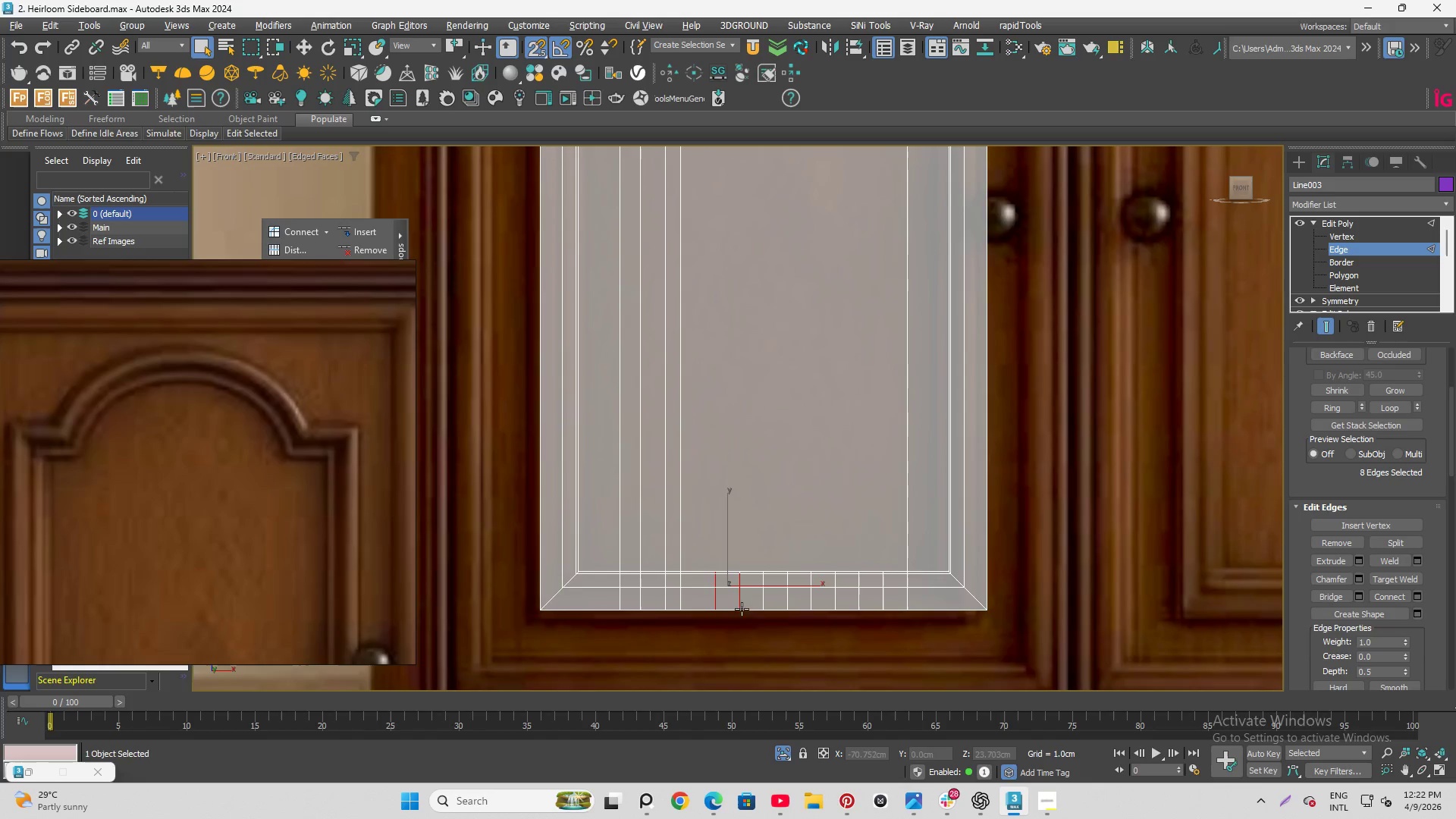 
left_click([766, 600])
 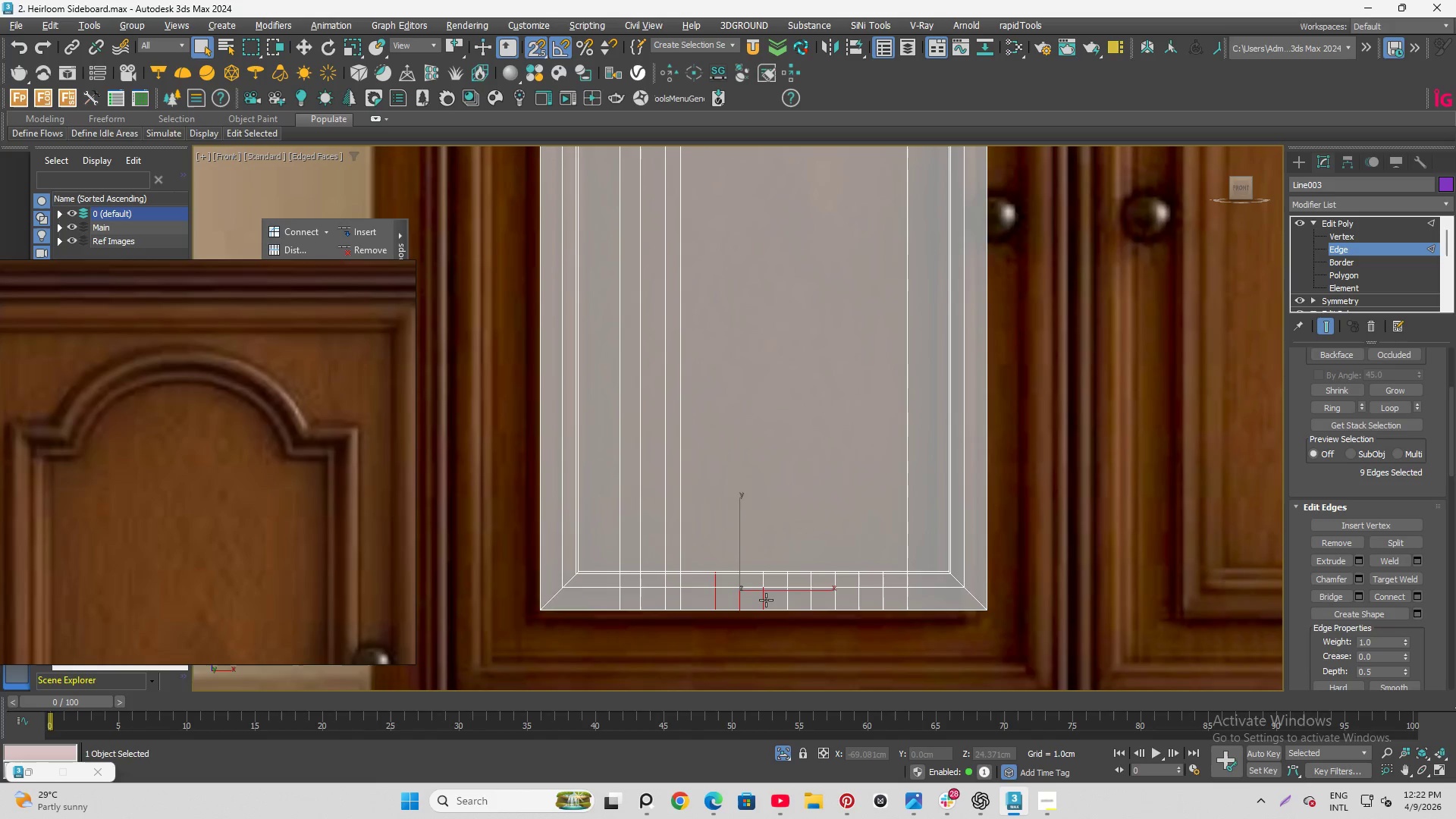 
double_click([766, 600])
 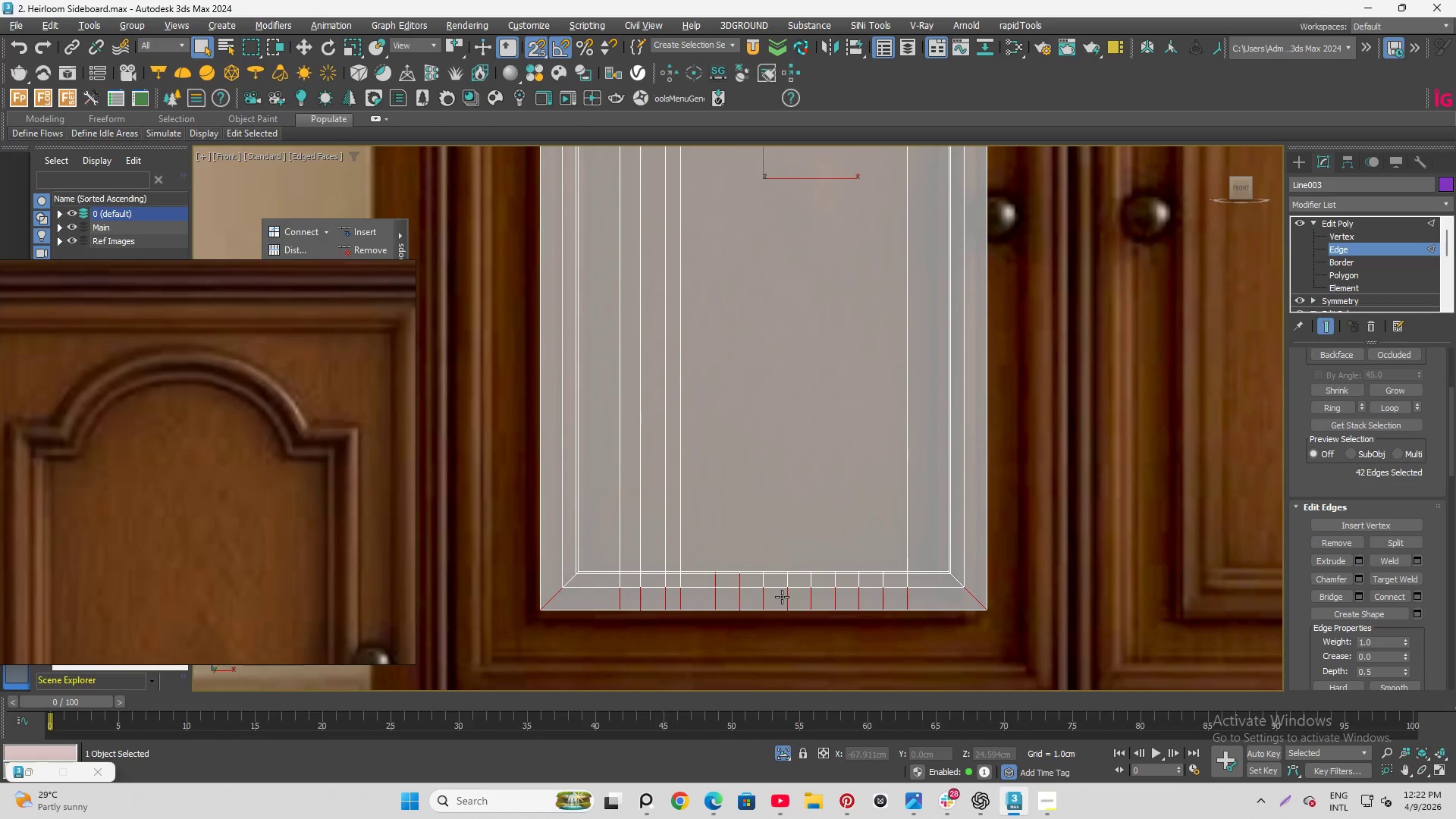 
key(Control+ControlLeft)
 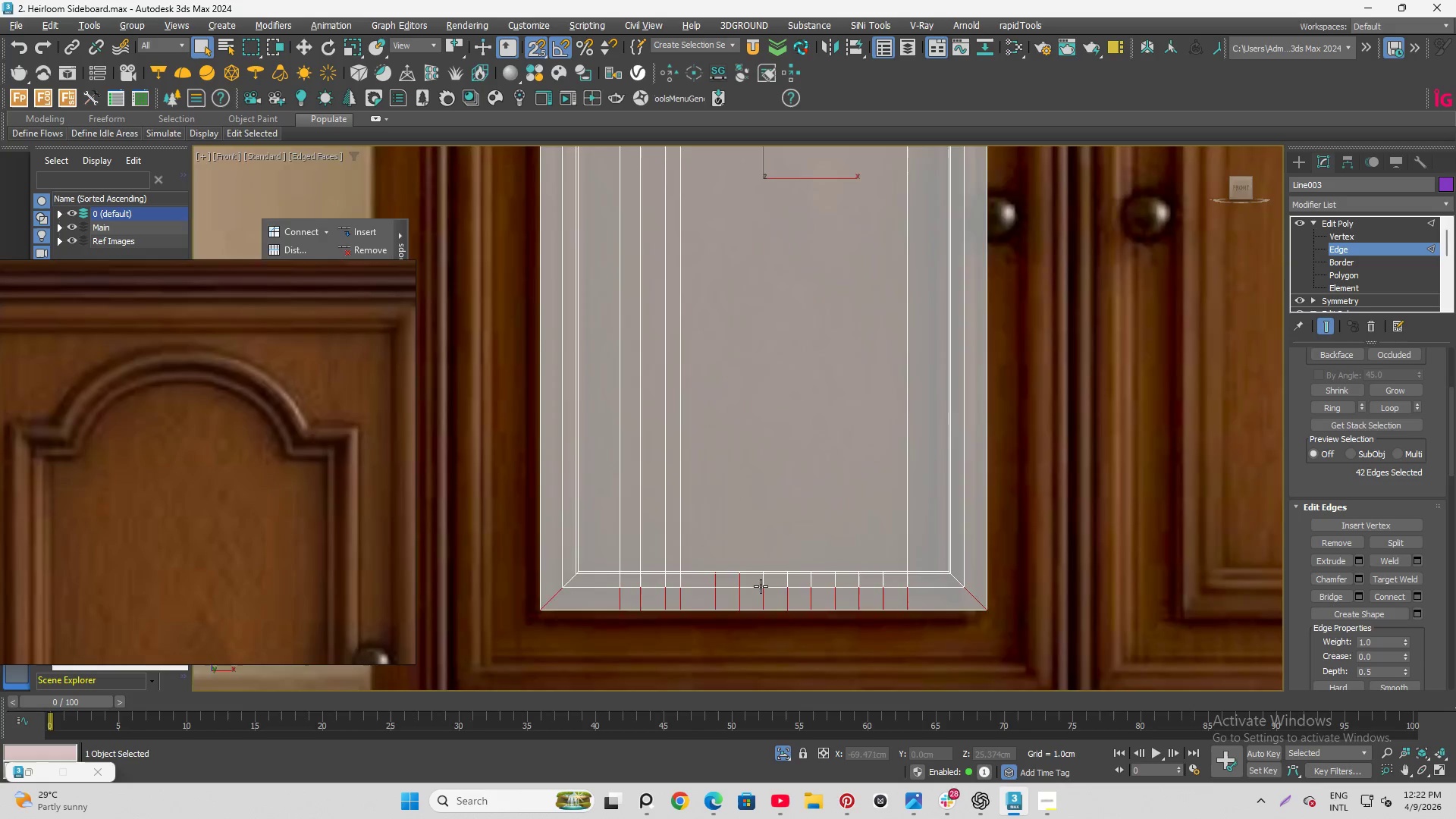 
scroll: coordinate [776, 586], scroll_direction: up, amount: 3.0
 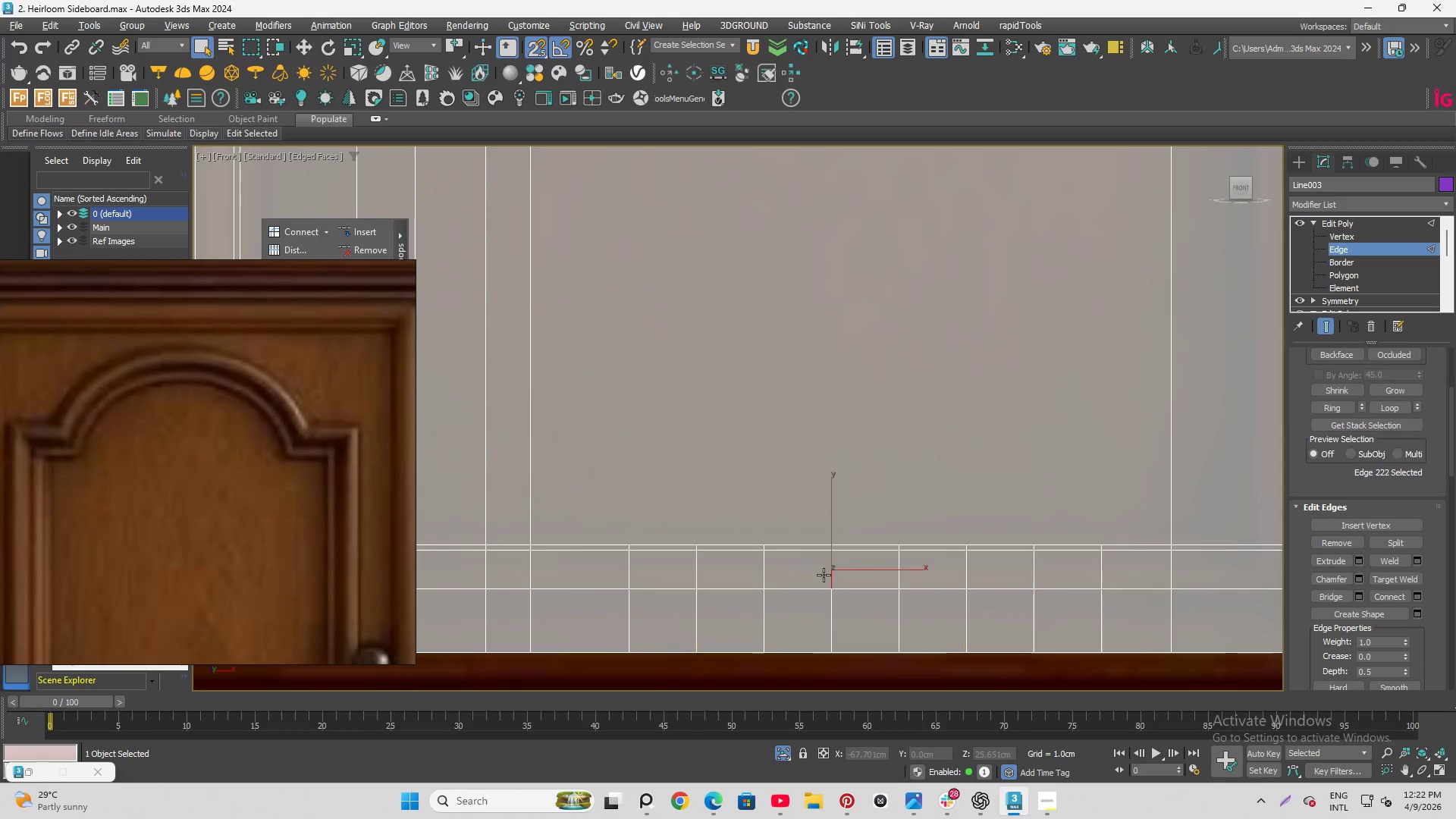 
double_click([824, 575])
 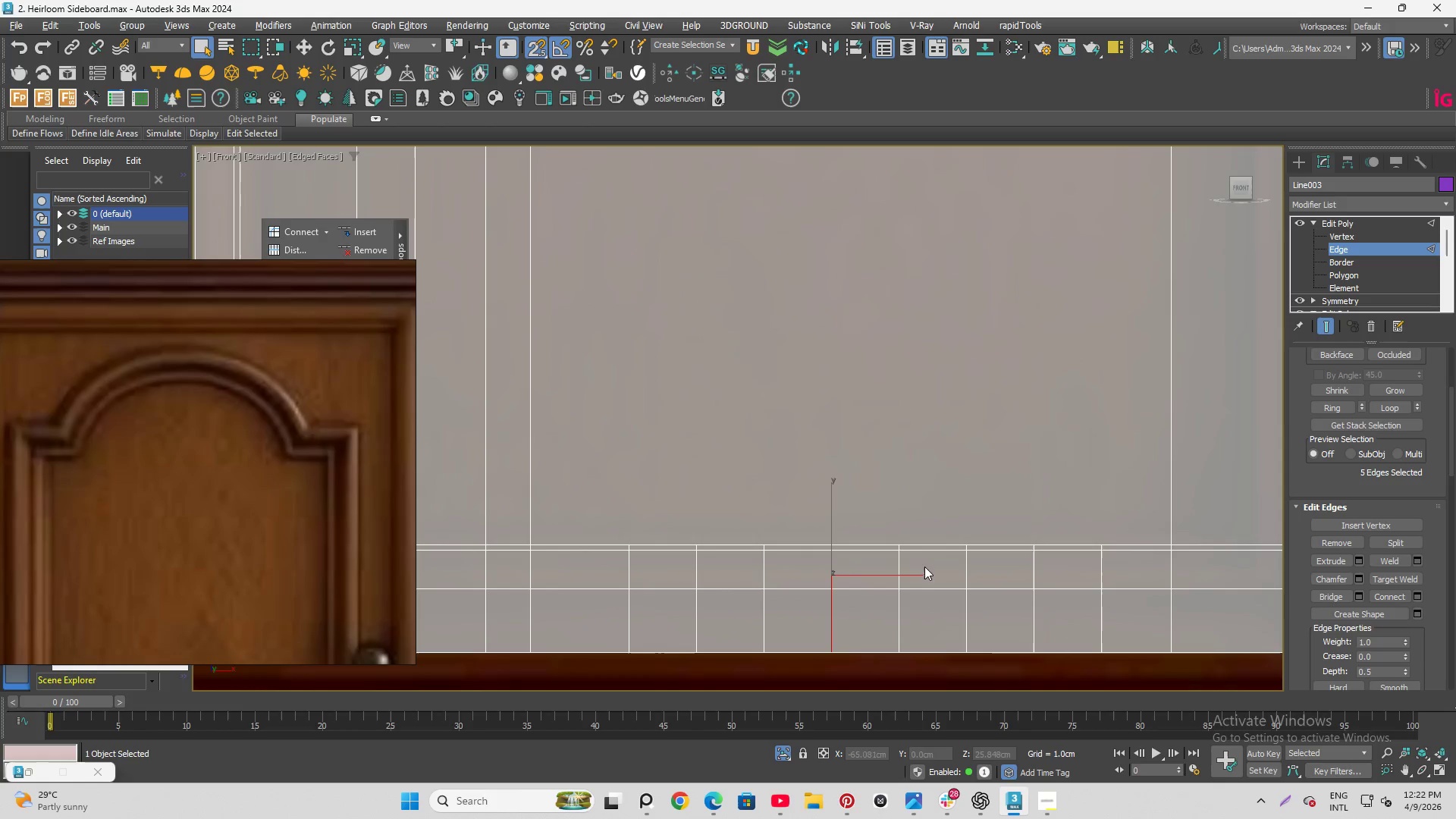 
hold_key(key=ControlLeft, duration=1.5)
left_click([899, 564])
 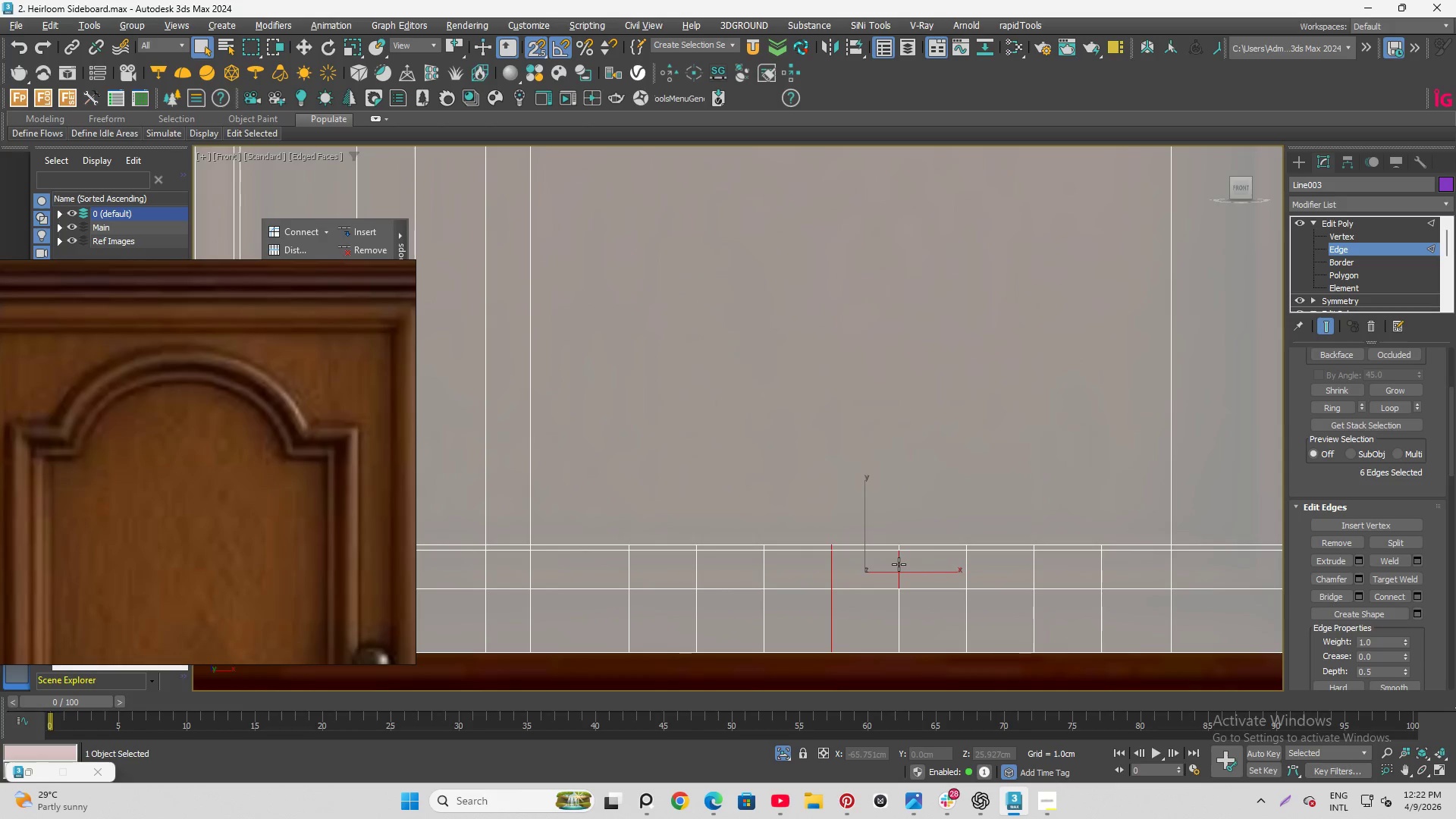 
double_click([899, 564])
 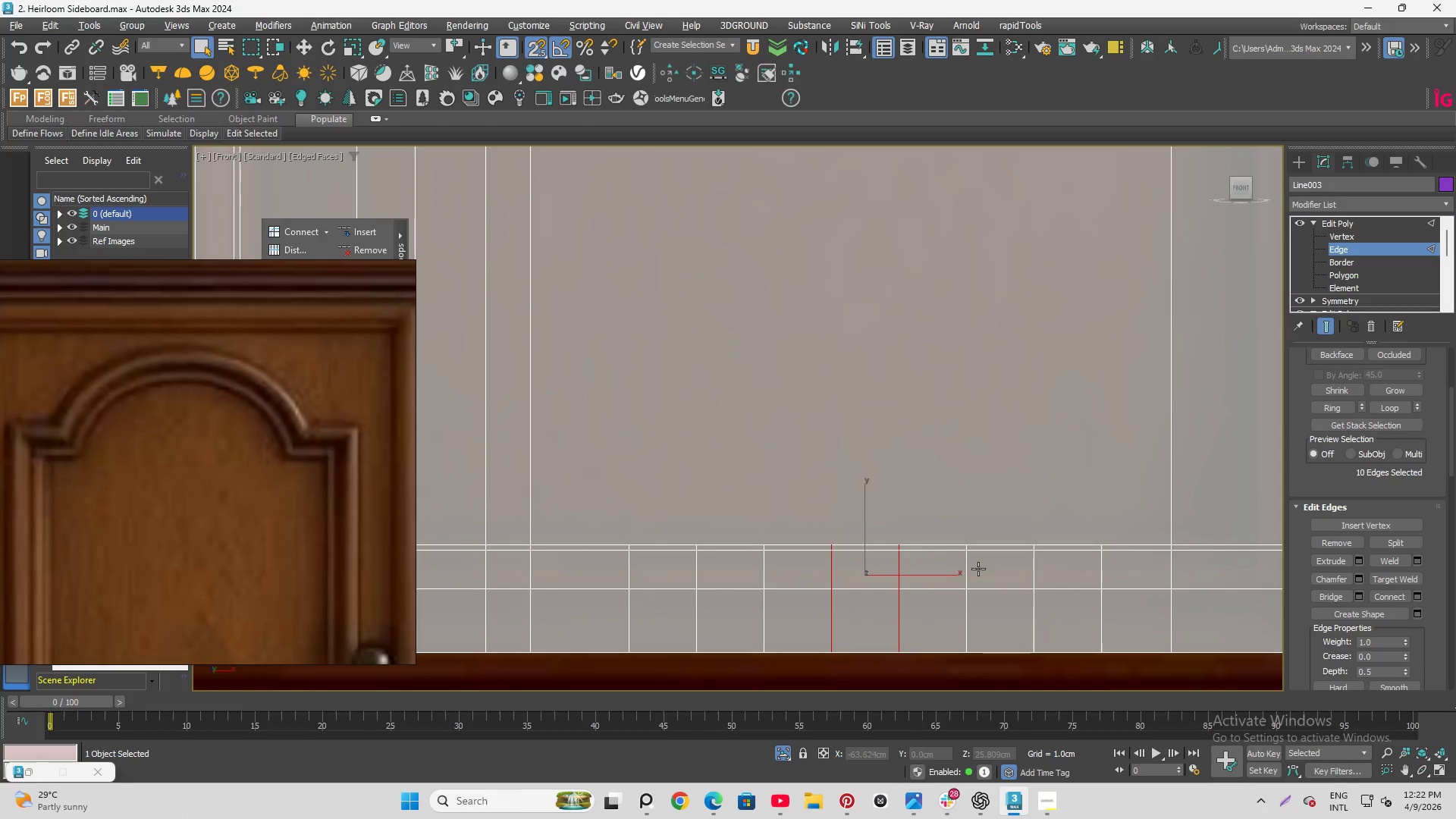 
hold_key(key=ControlLeft, duration=1.52)
left_click([962, 570])
 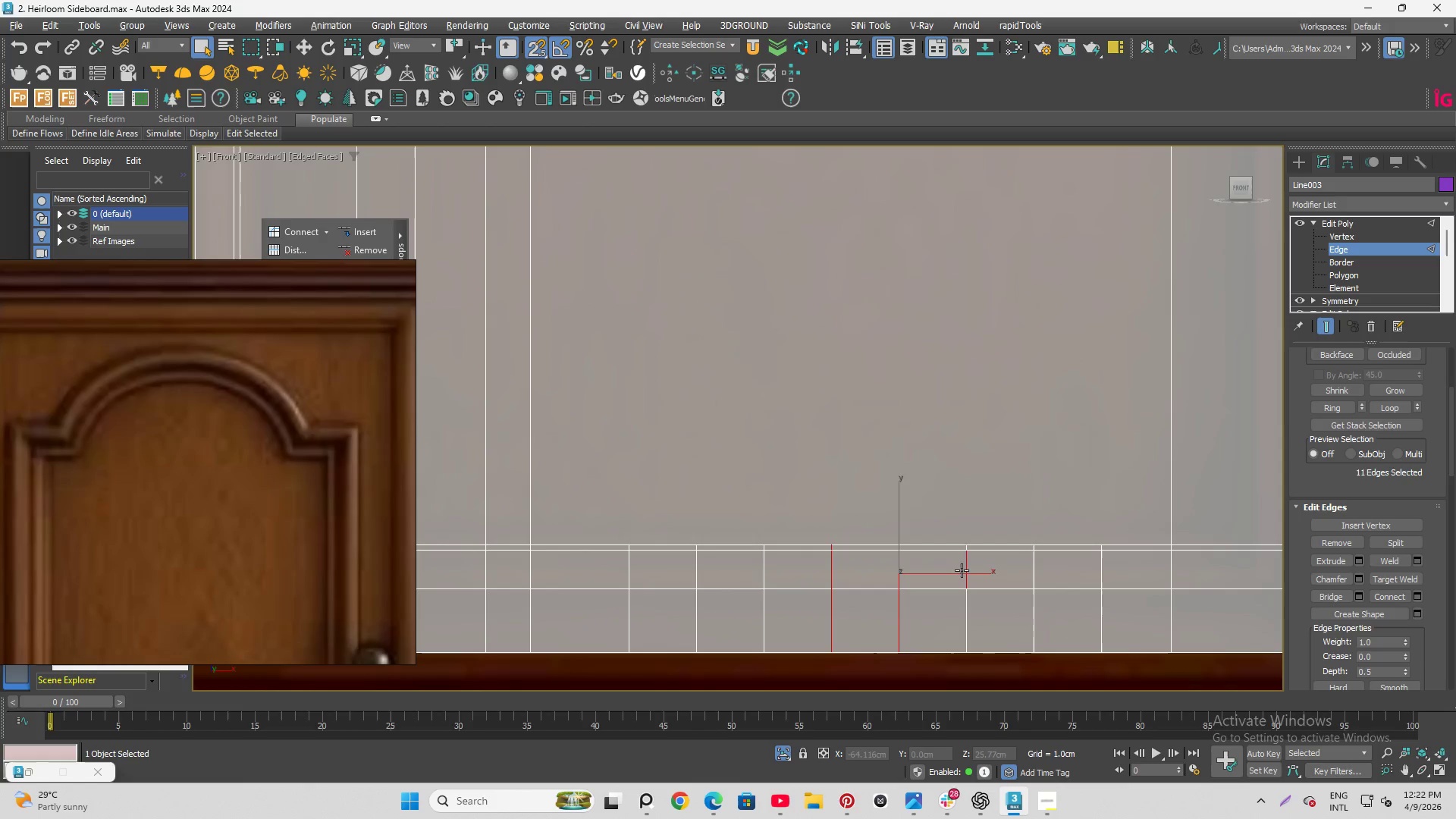 
double_click([962, 570])
 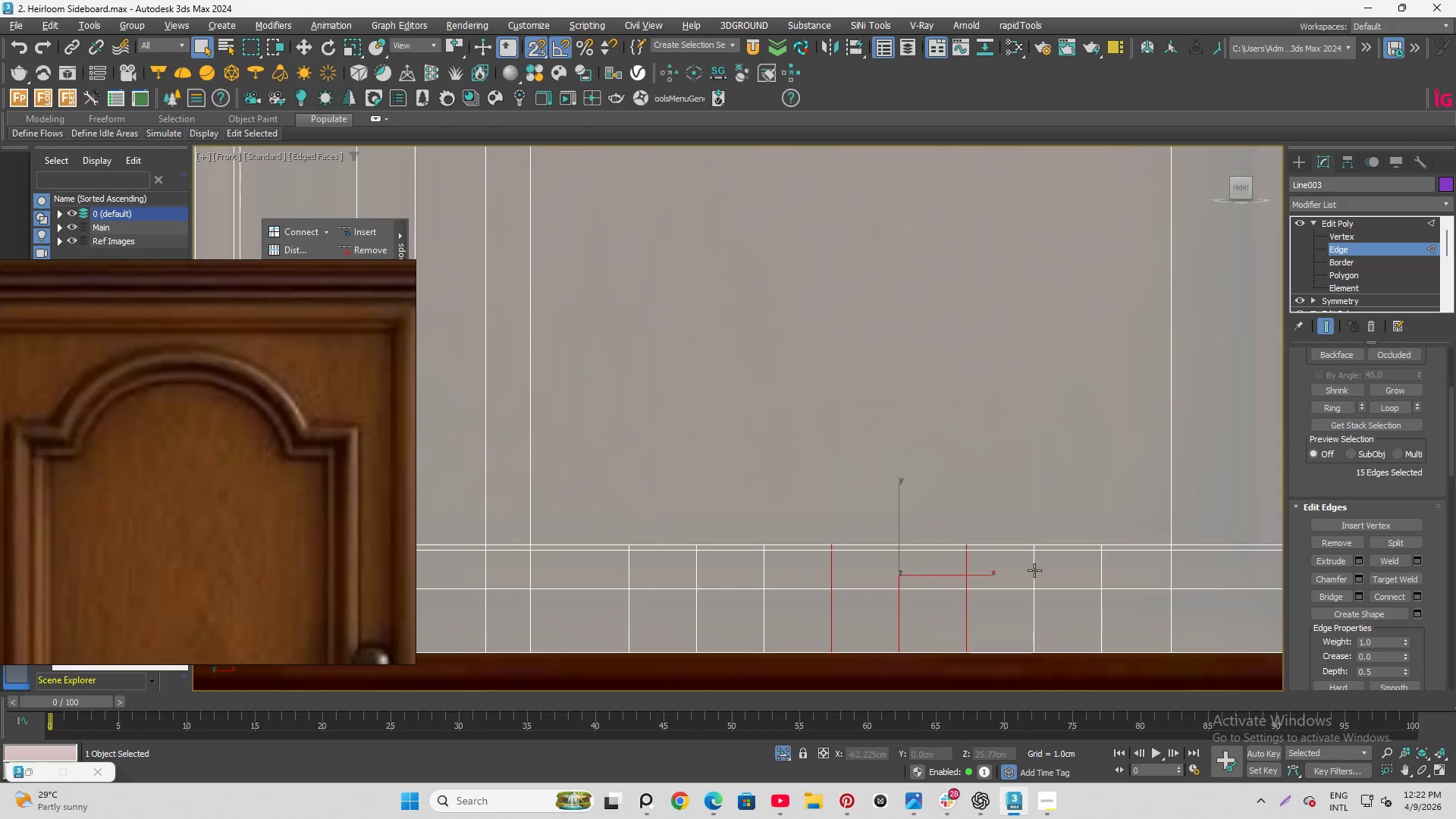 
left_click([1035, 570])
 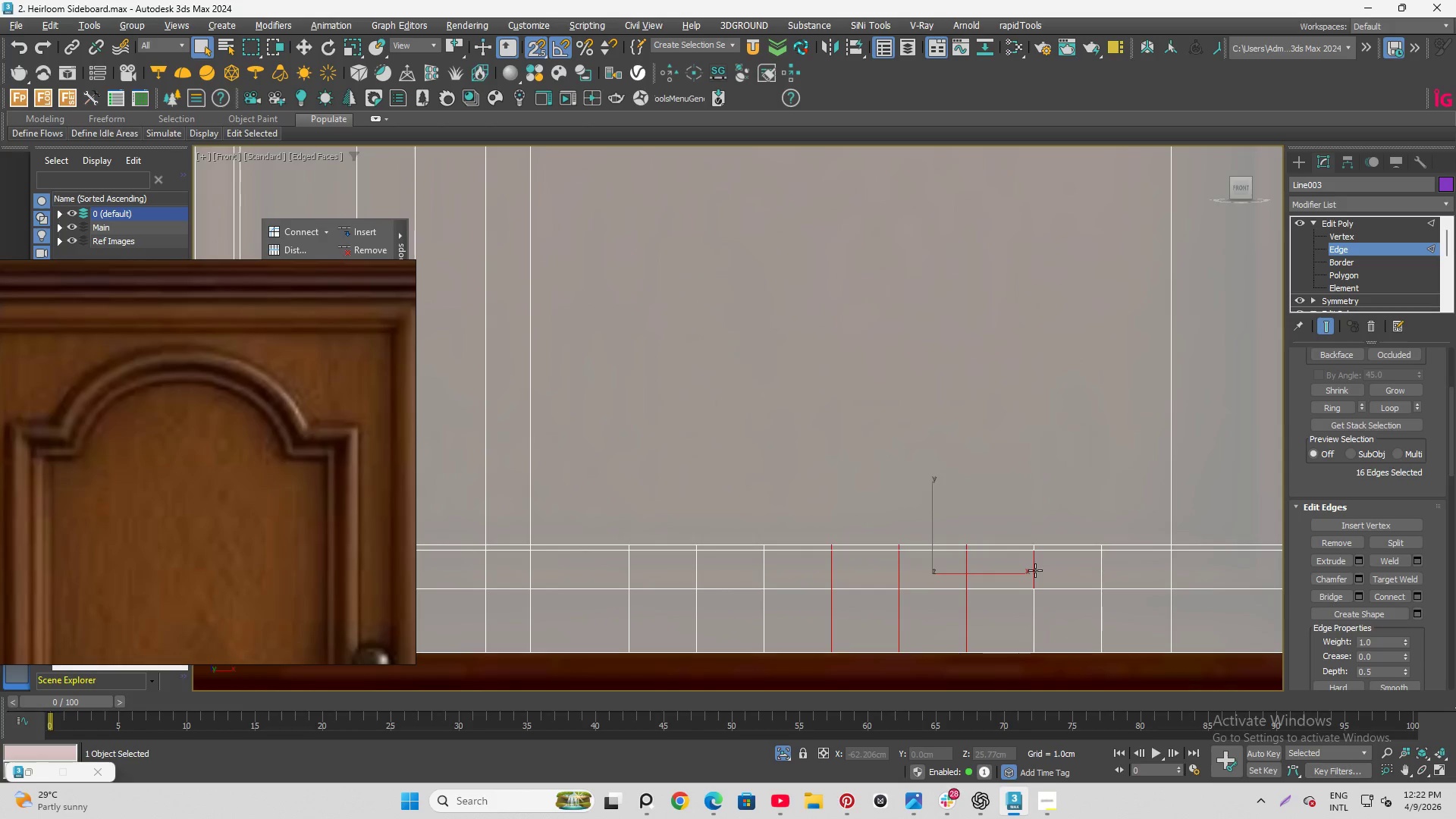 
double_click([1035, 570])
 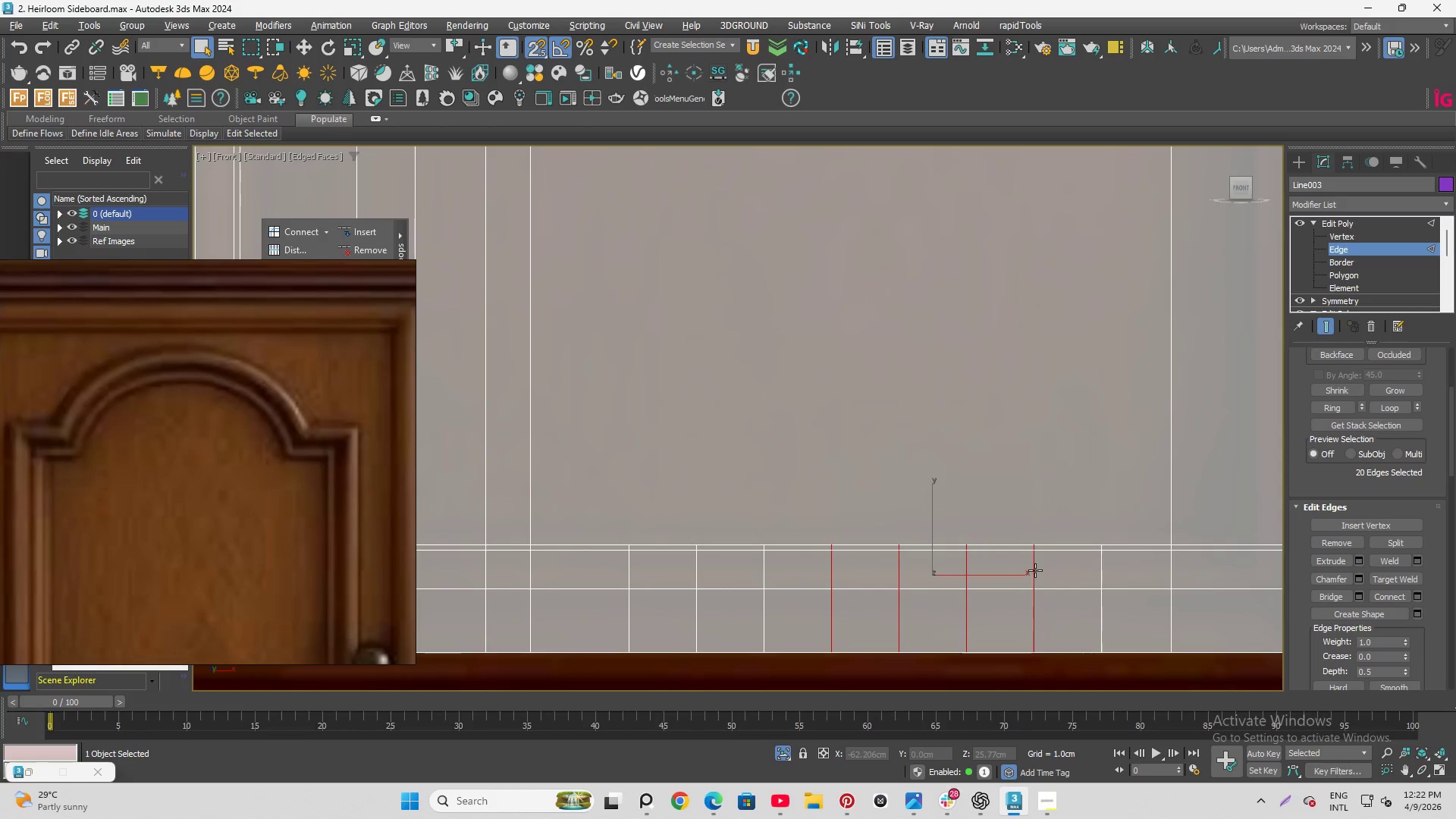 
hold_key(key=ControlLeft, duration=1.51)
left_click([1108, 570])
 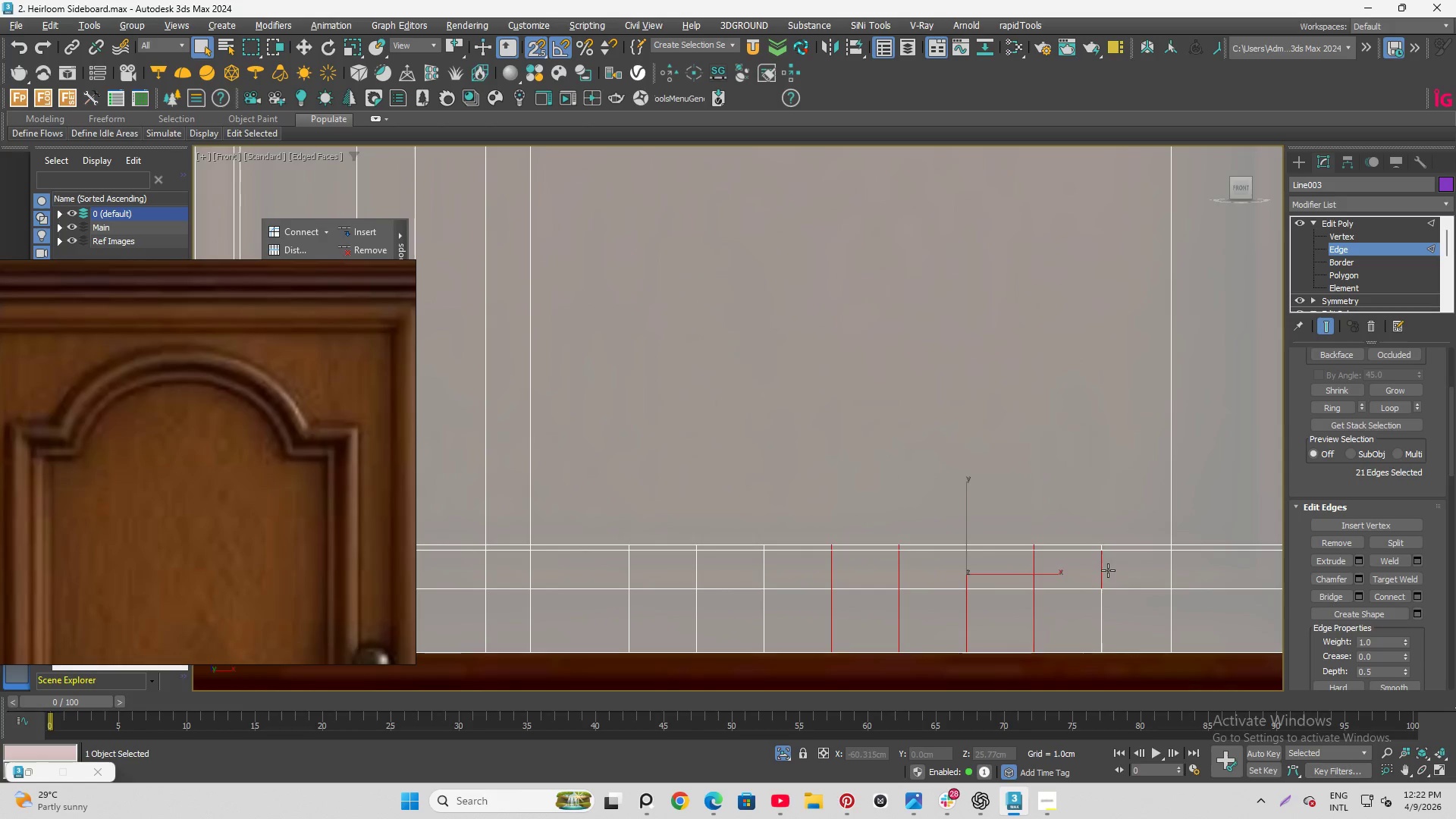 
double_click([1108, 570])
 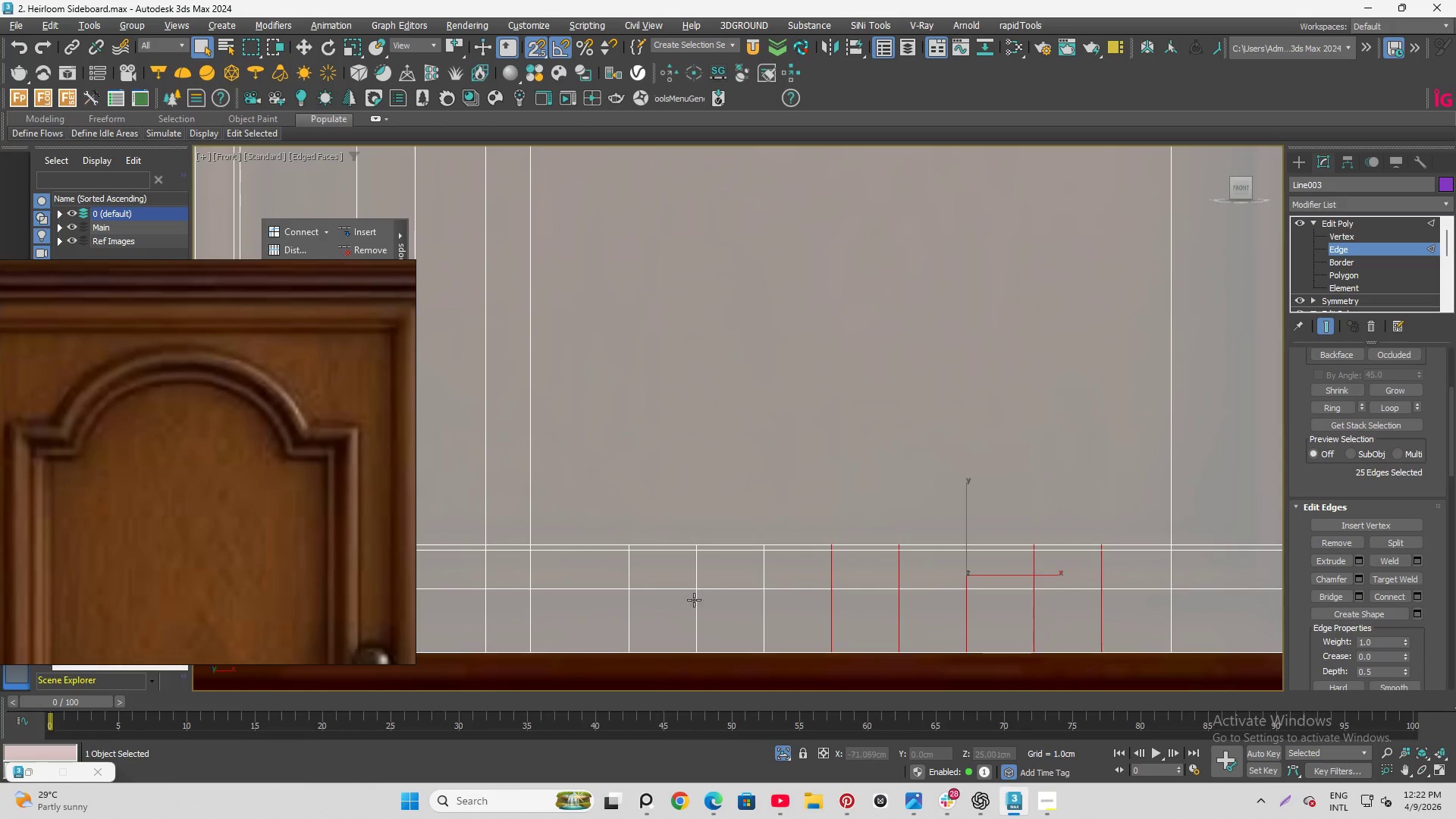 
hold_key(key=ControlLeft, duration=1.52)
double_click([762, 579])
 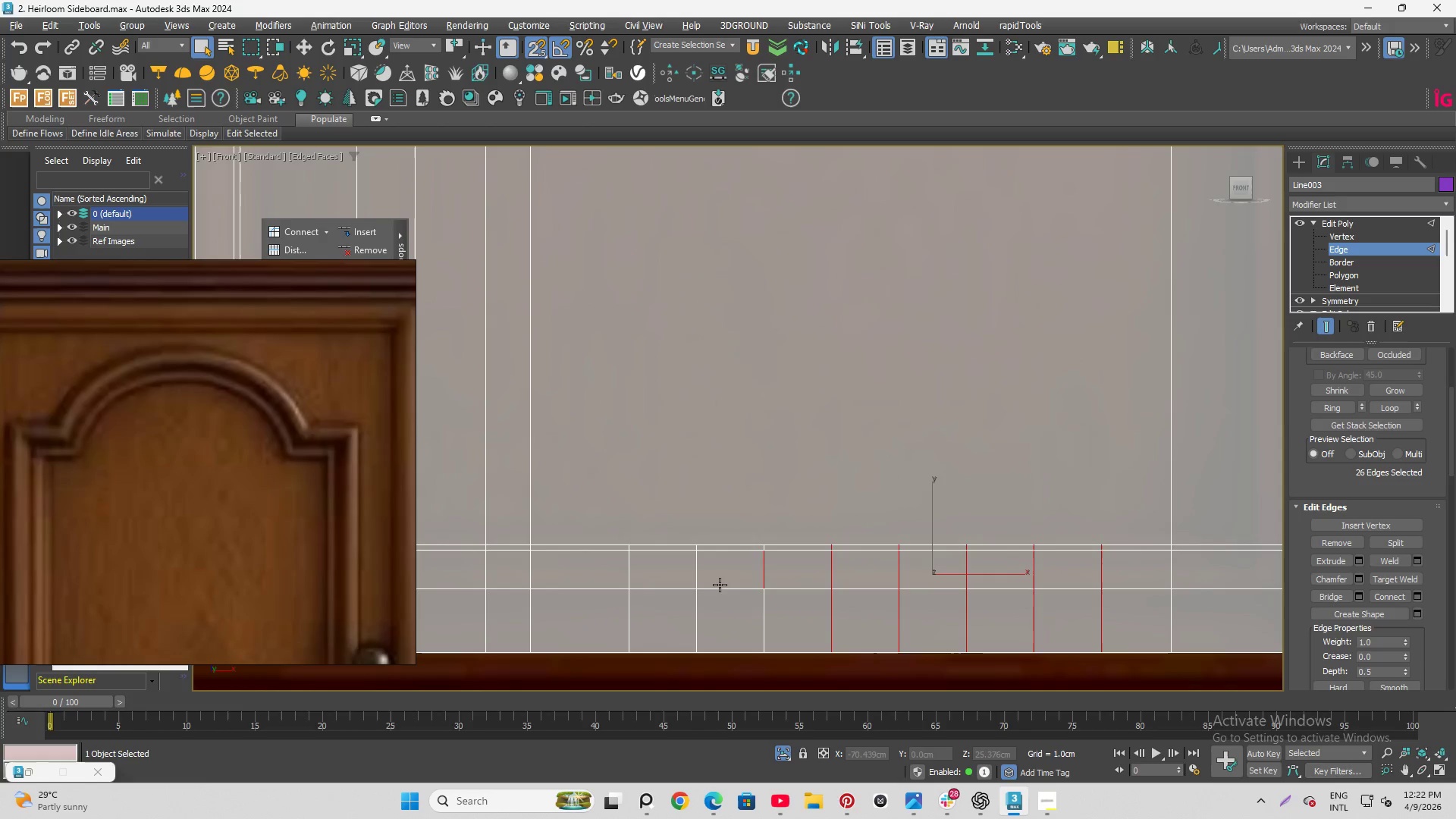 
hold_key(key=ControlLeft, duration=1.28)
left_click([695, 581])
 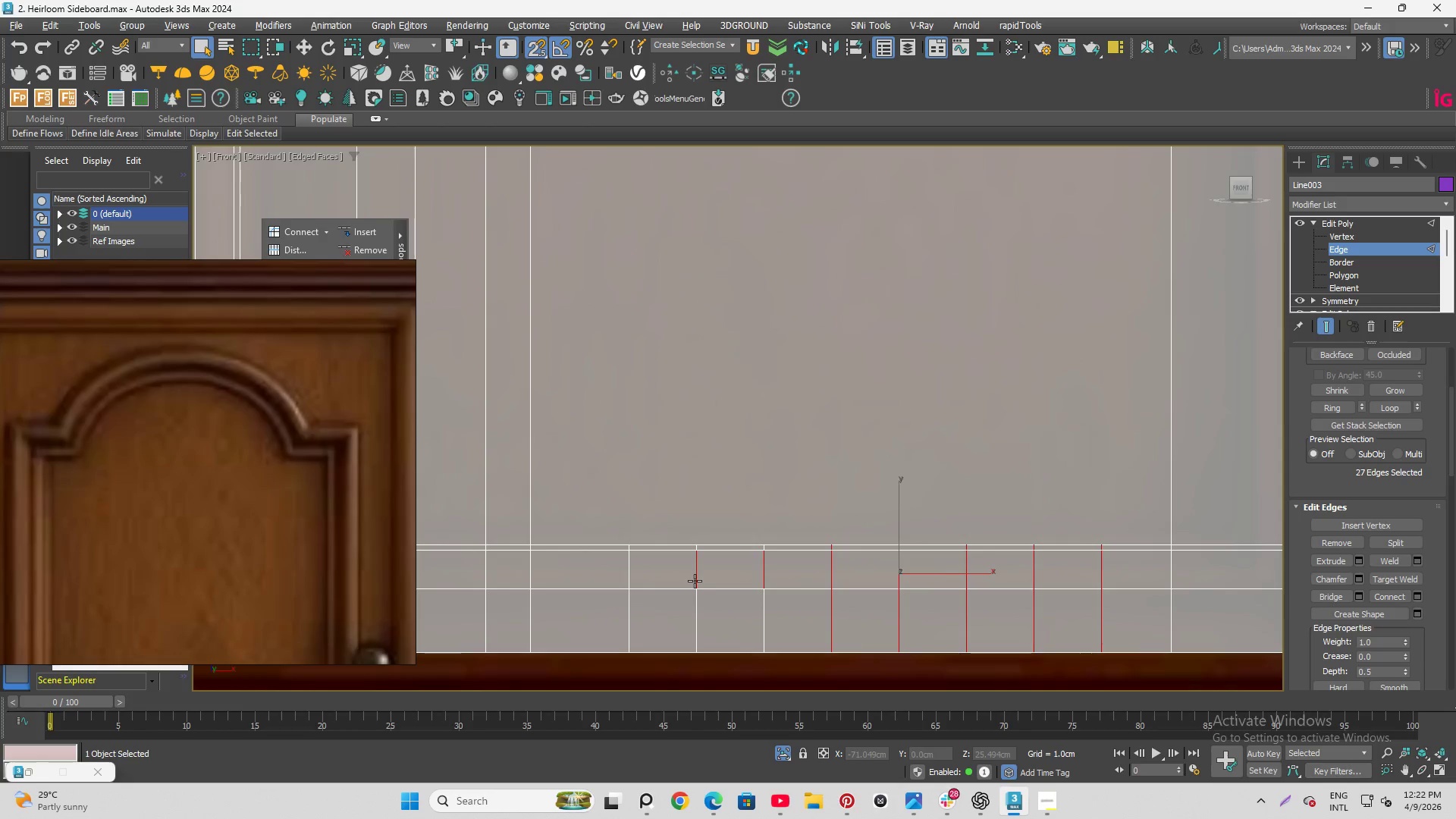 
double_click([695, 581])
 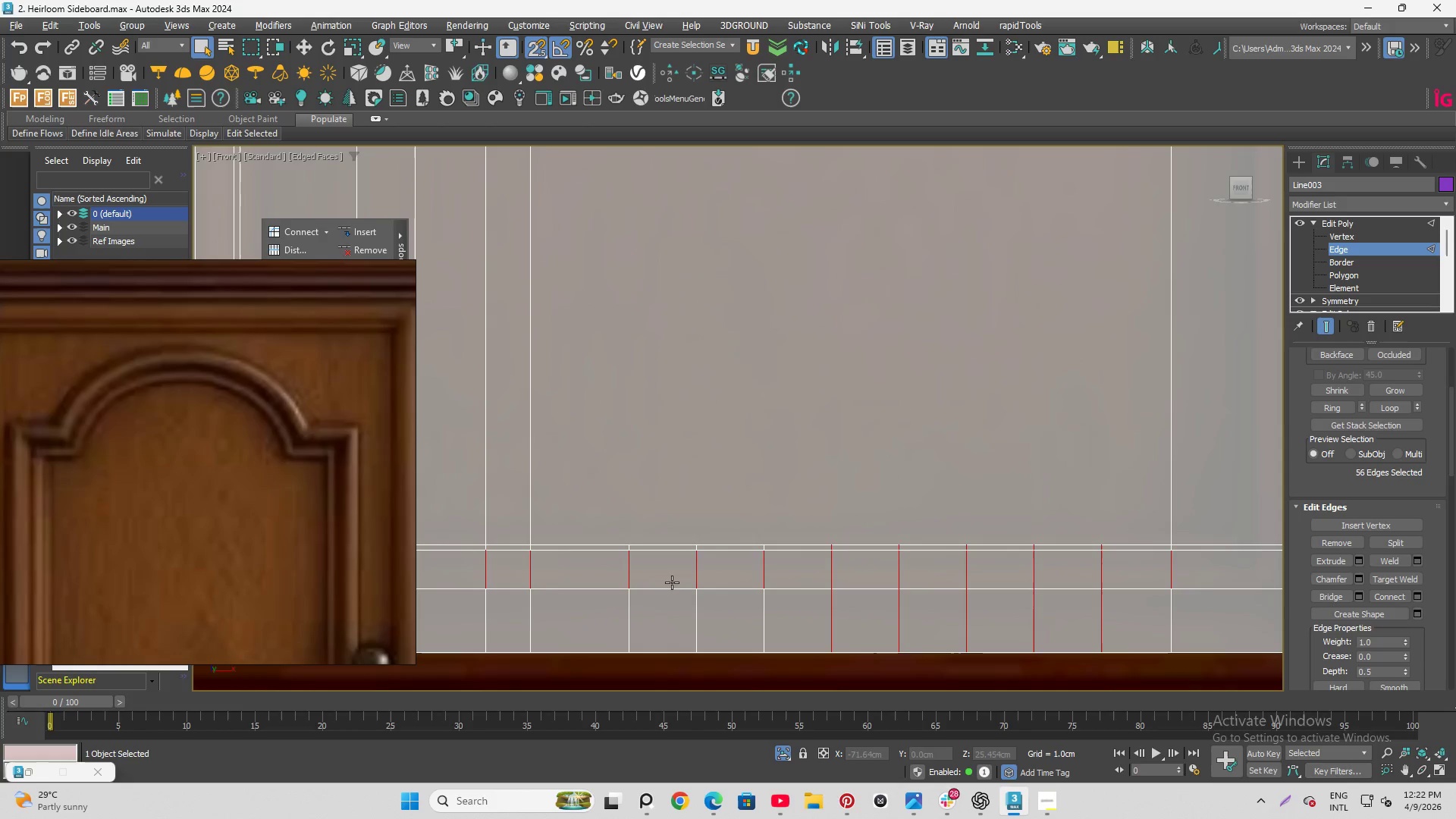 
key(Control+Z)
 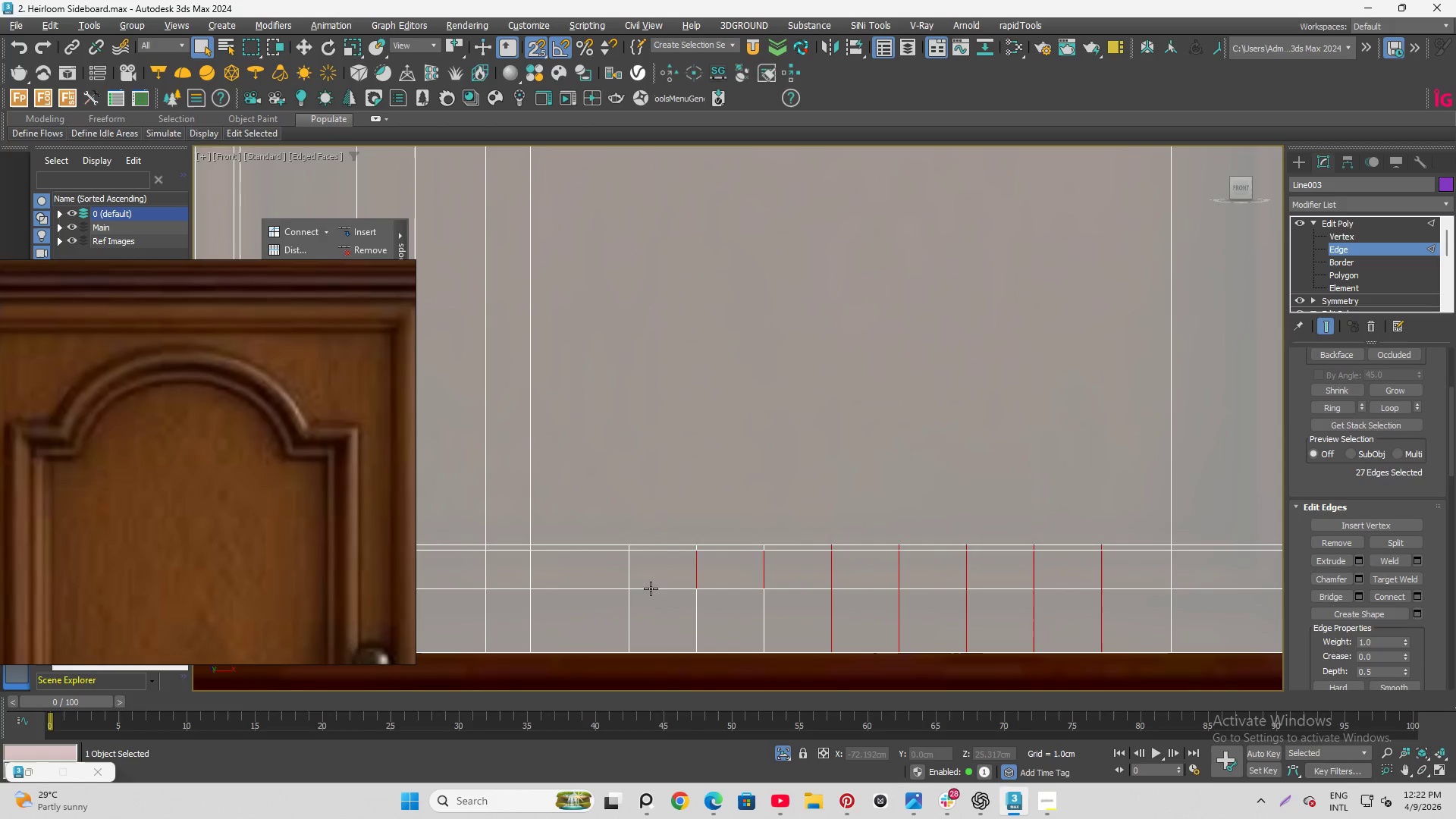 
hold_key(key=ControlLeft, duration=1.47)
left_click([626, 575])
 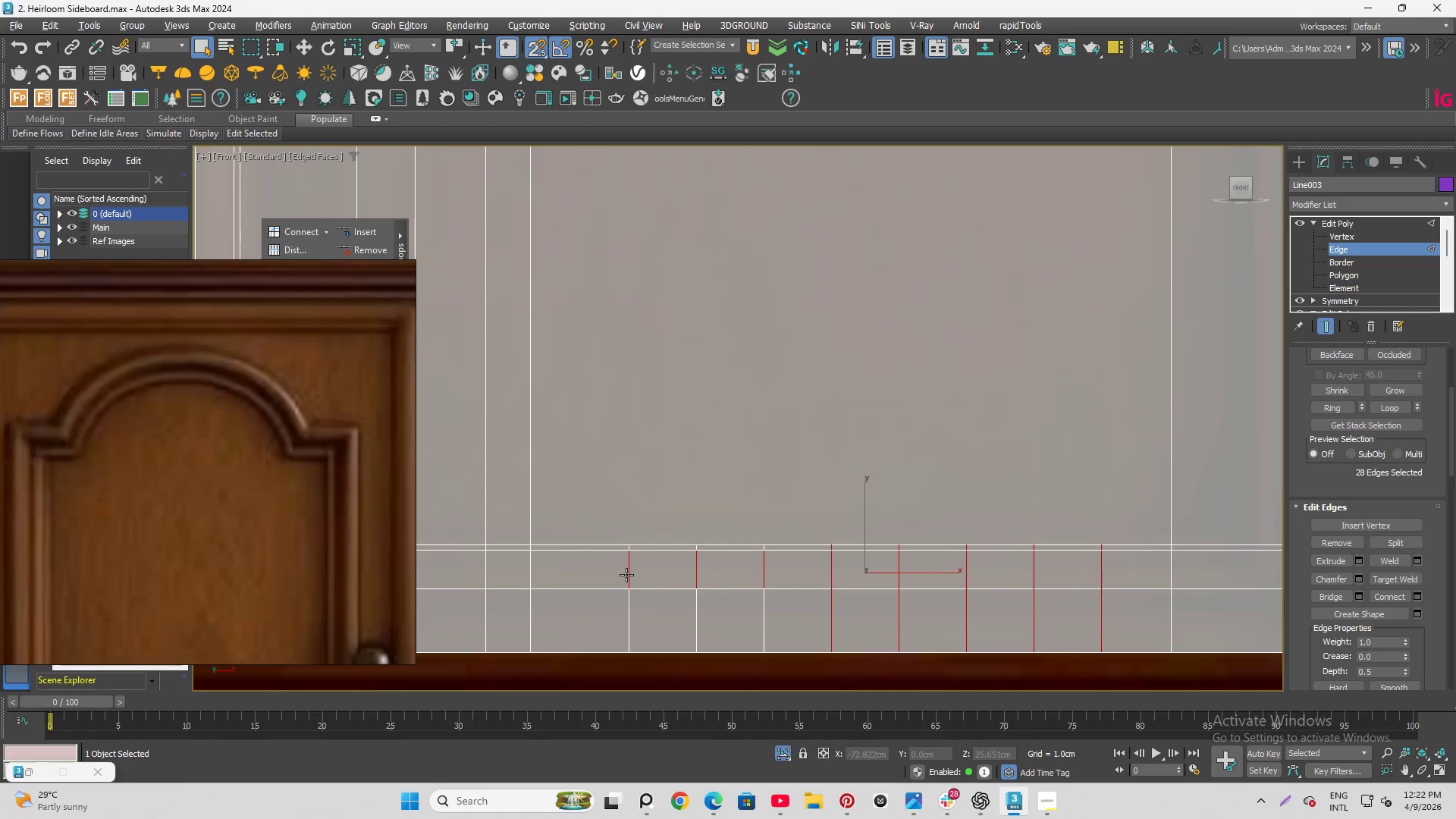 
double_click([626, 575])
 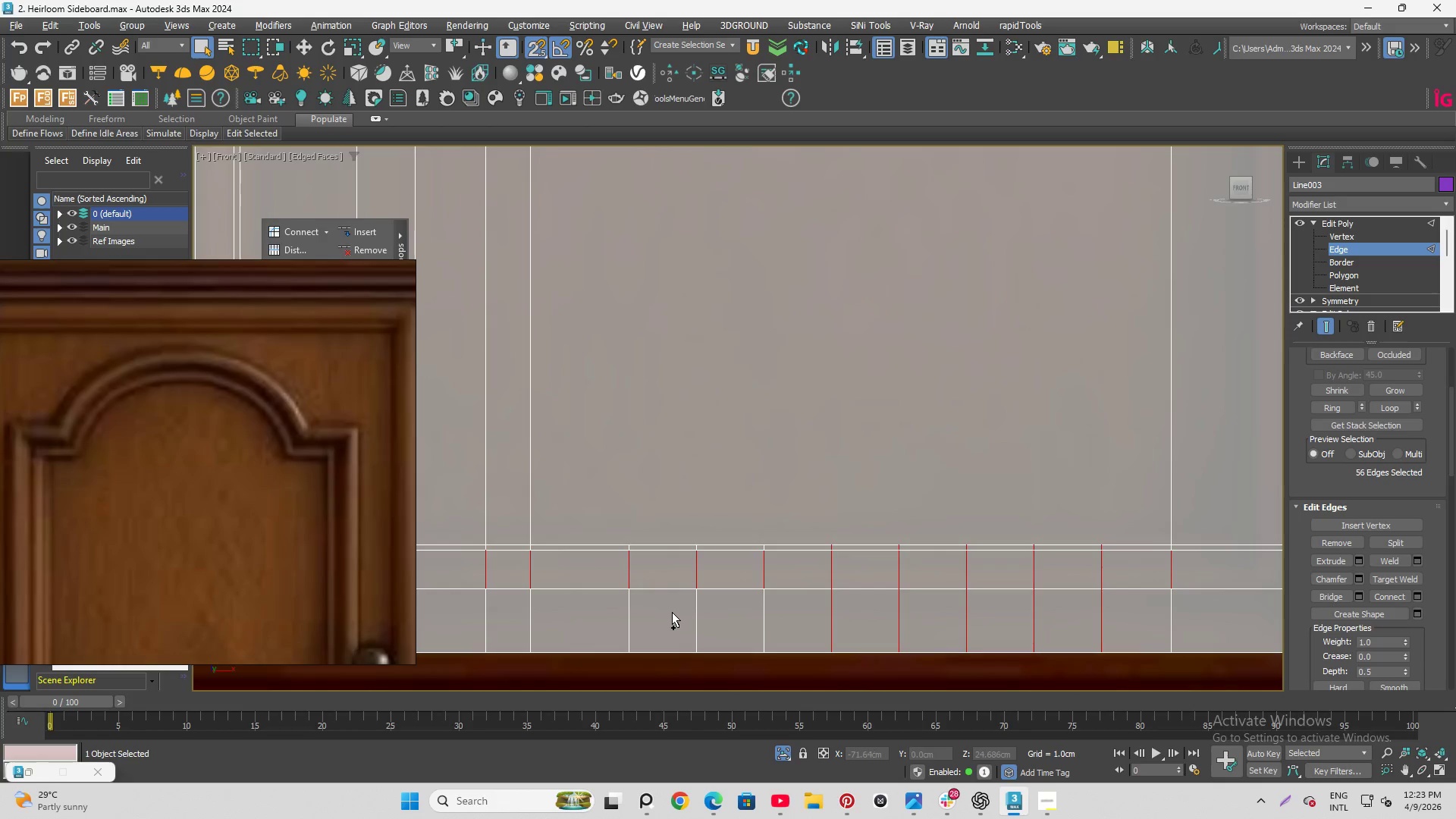 
key(Control+Z)
 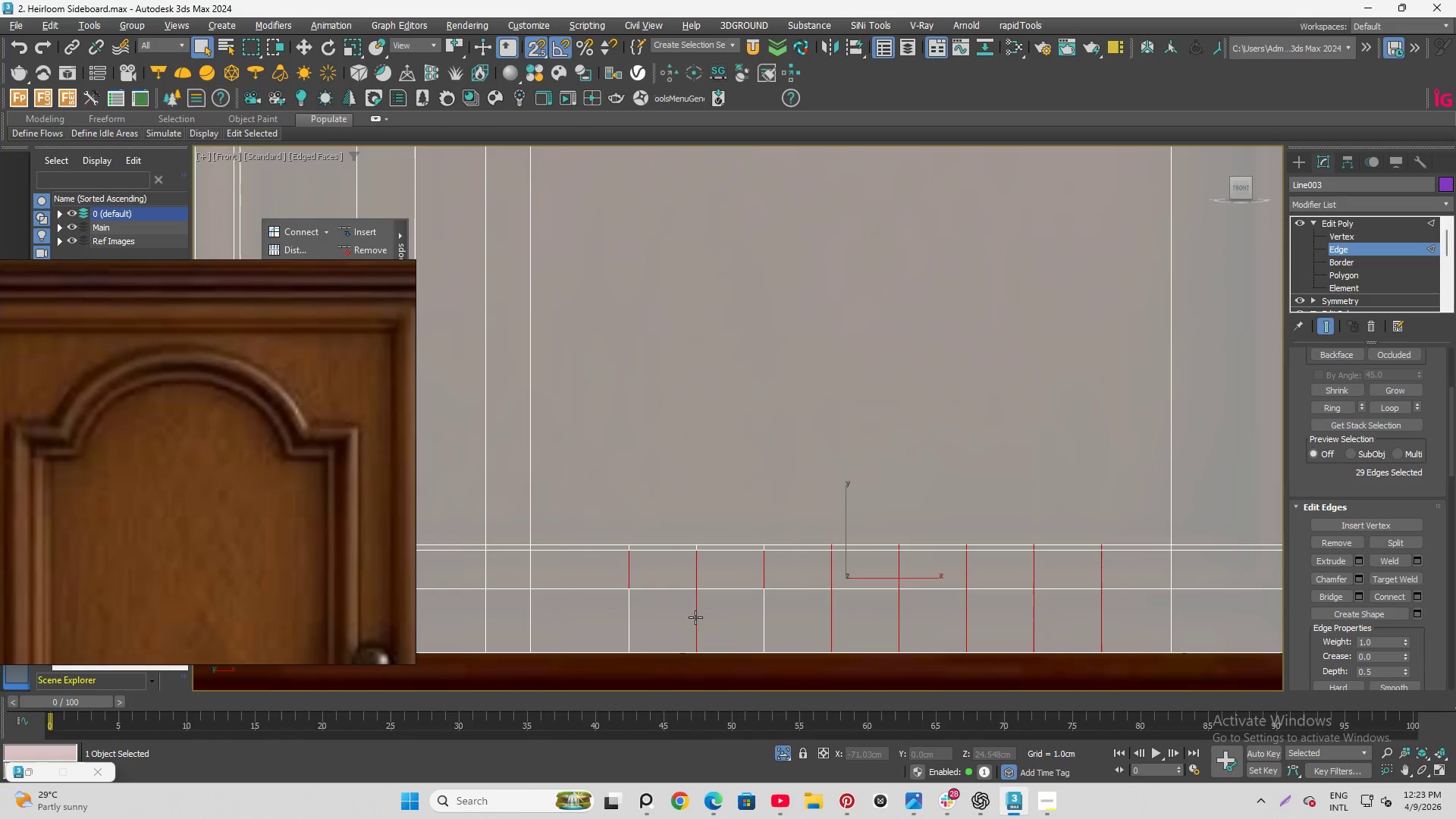 
double_click([695, 617])
 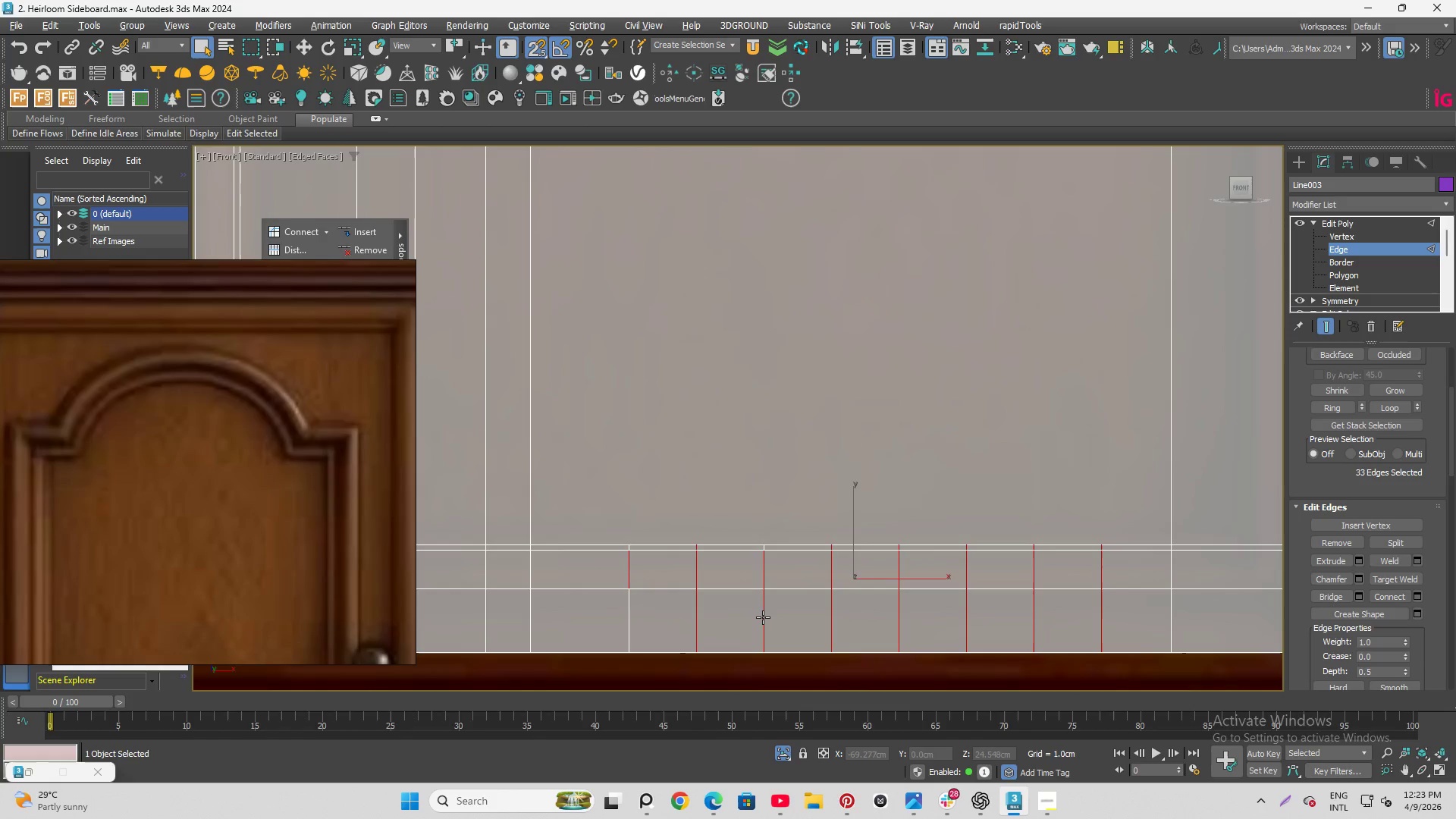 
double_click([763, 617])
 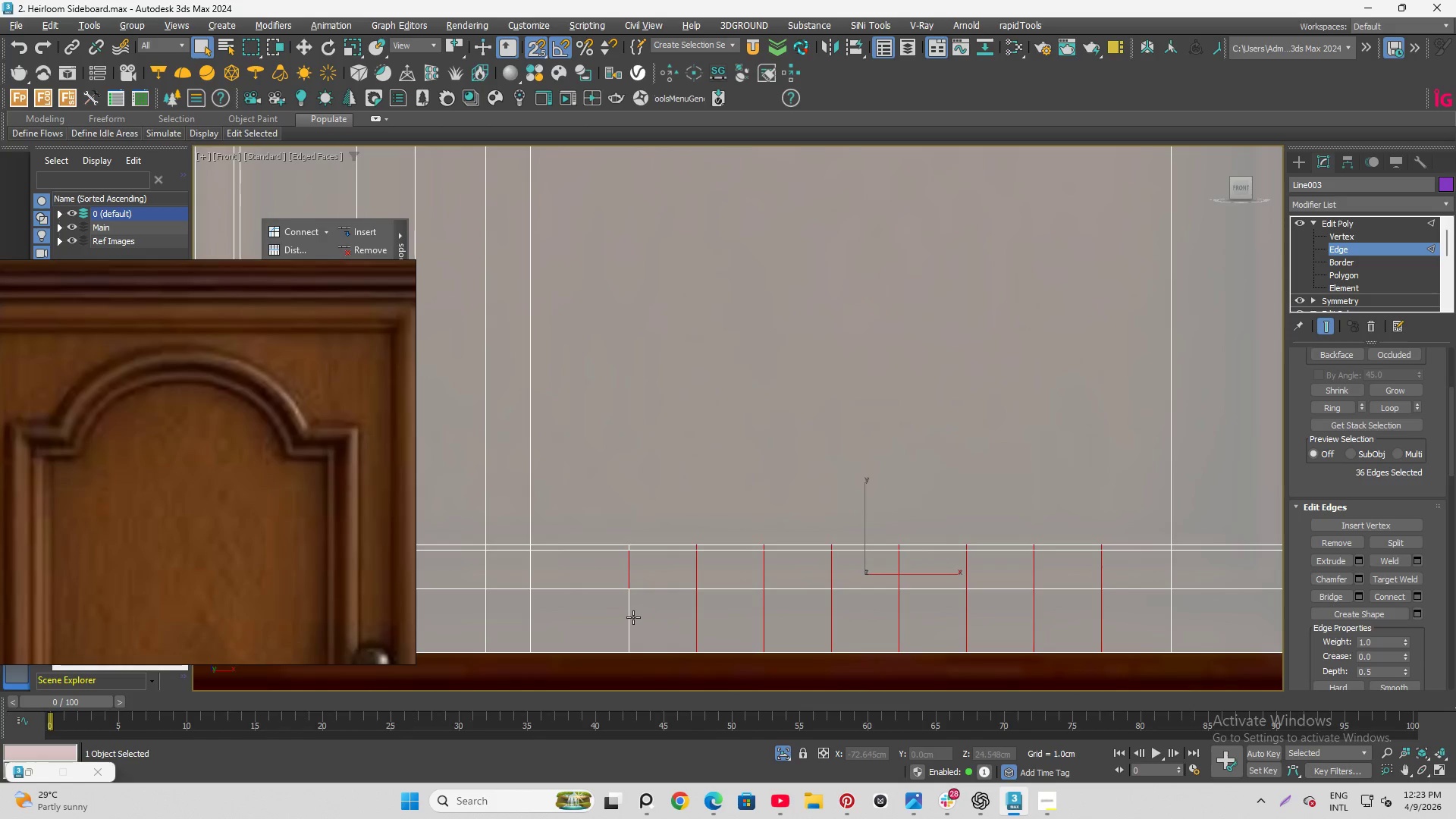 
double_click([633, 617])
 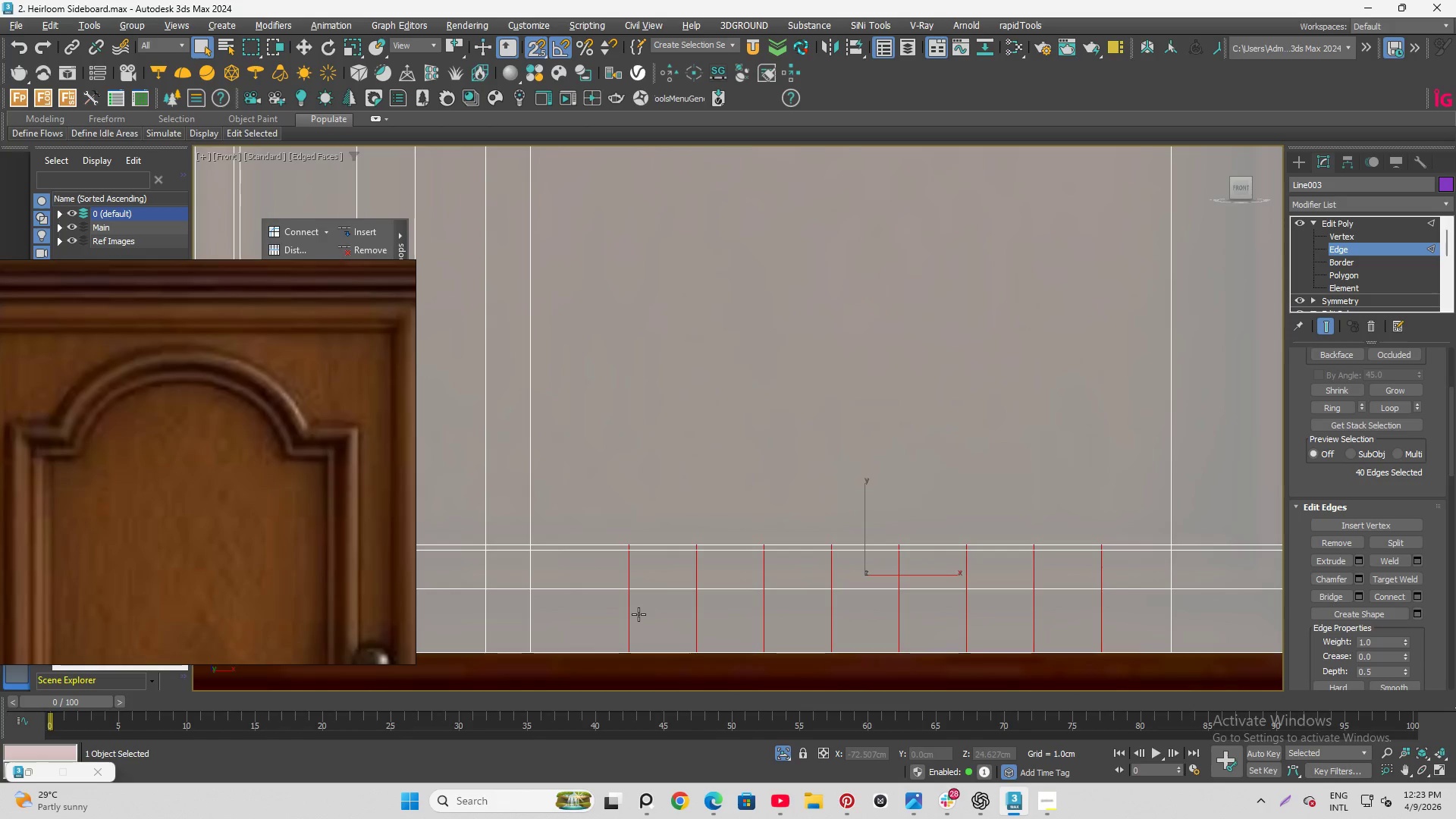 
key(Control+Backspace)
 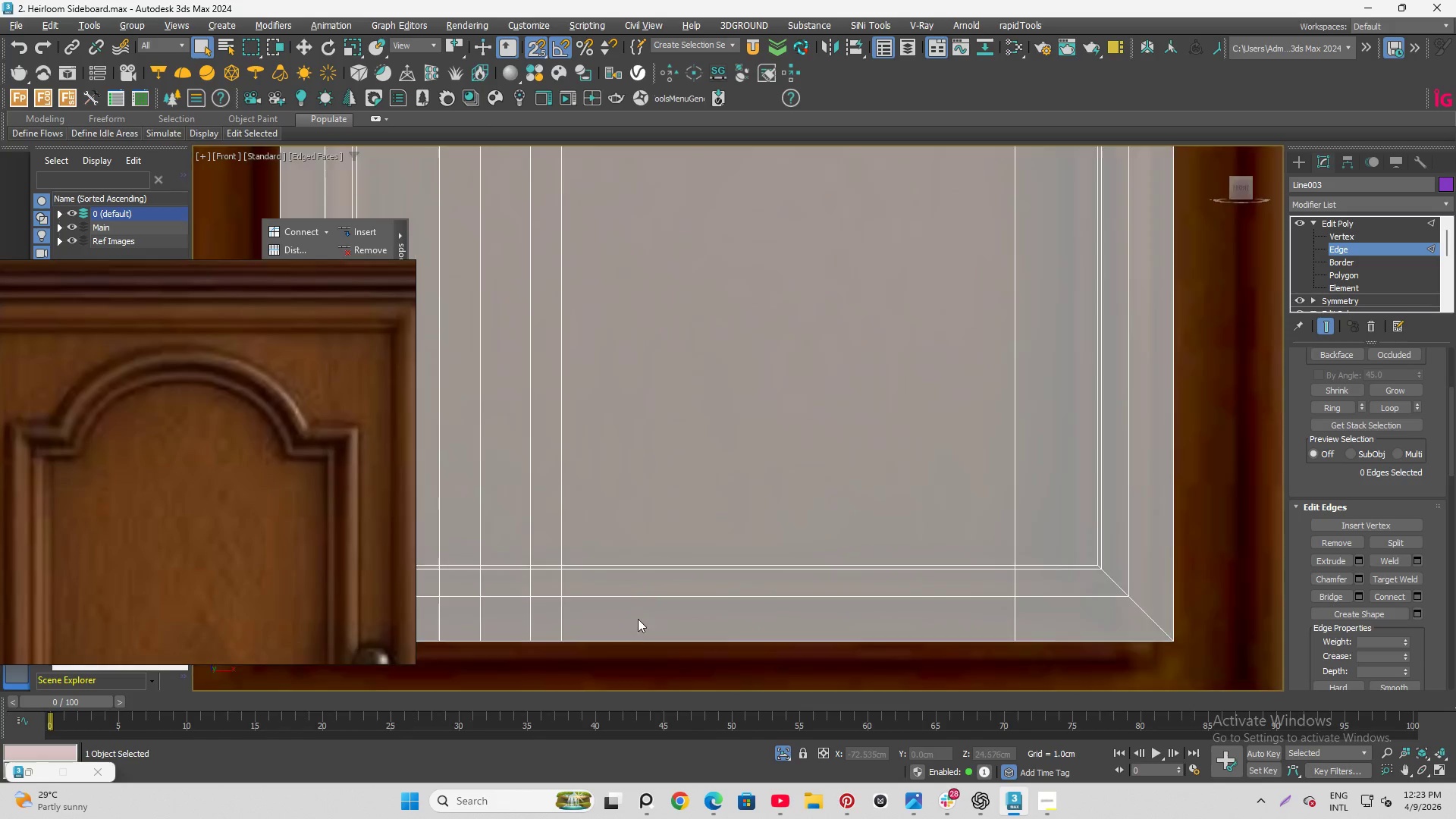 
scroll: coordinate [594, 529], scroll_direction: down, amount: 4.0
 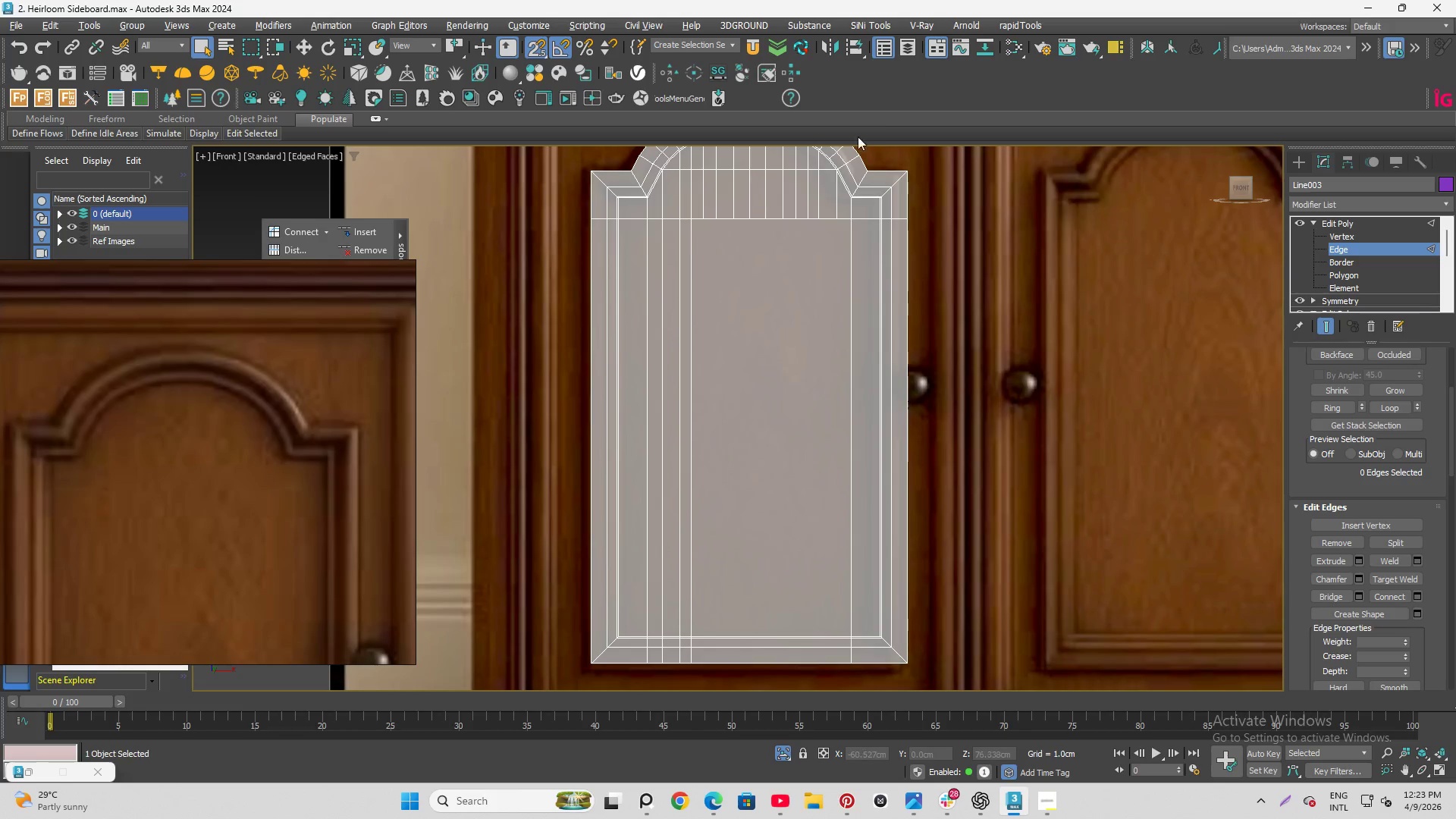 
scroll: coordinate [853, 139], scroll_direction: up, amount: 1.0
 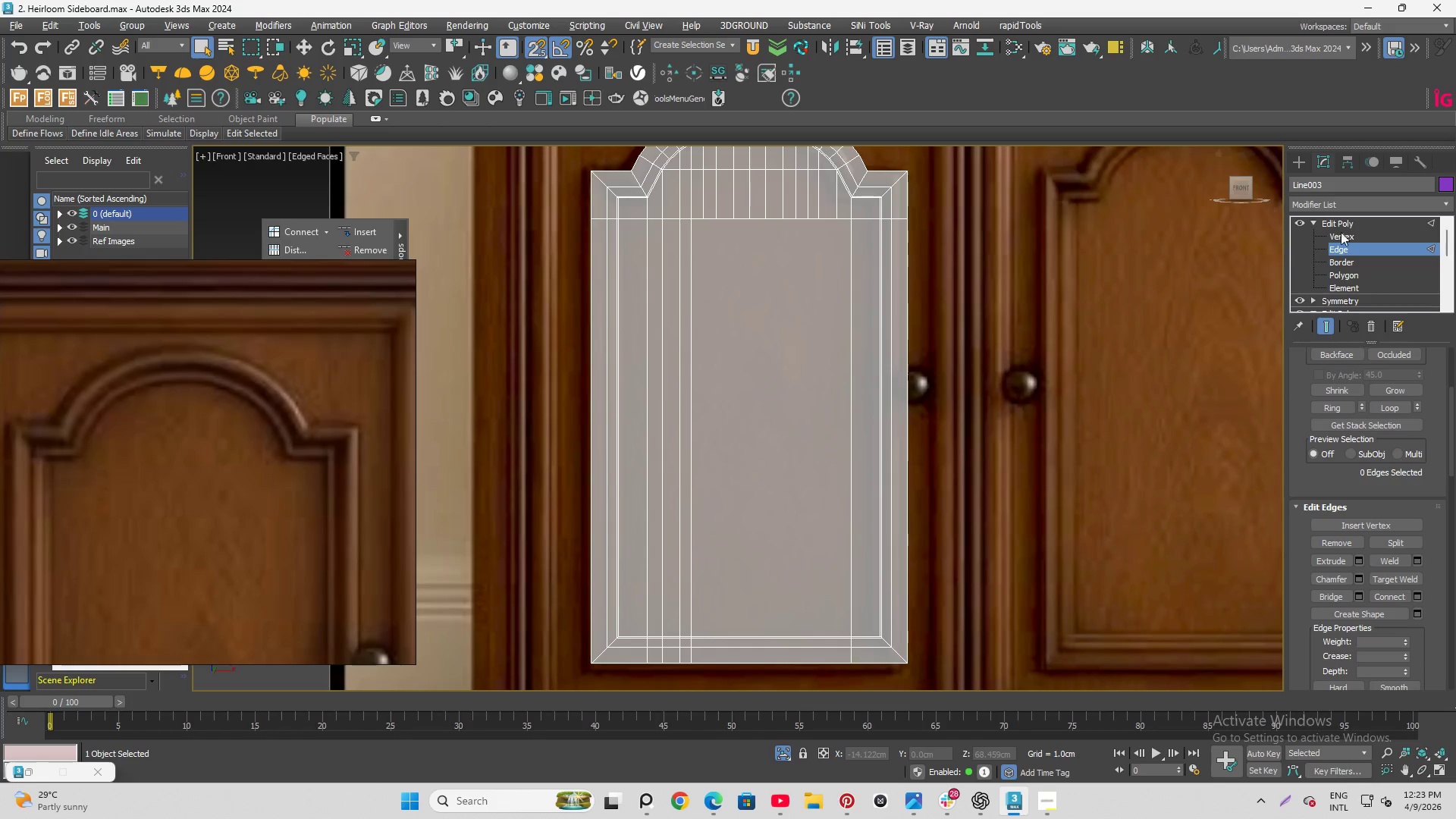 
left_click([1338, 234])
 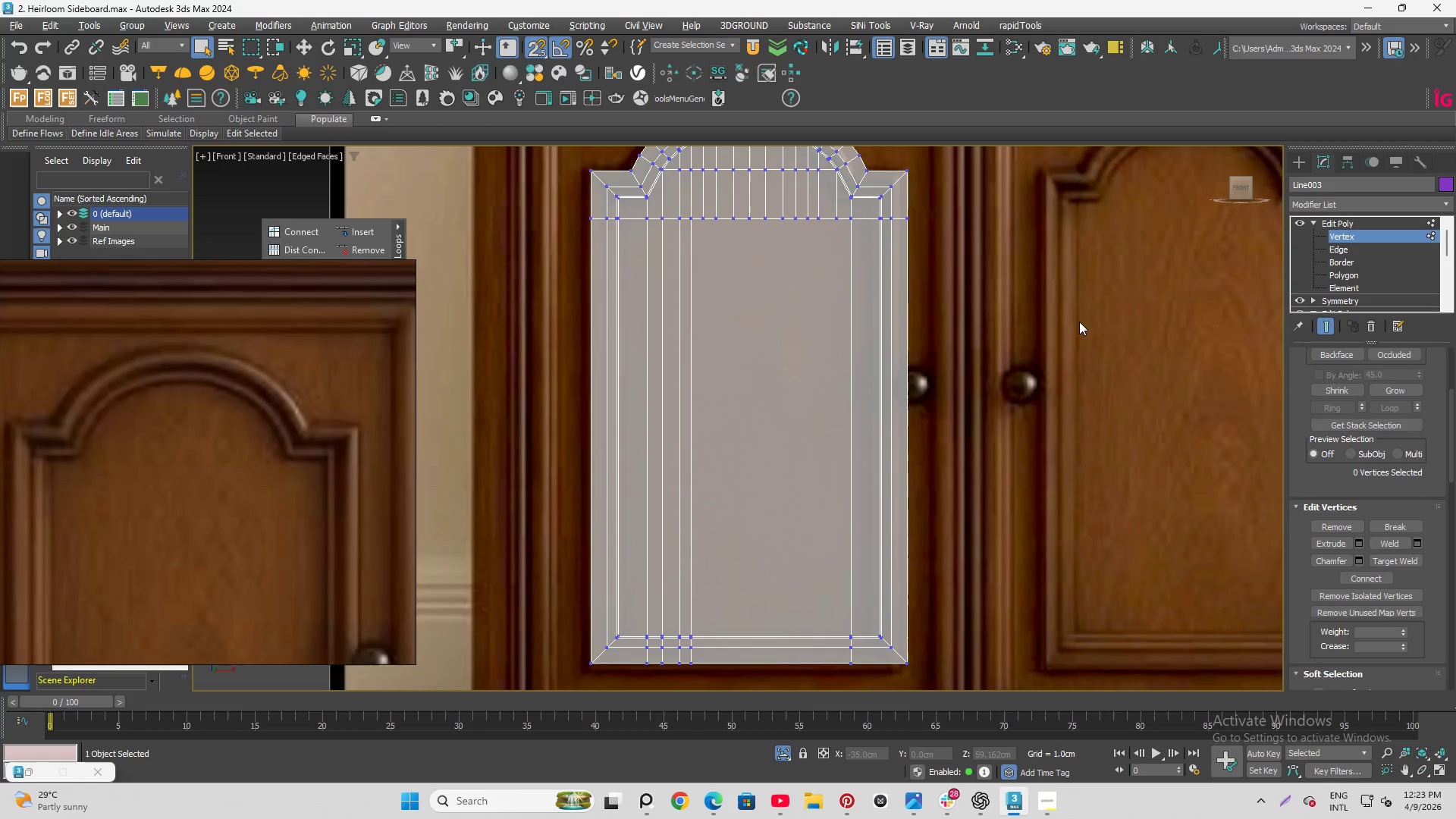 
key(Alt+C)
 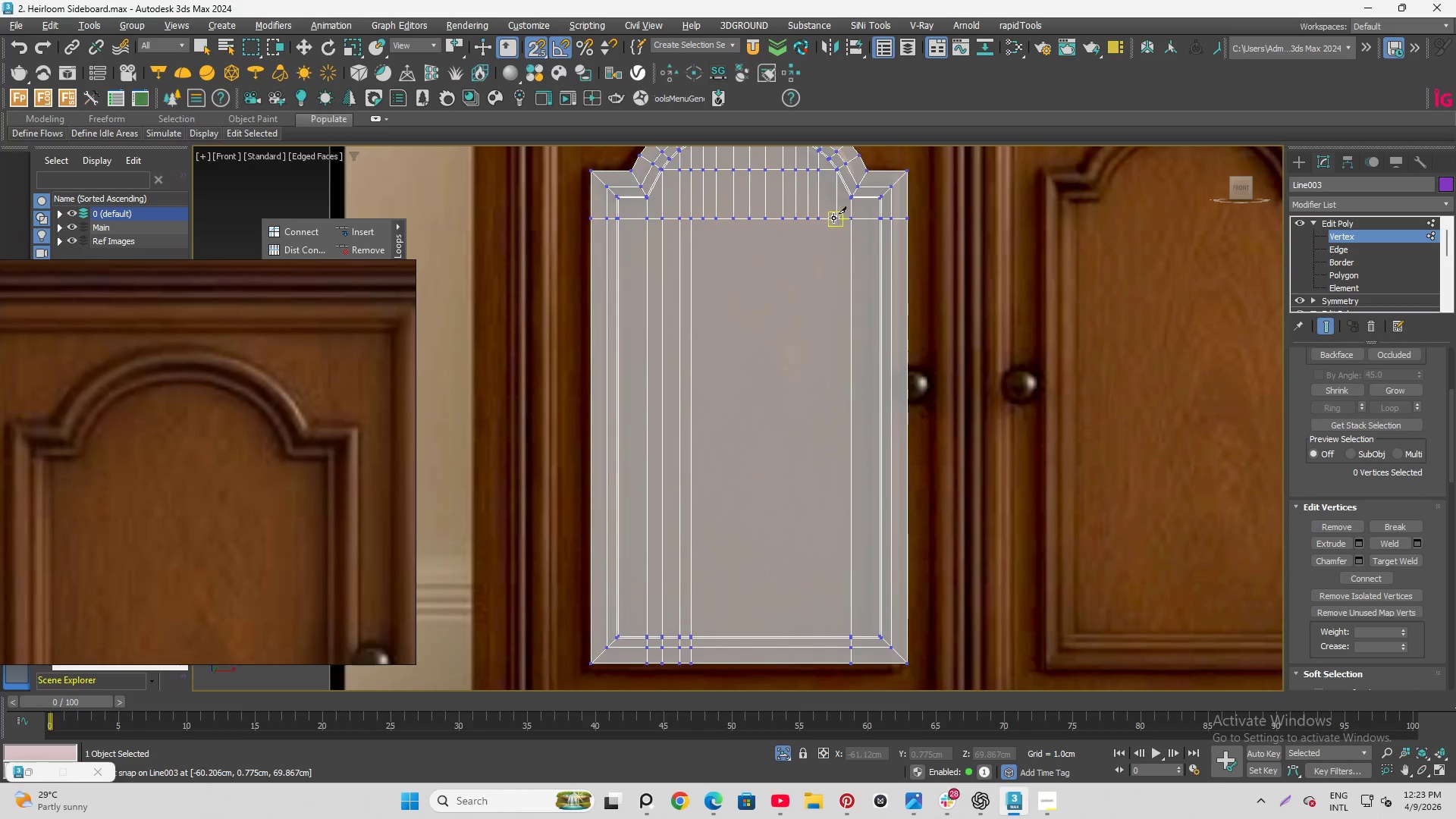 
left_click([836, 218])
 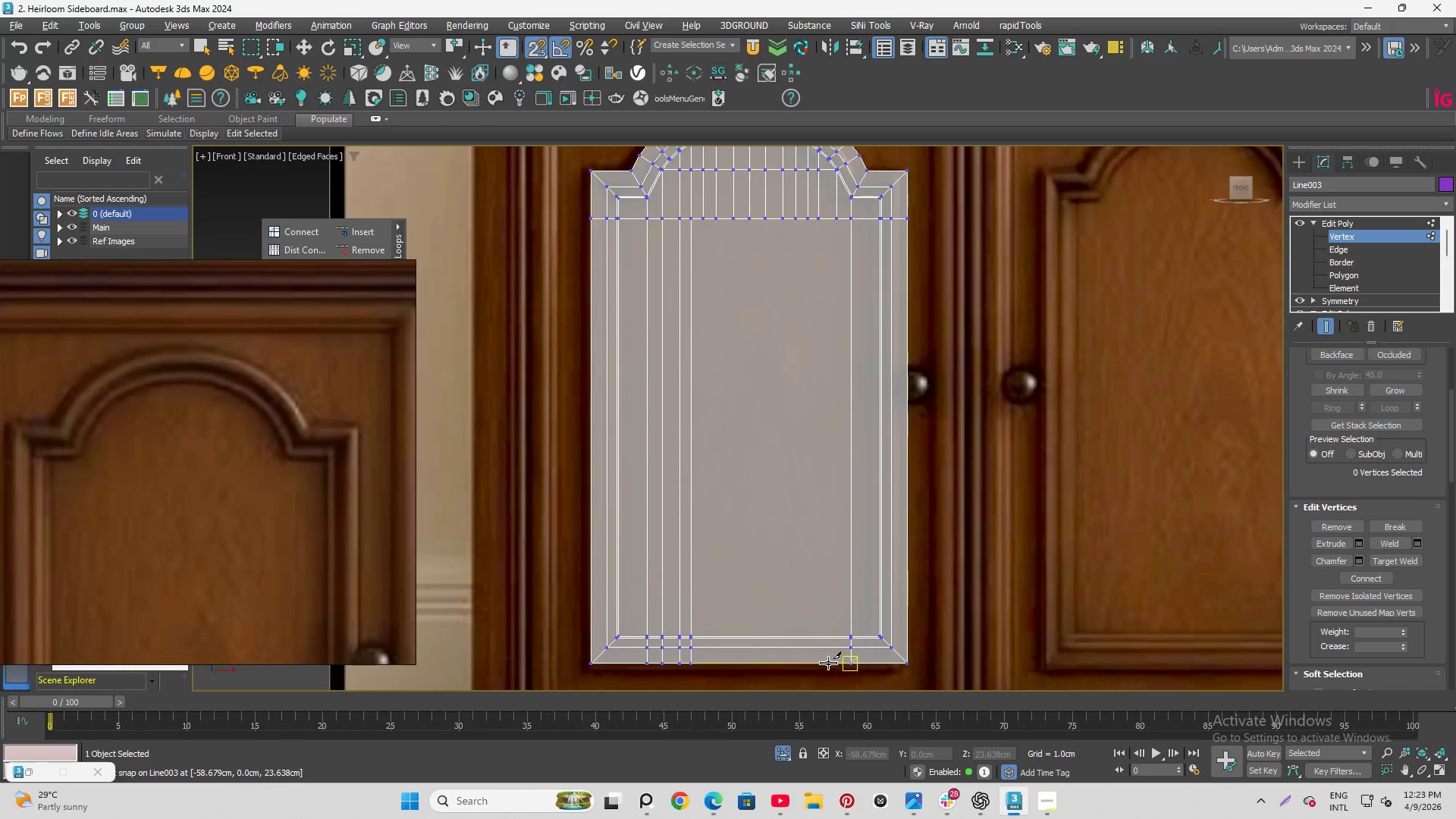 
left_click([828, 663])
 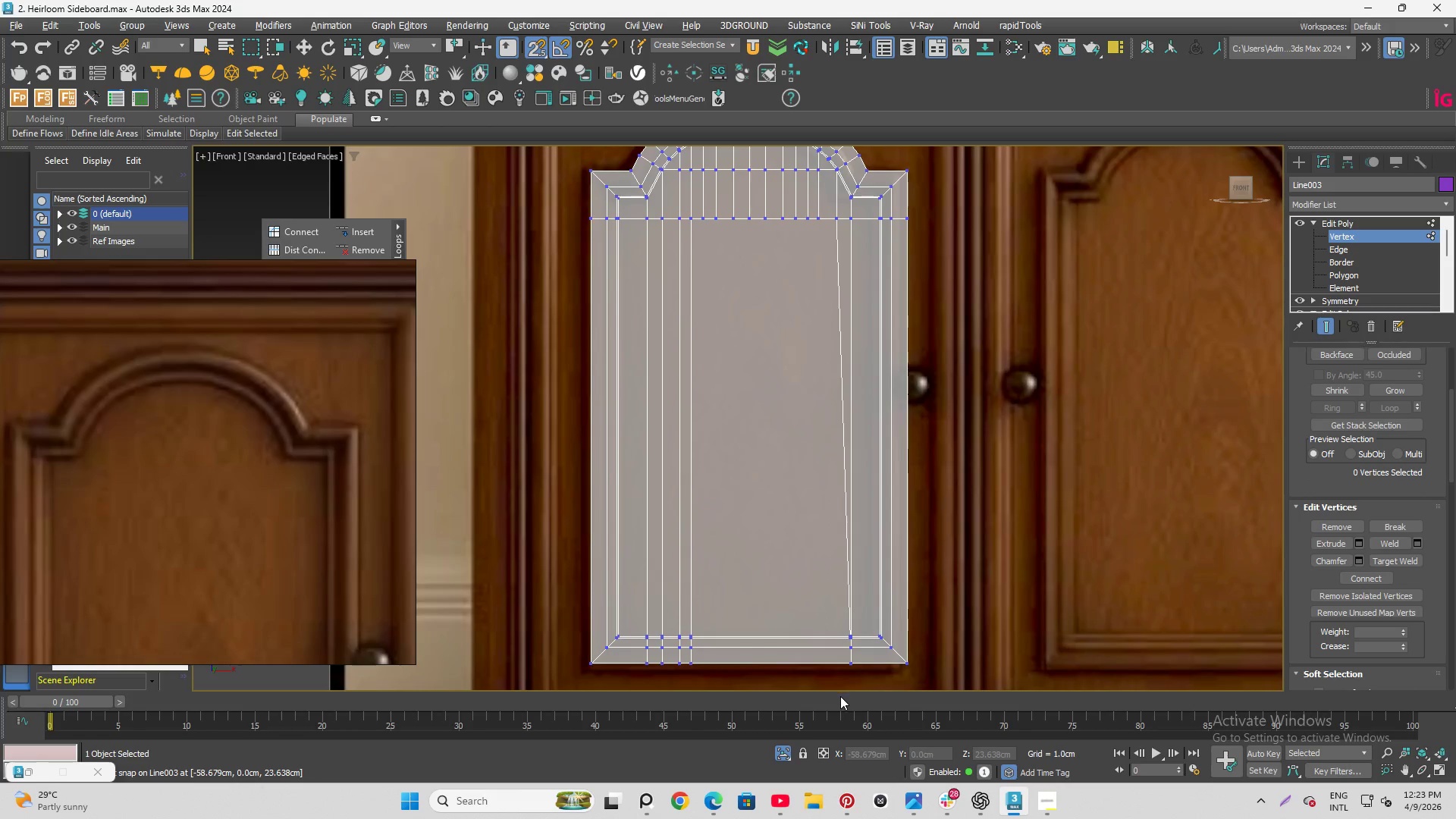 
key(Control+Z)
 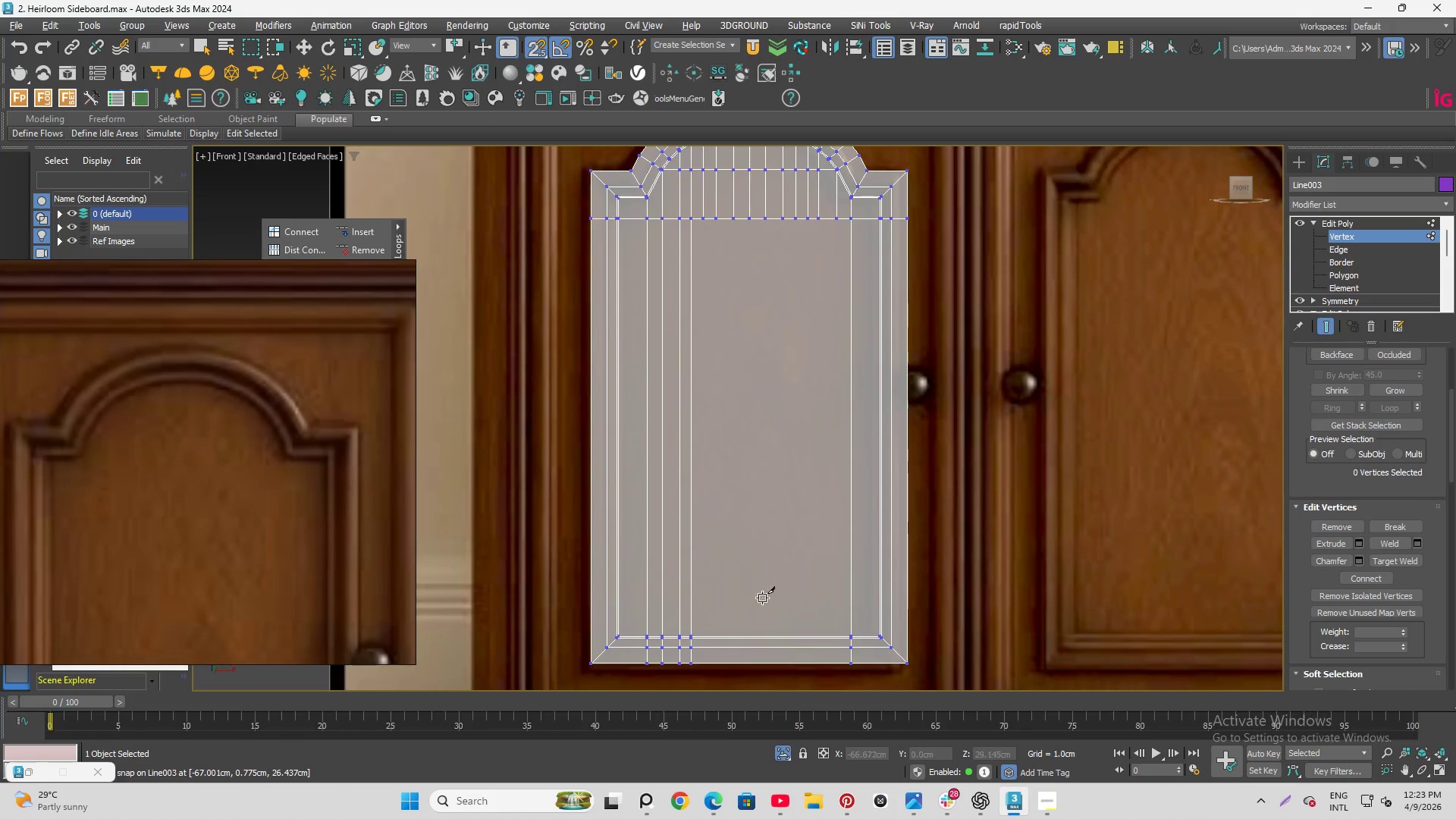 
key(S)
 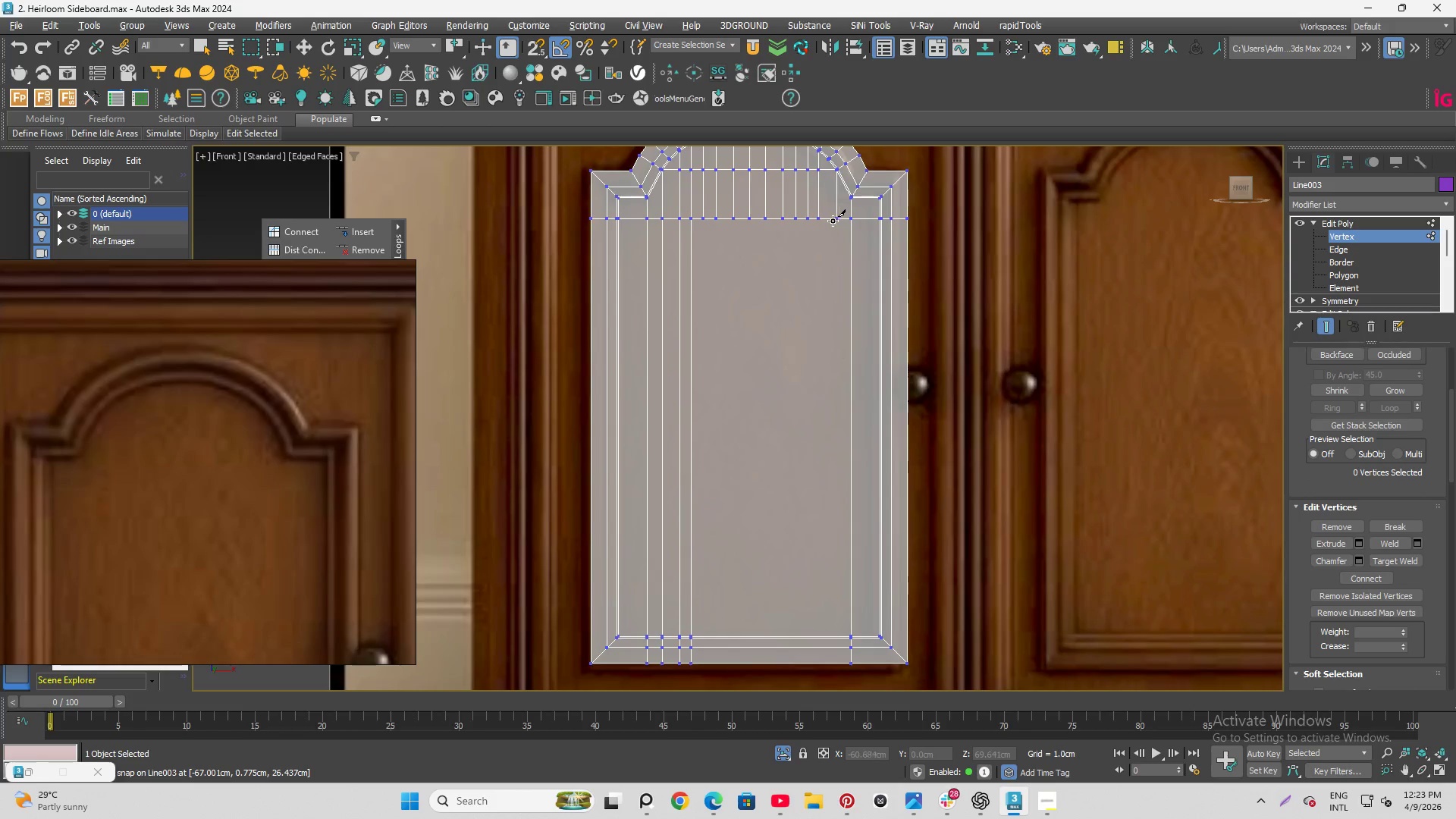 
left_click([837, 218])
 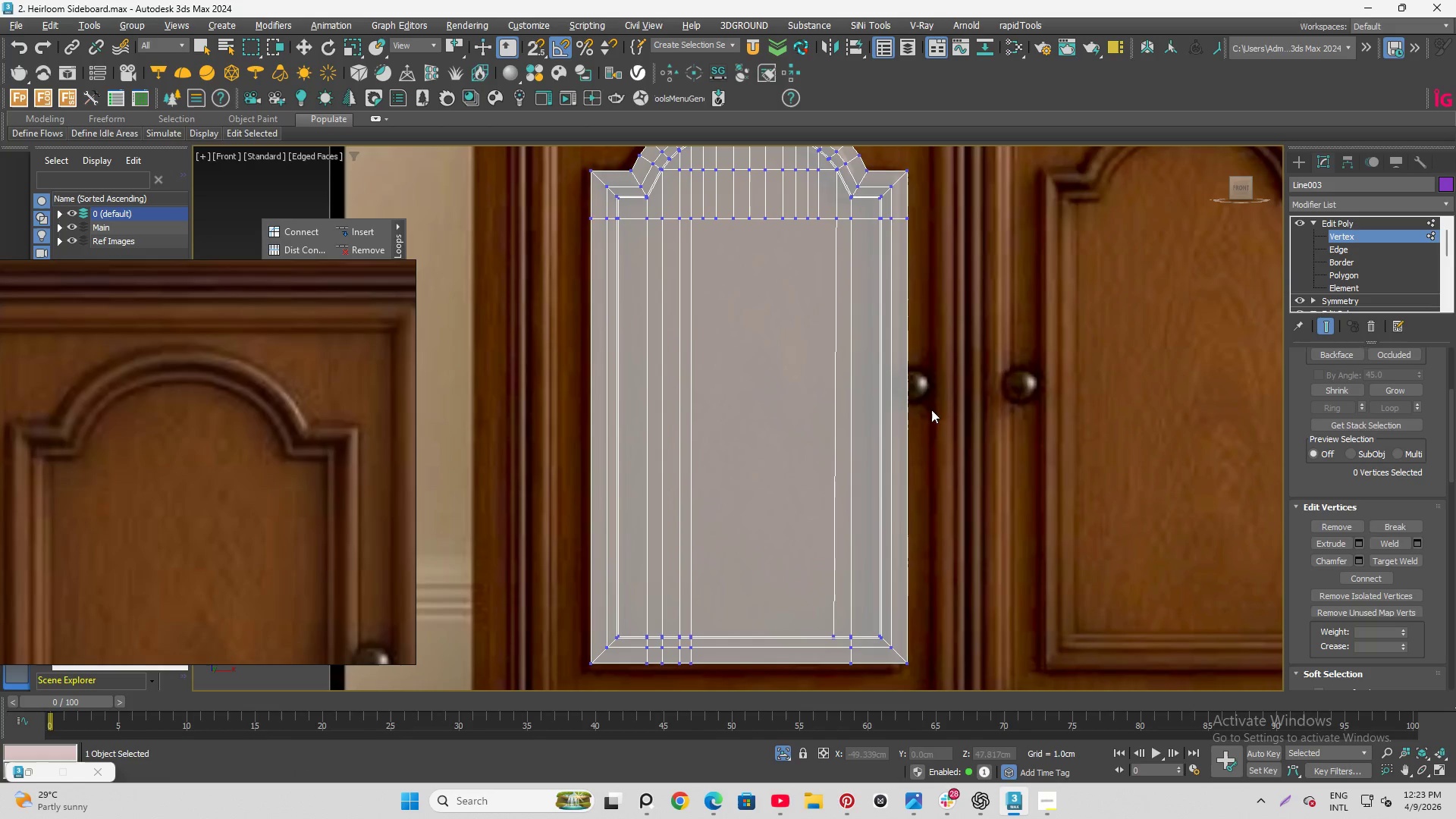 
wait(6.67)
 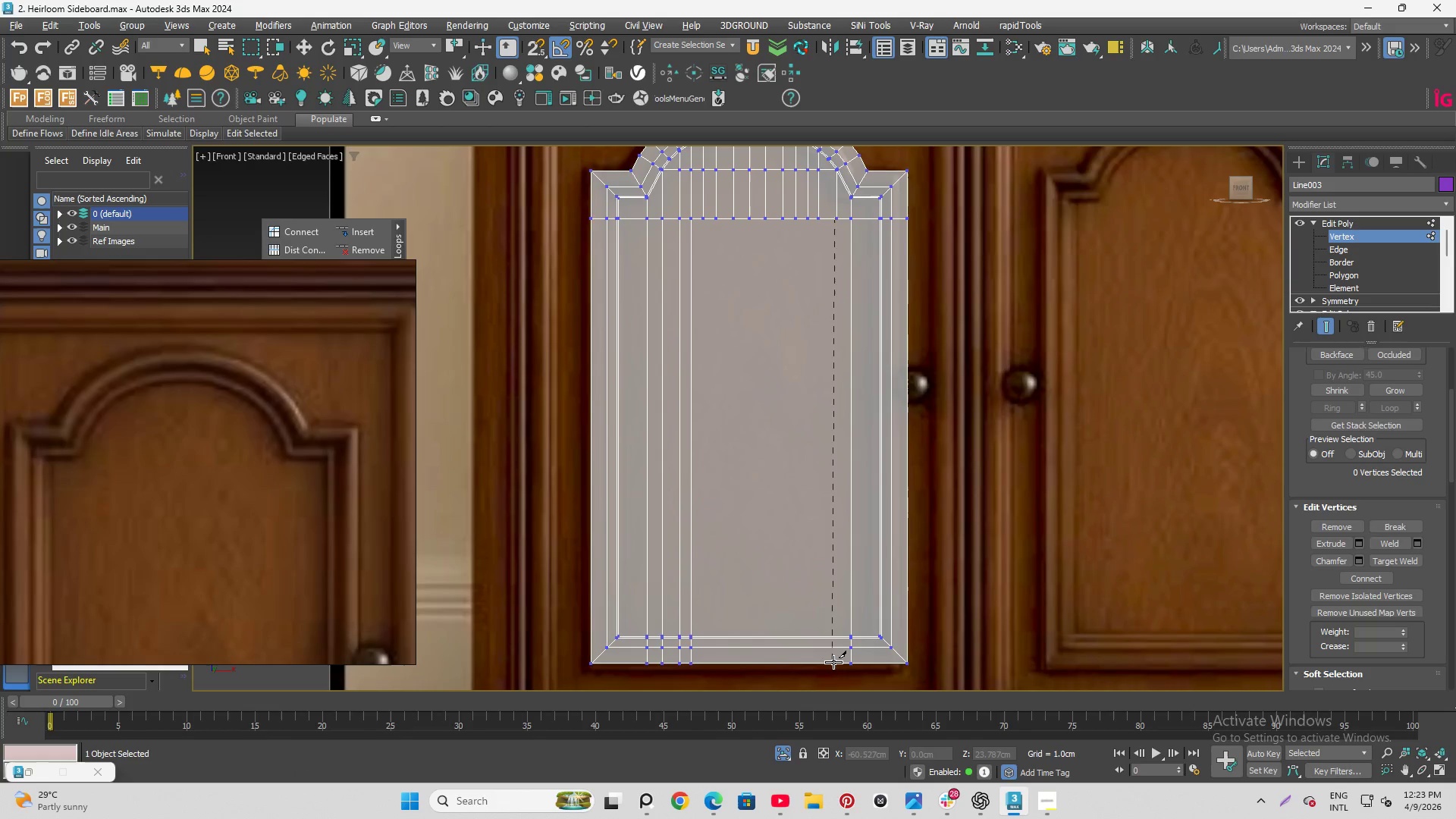 
key(Control+Z)
 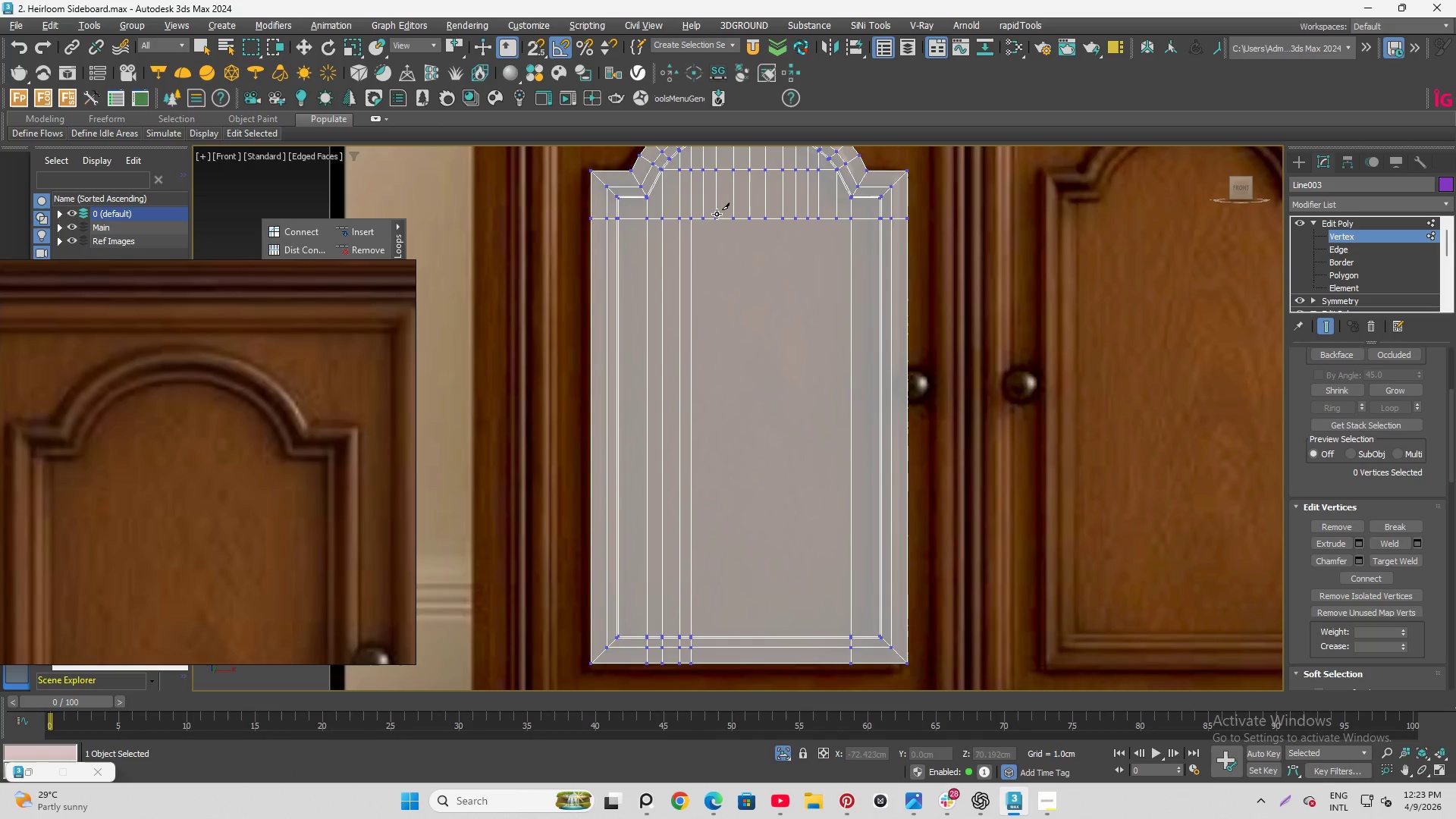 
left_click([701, 204])
 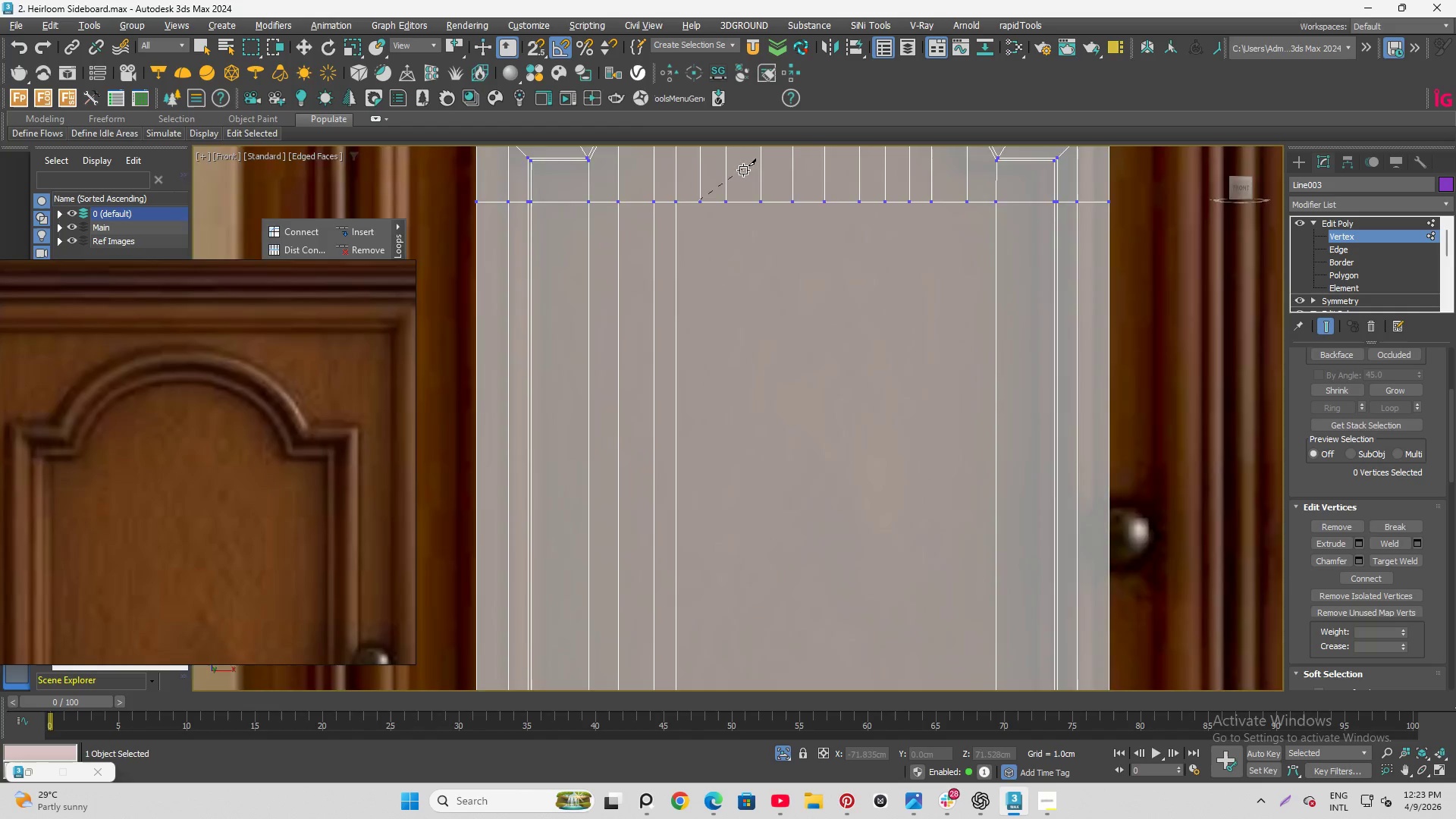 
scroll: coordinate [704, 234], scroll_direction: up, amount: 2.0
 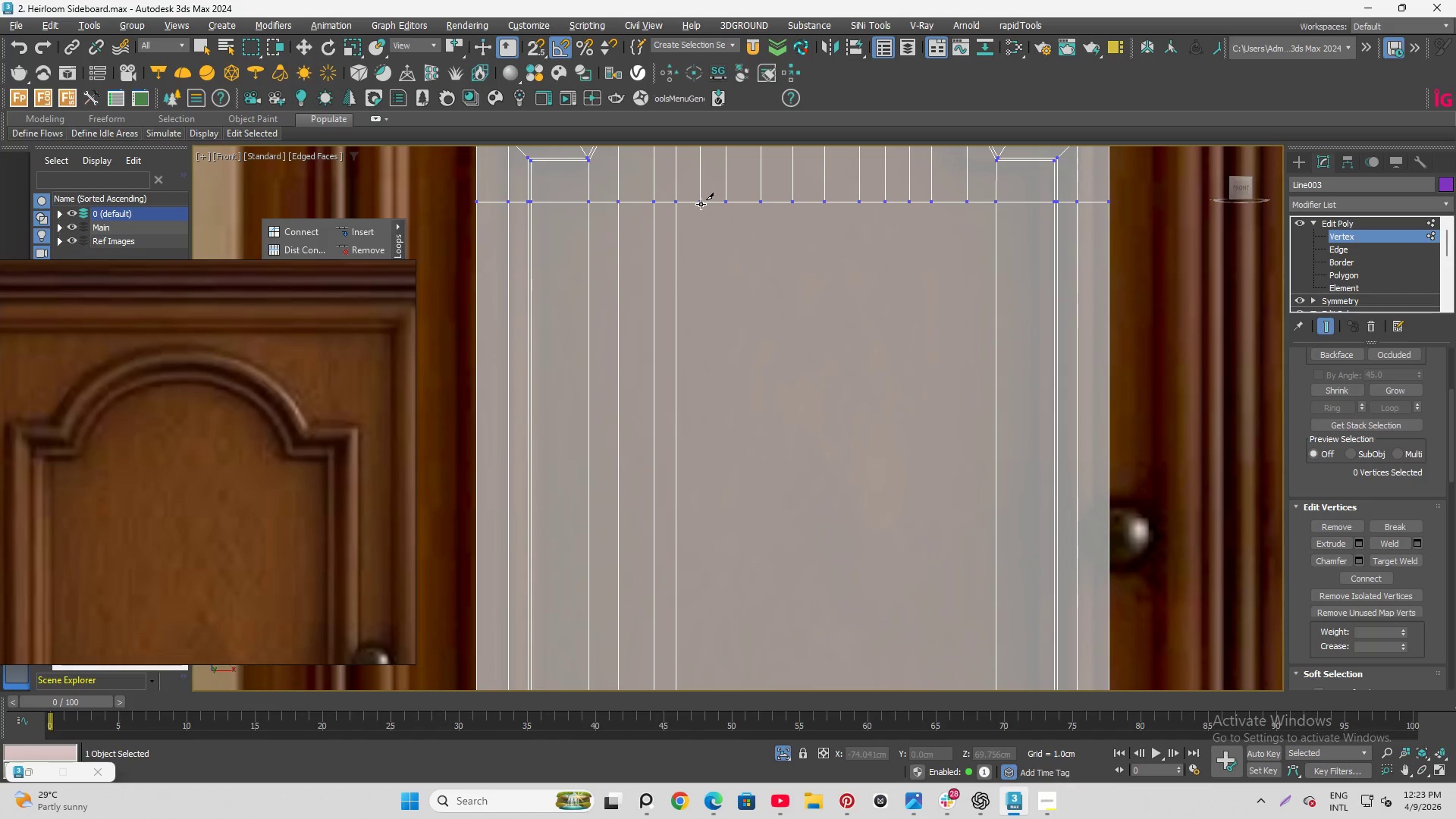 
scroll: coordinate [743, 182], scroll_direction: down, amount: 4.0
 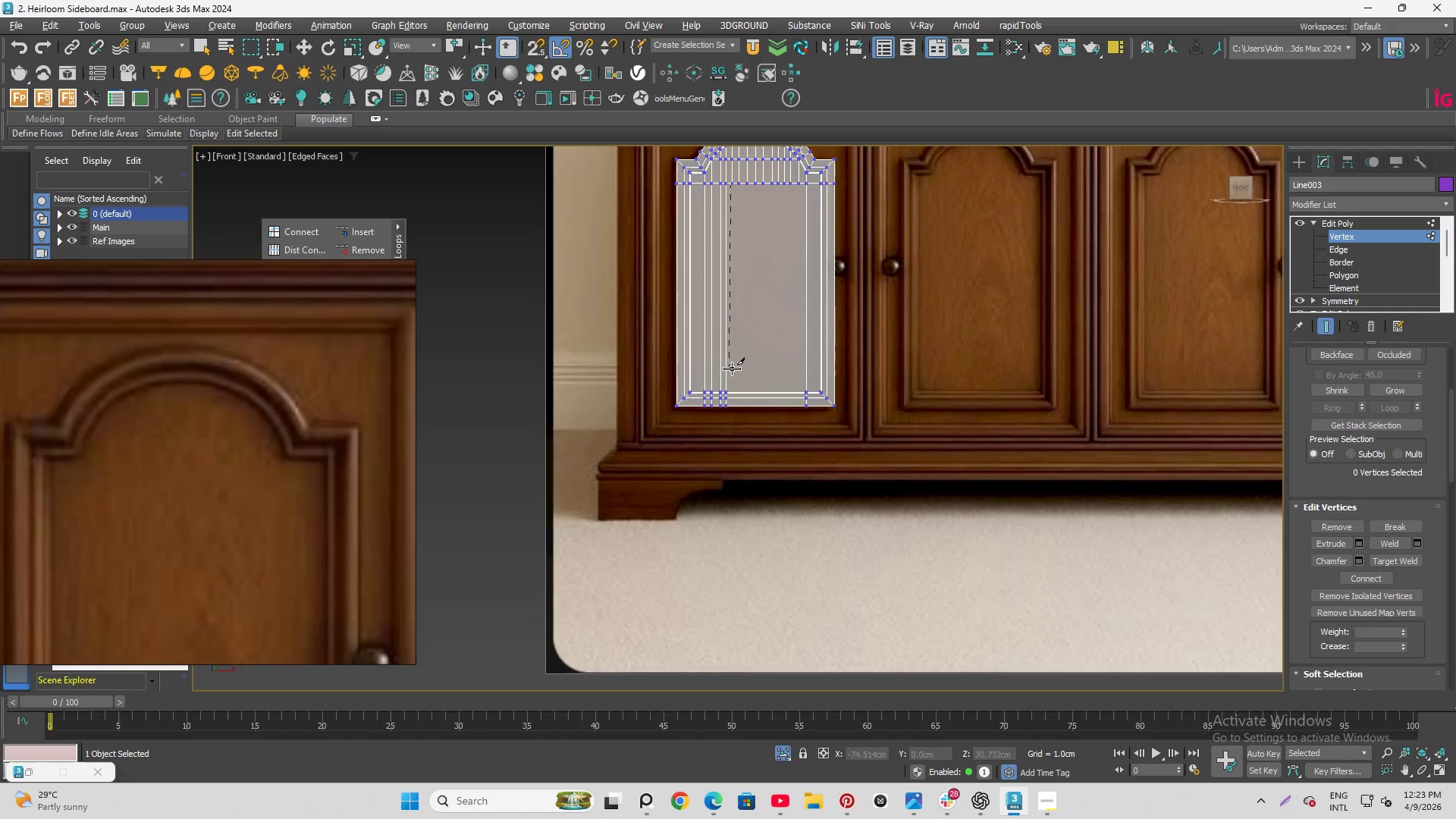 
scroll: coordinate [731, 388], scroll_direction: up, amount: 5.0
 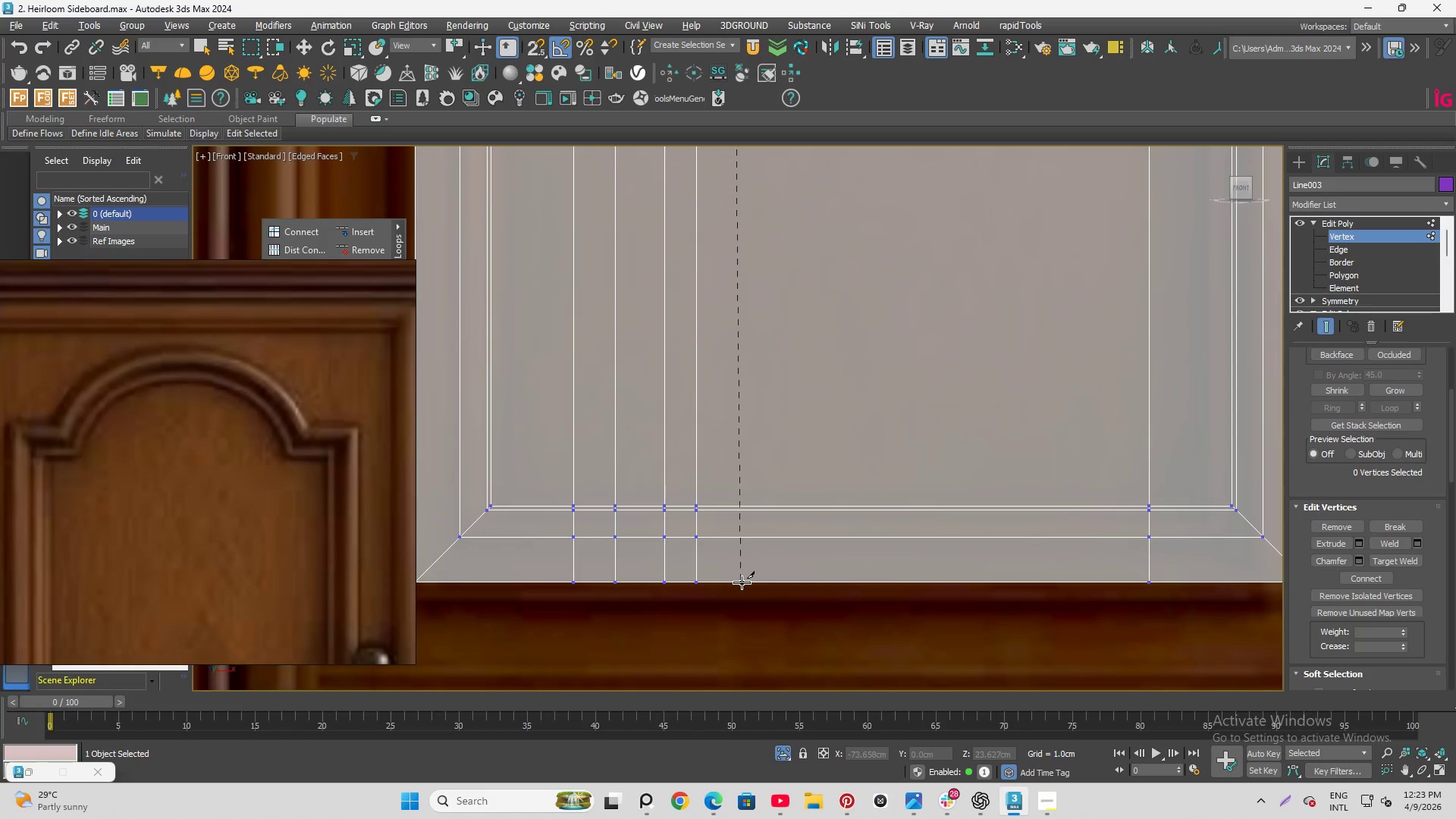 
left_click([734, 580])
 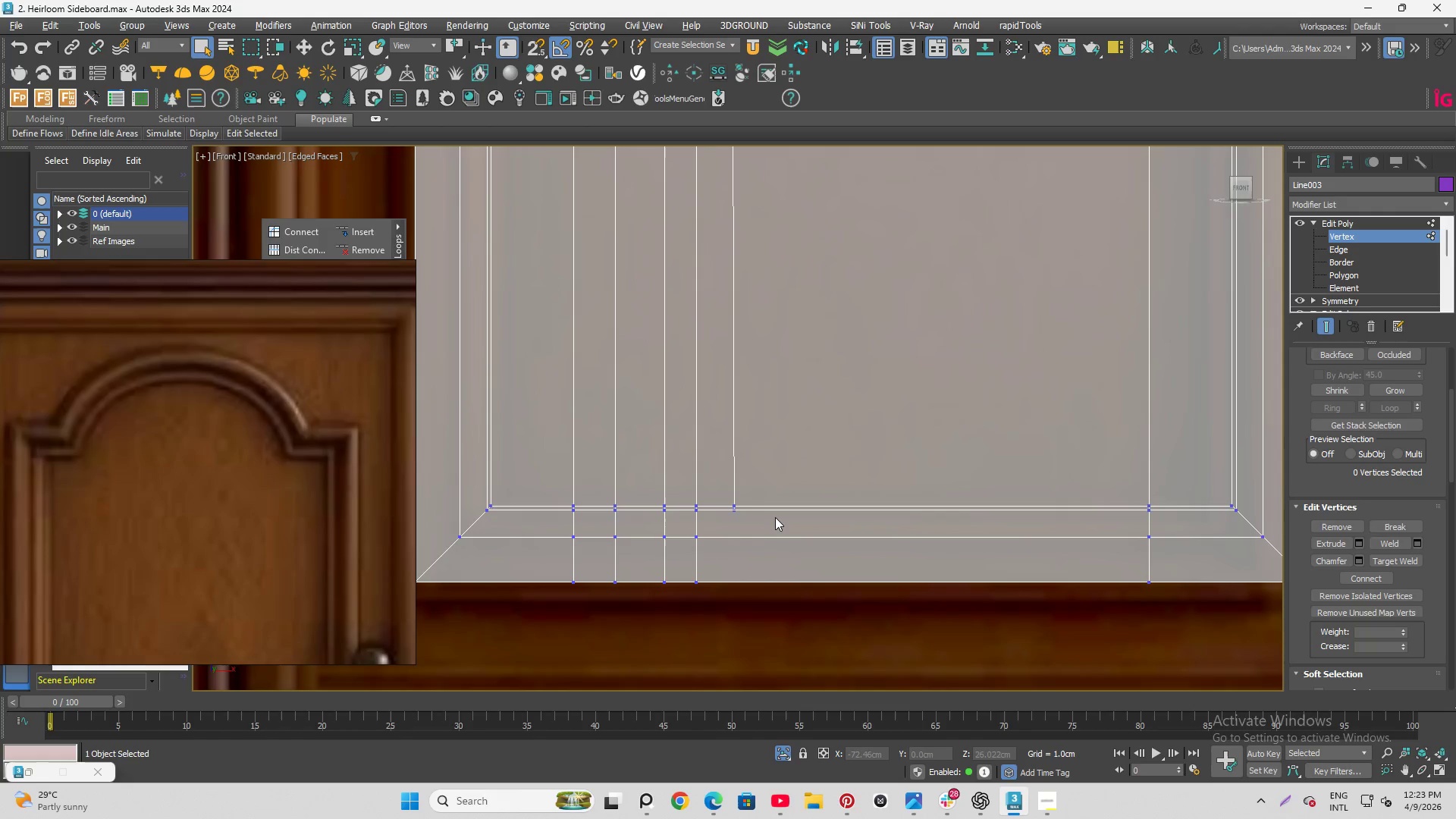 
hold_key(key=AltLeft, duration=1.5)
 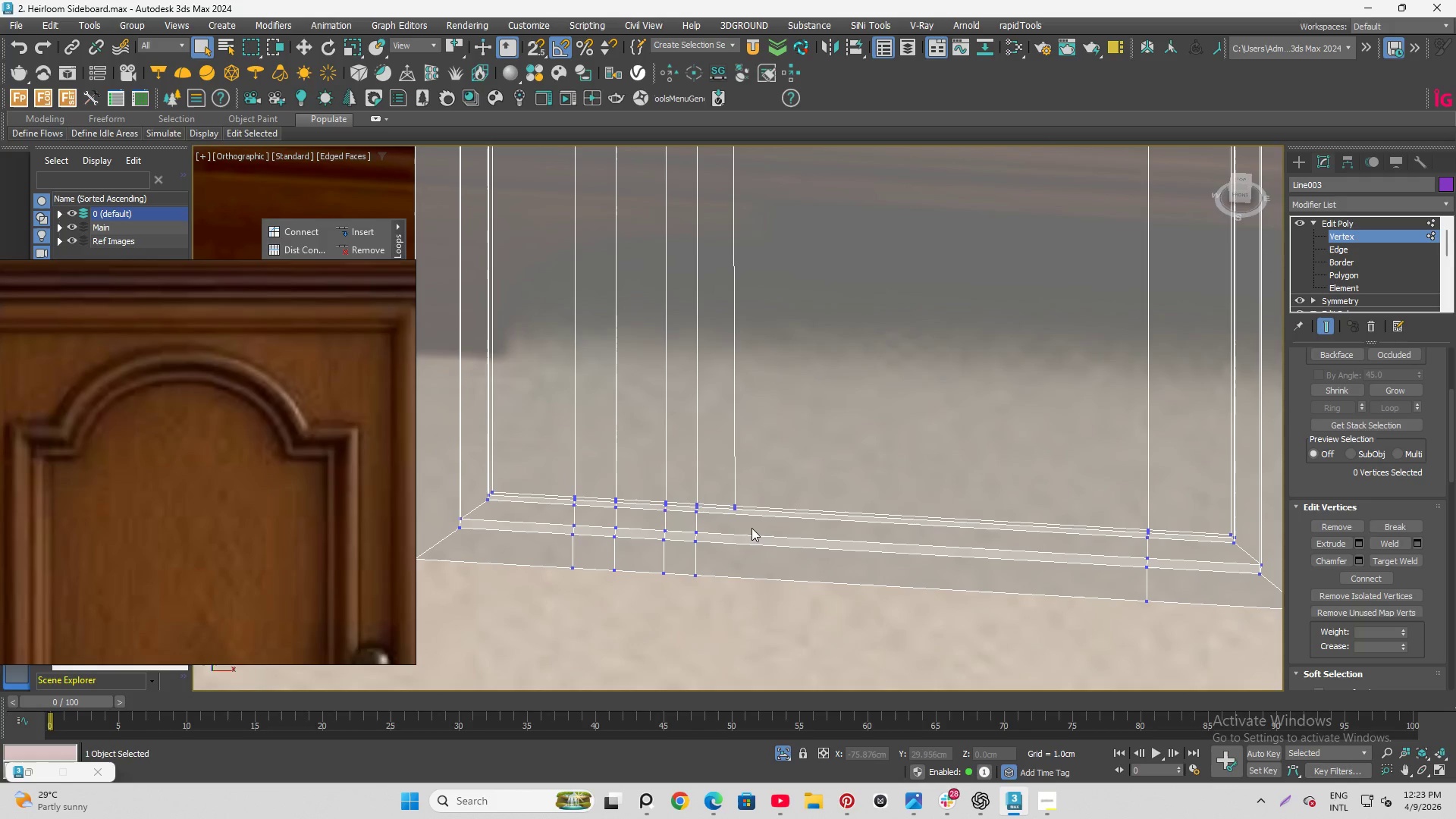 
key(Alt+AltLeft)
 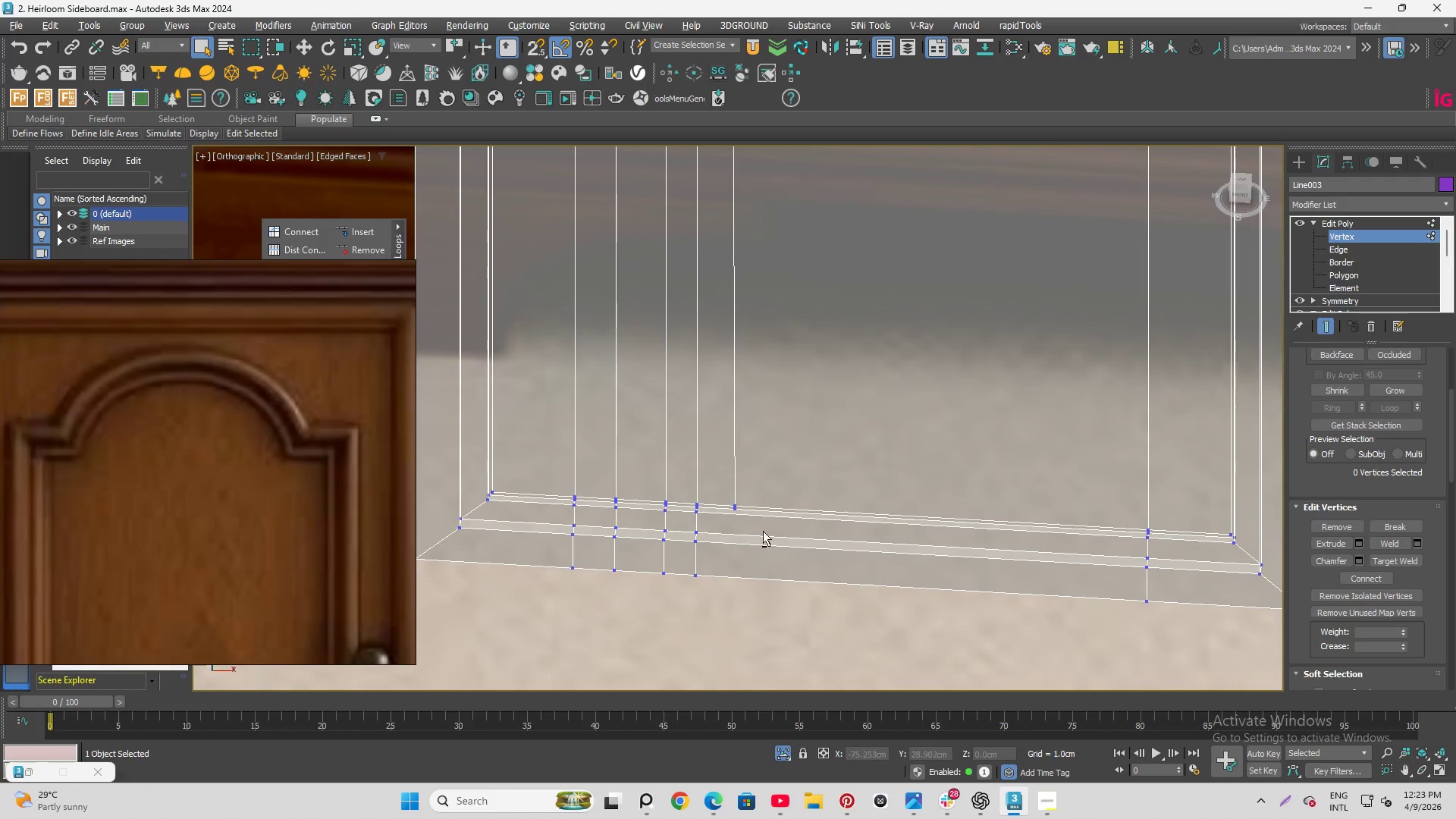 
key(Alt+AltLeft)
 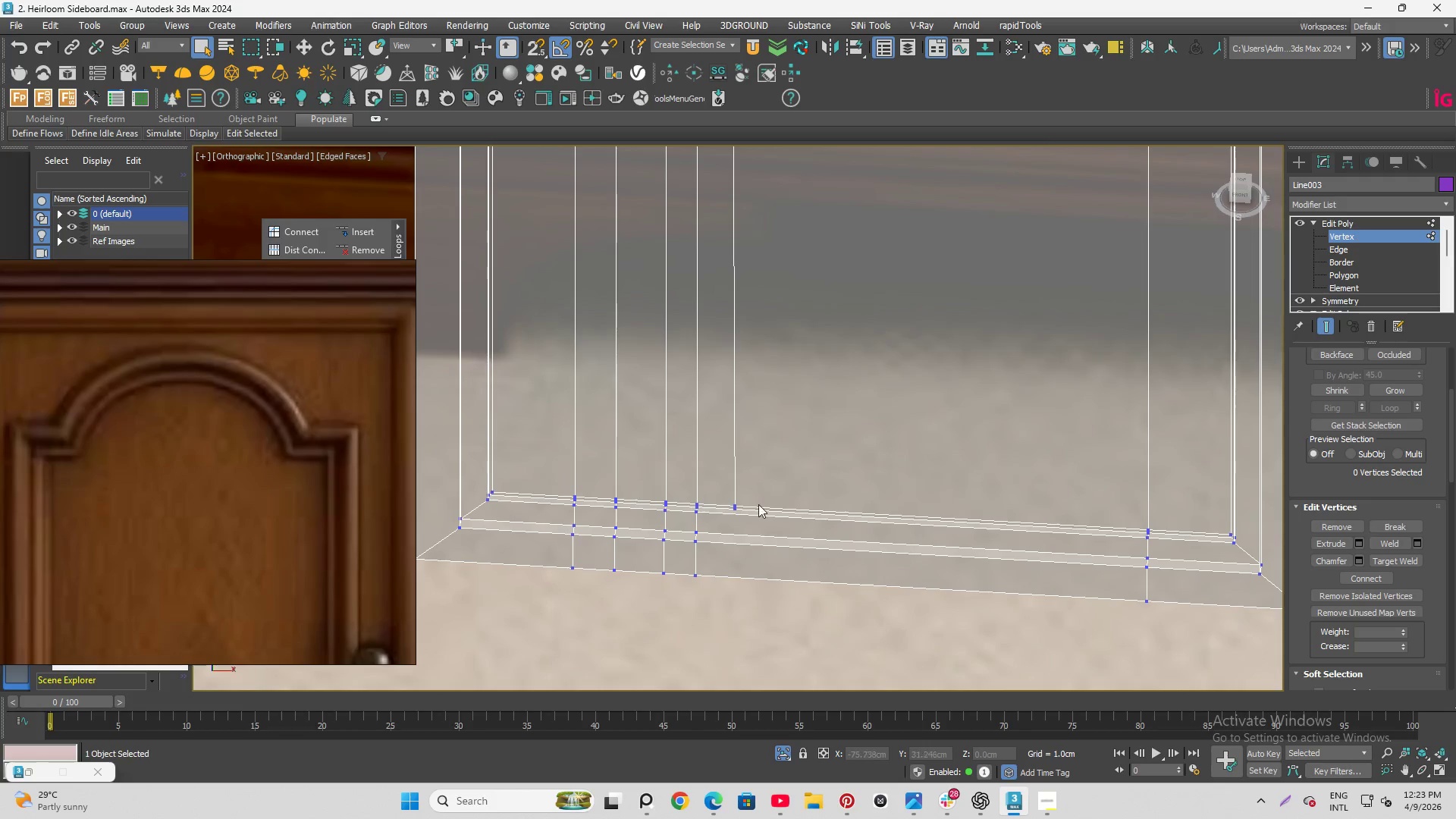 
hold_key(key=AltLeft, duration=1.5)
scroll: coordinate [751, 539], scroll_direction: down, amount: 1.0
 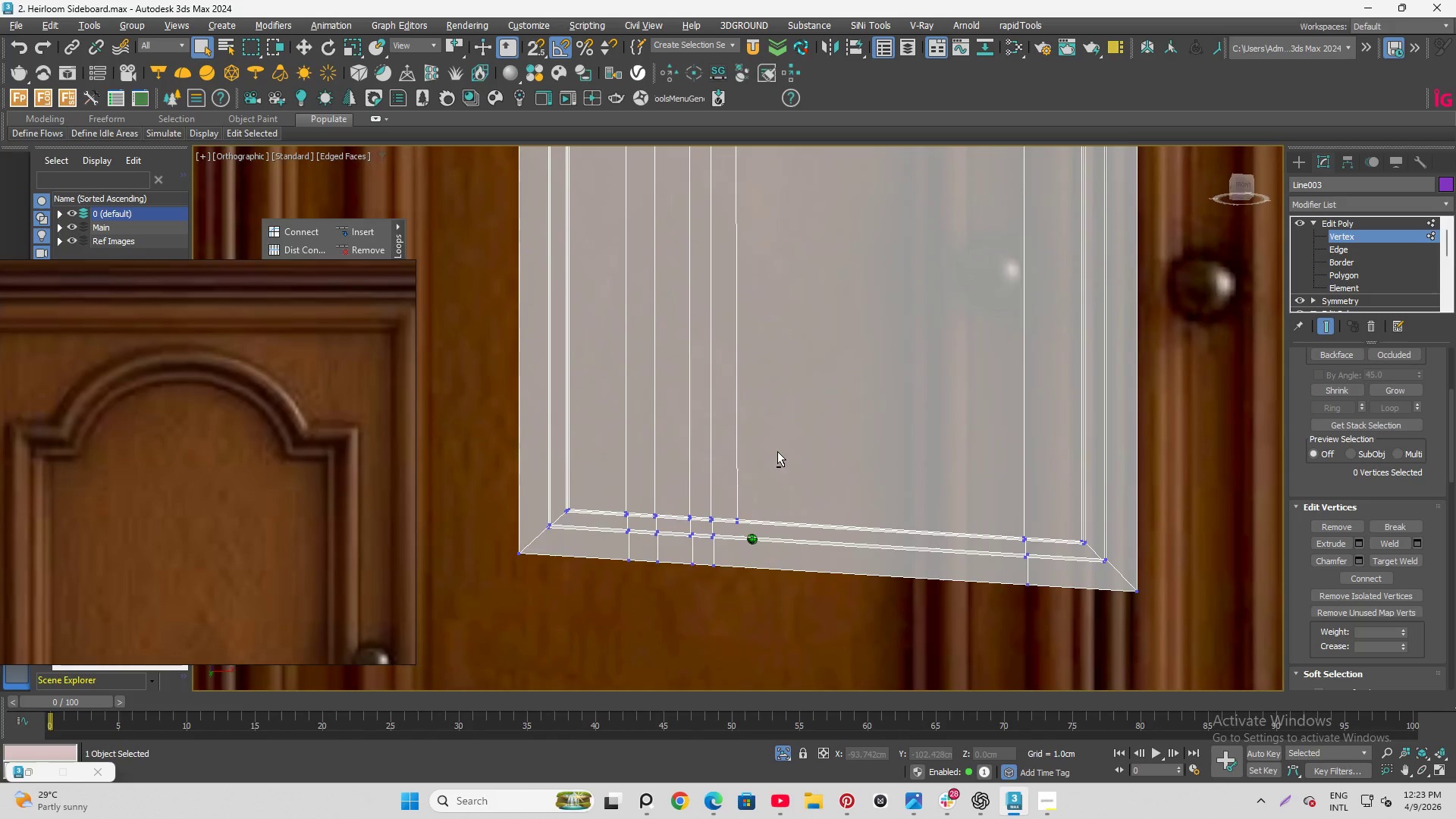 
key(Alt+AltLeft)
 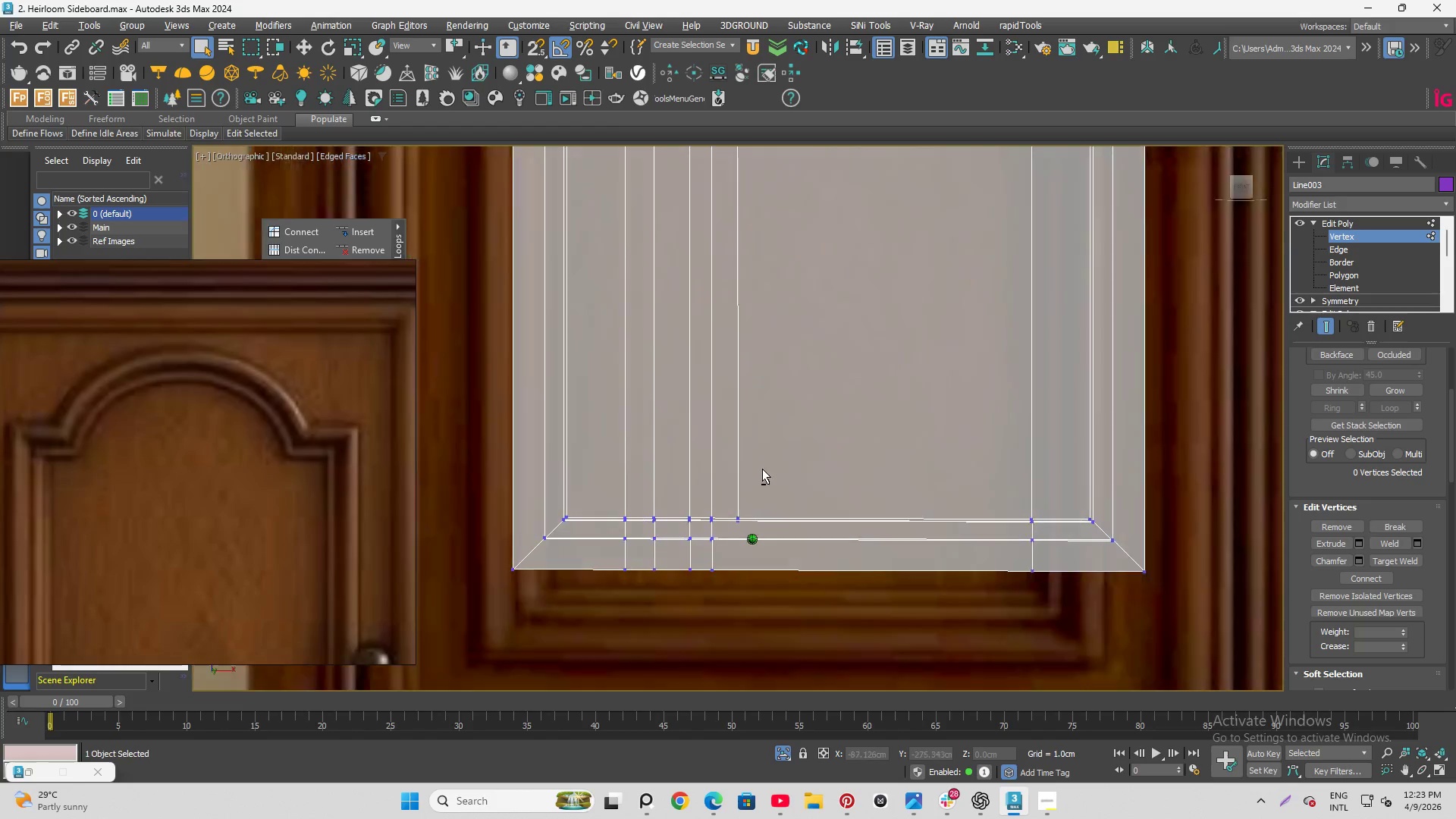 
key(Alt+AltLeft)
 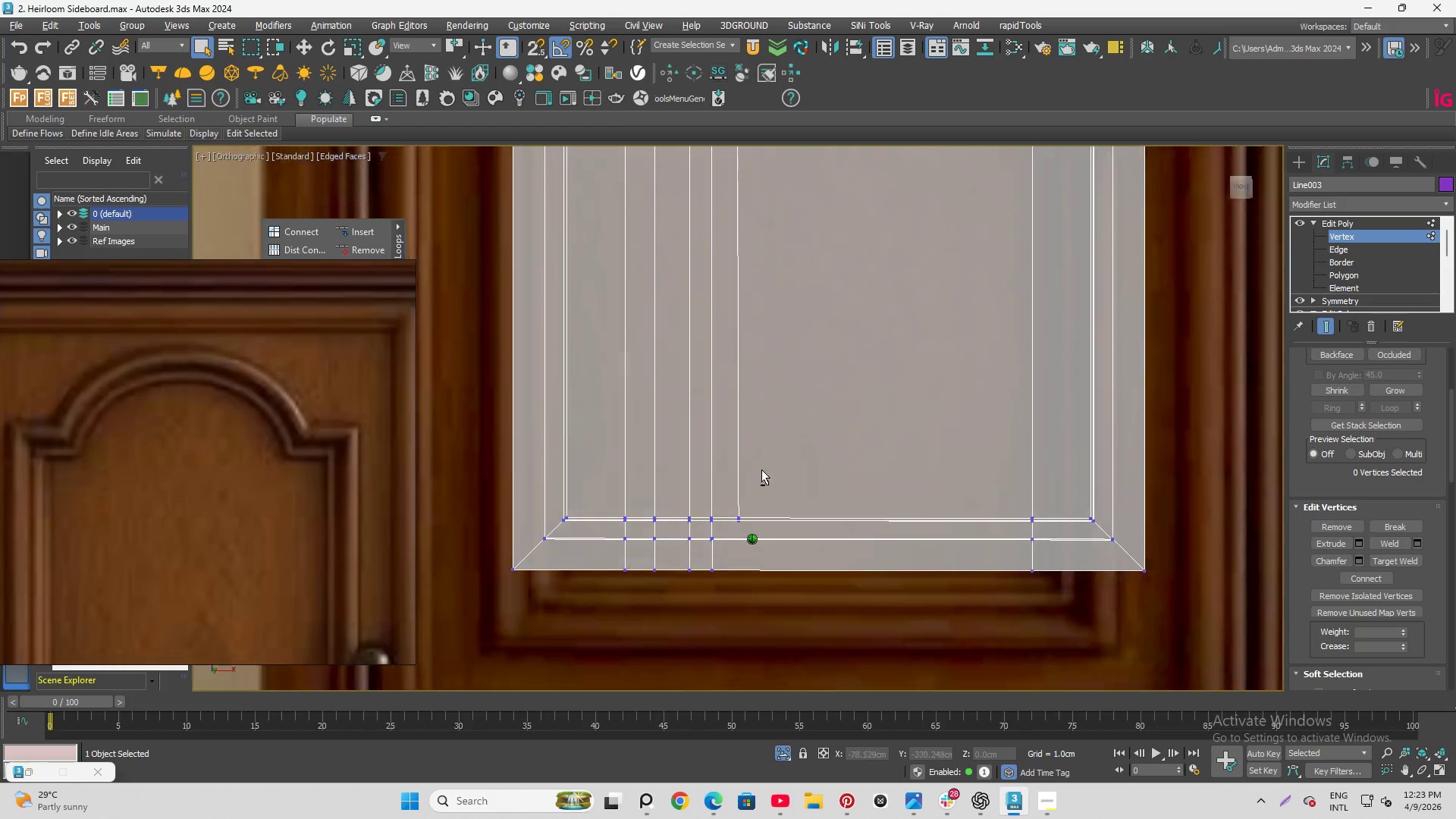 
key(Alt+AltLeft)
 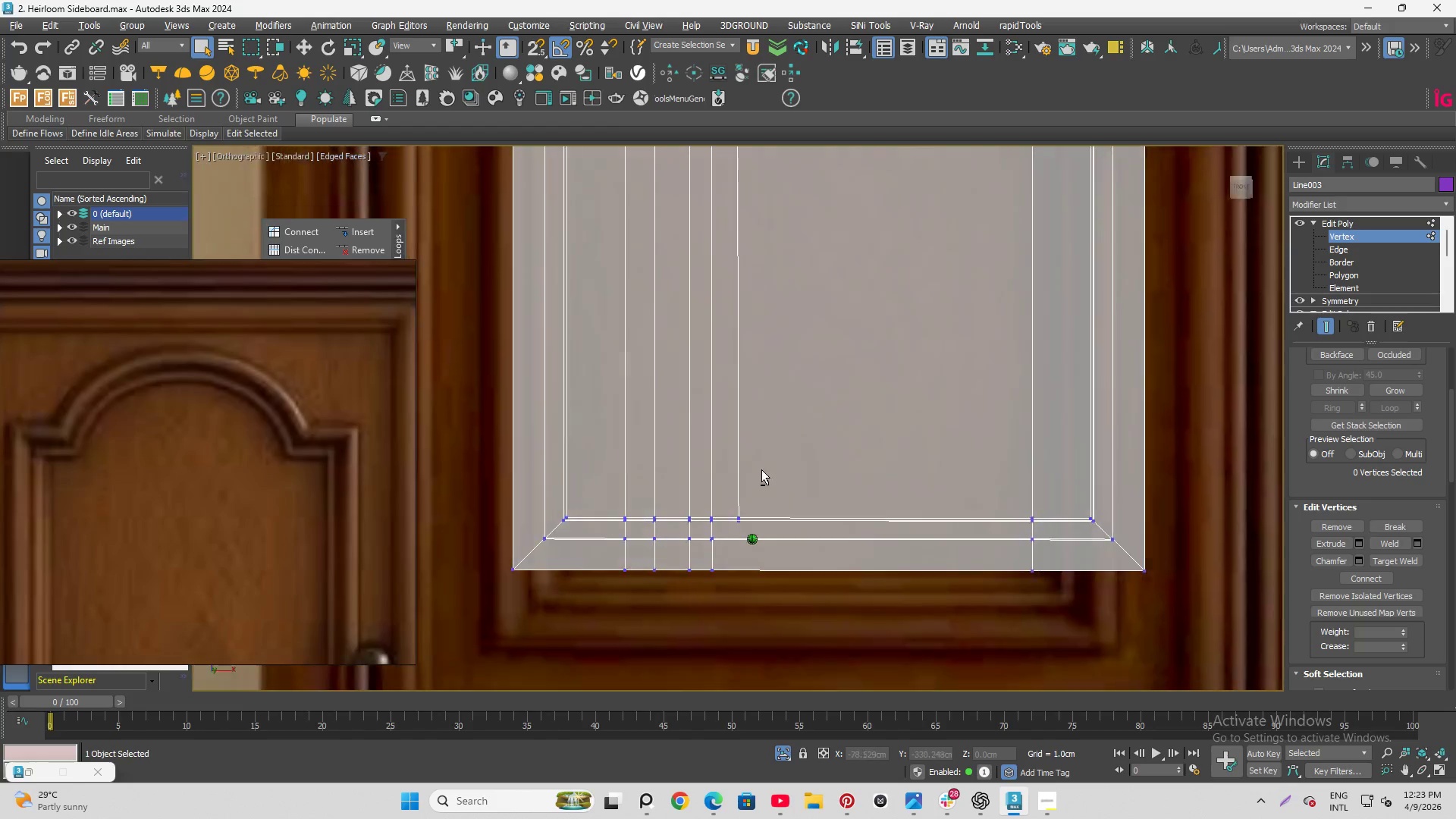 
key(Alt+AltLeft)
 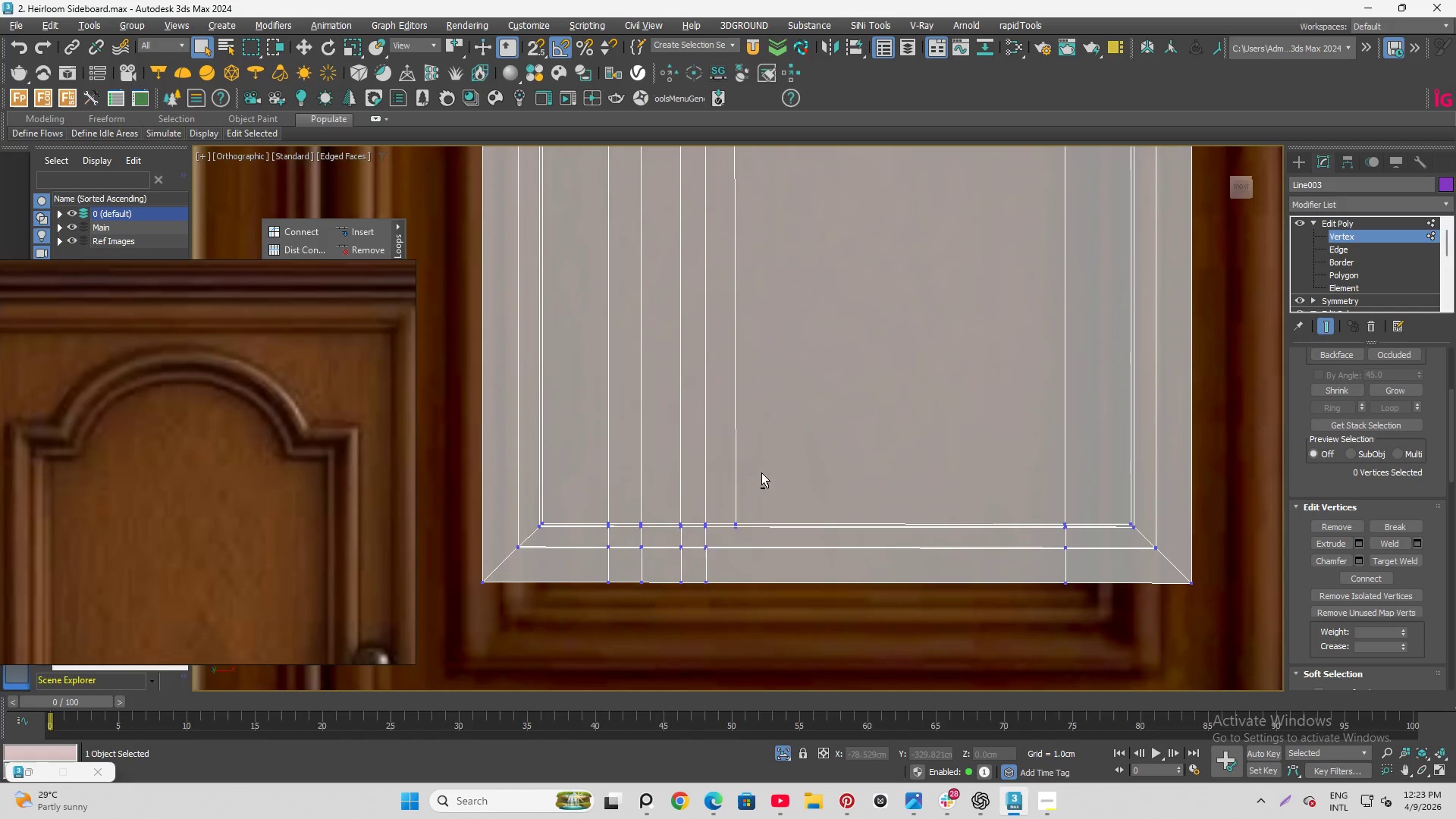 
key(Alt+AltLeft)
 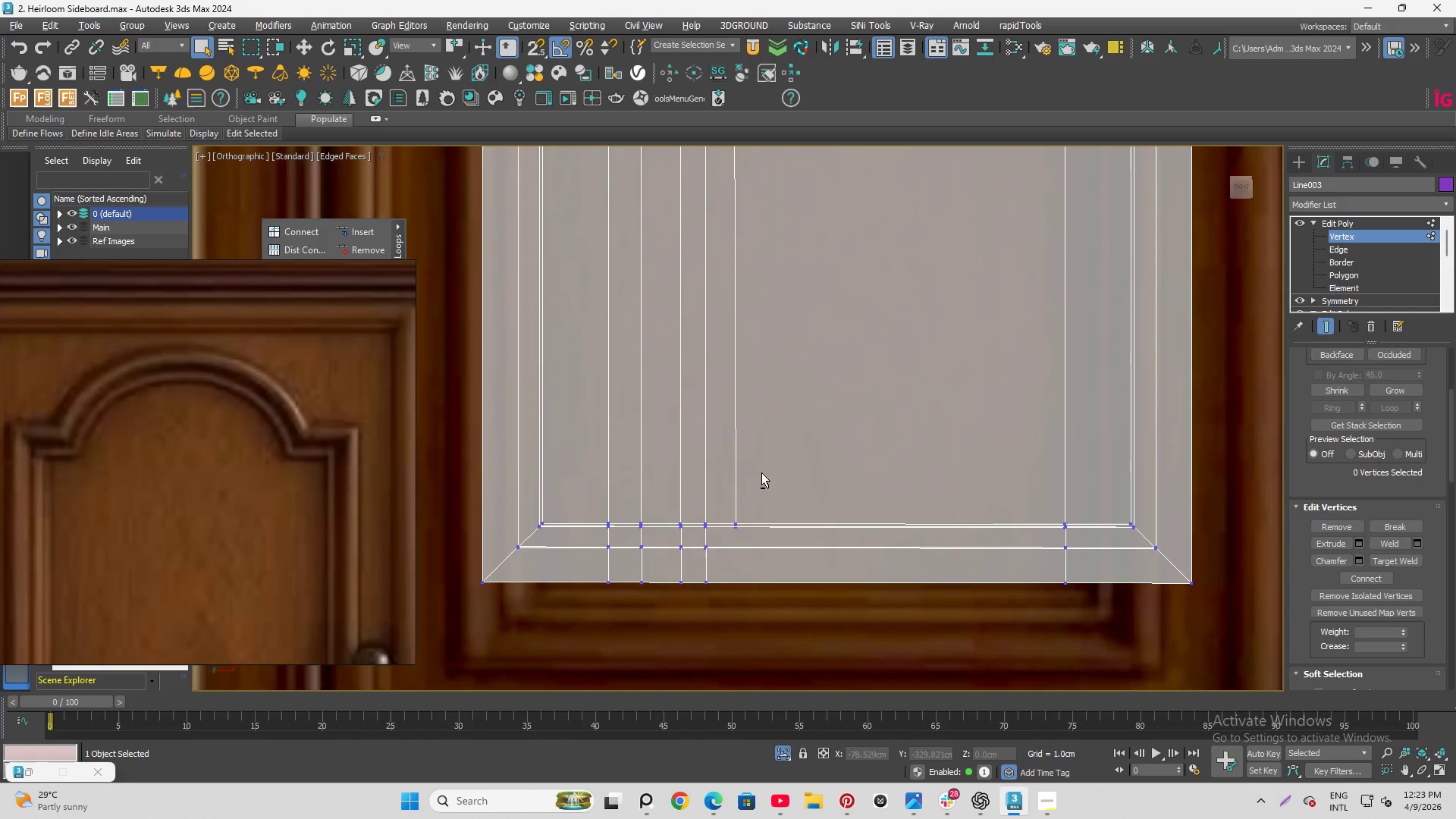 
key(Alt+AltLeft)
 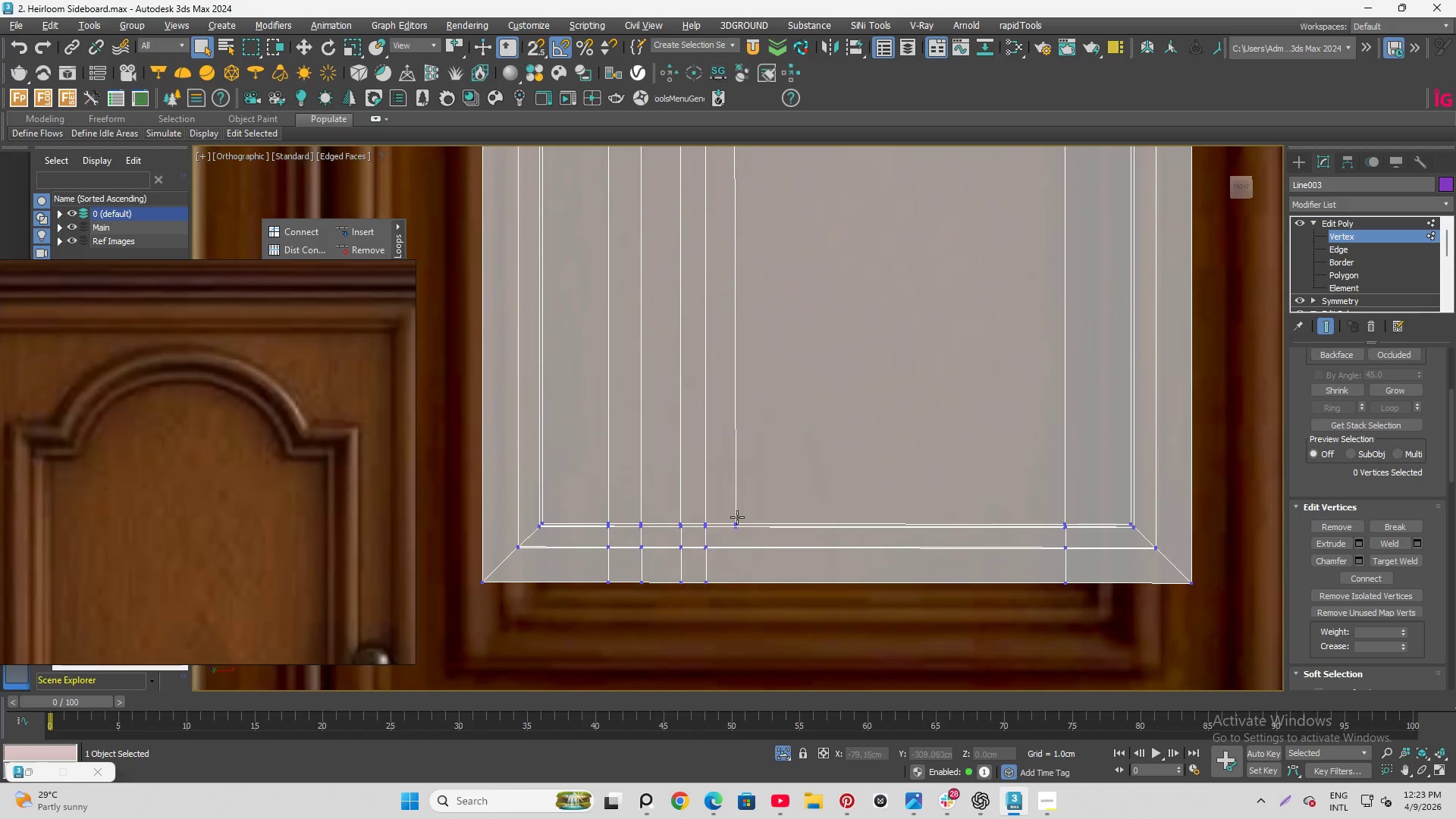 
key(Alt+AltLeft)
 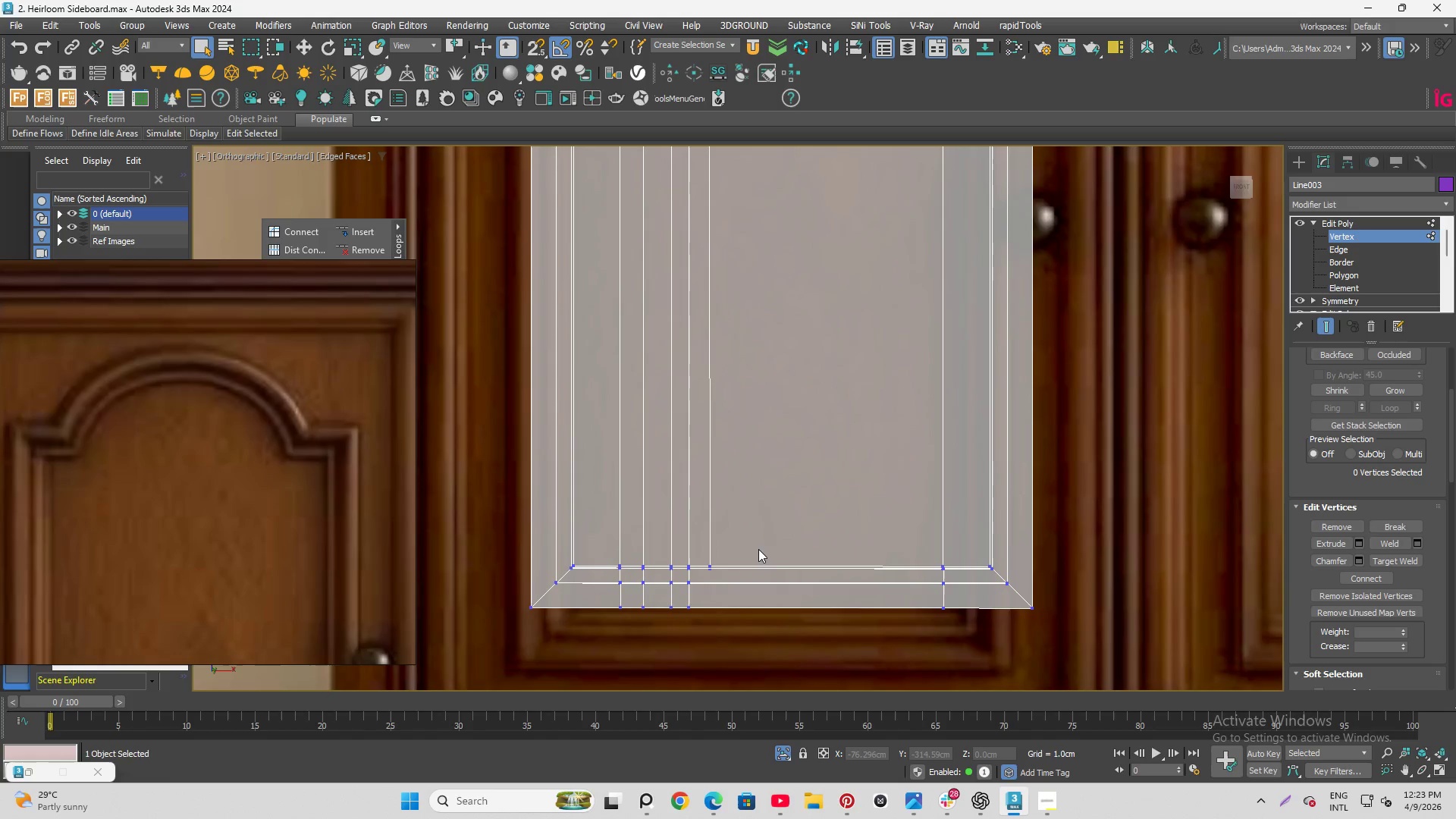 
scroll: coordinate [758, 549], scroll_direction: none, amount: 0.0
 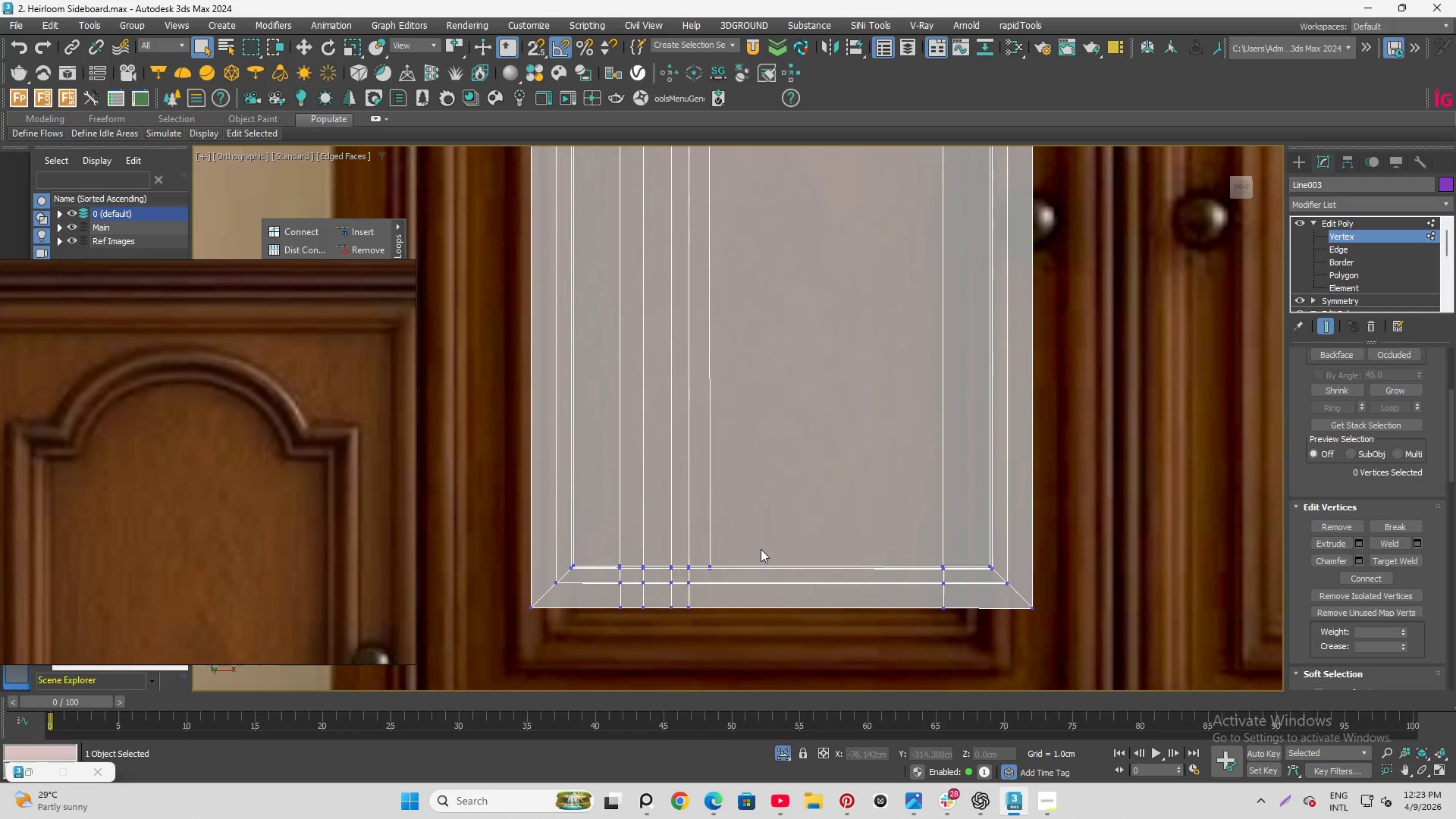 
key(Control+Z)
 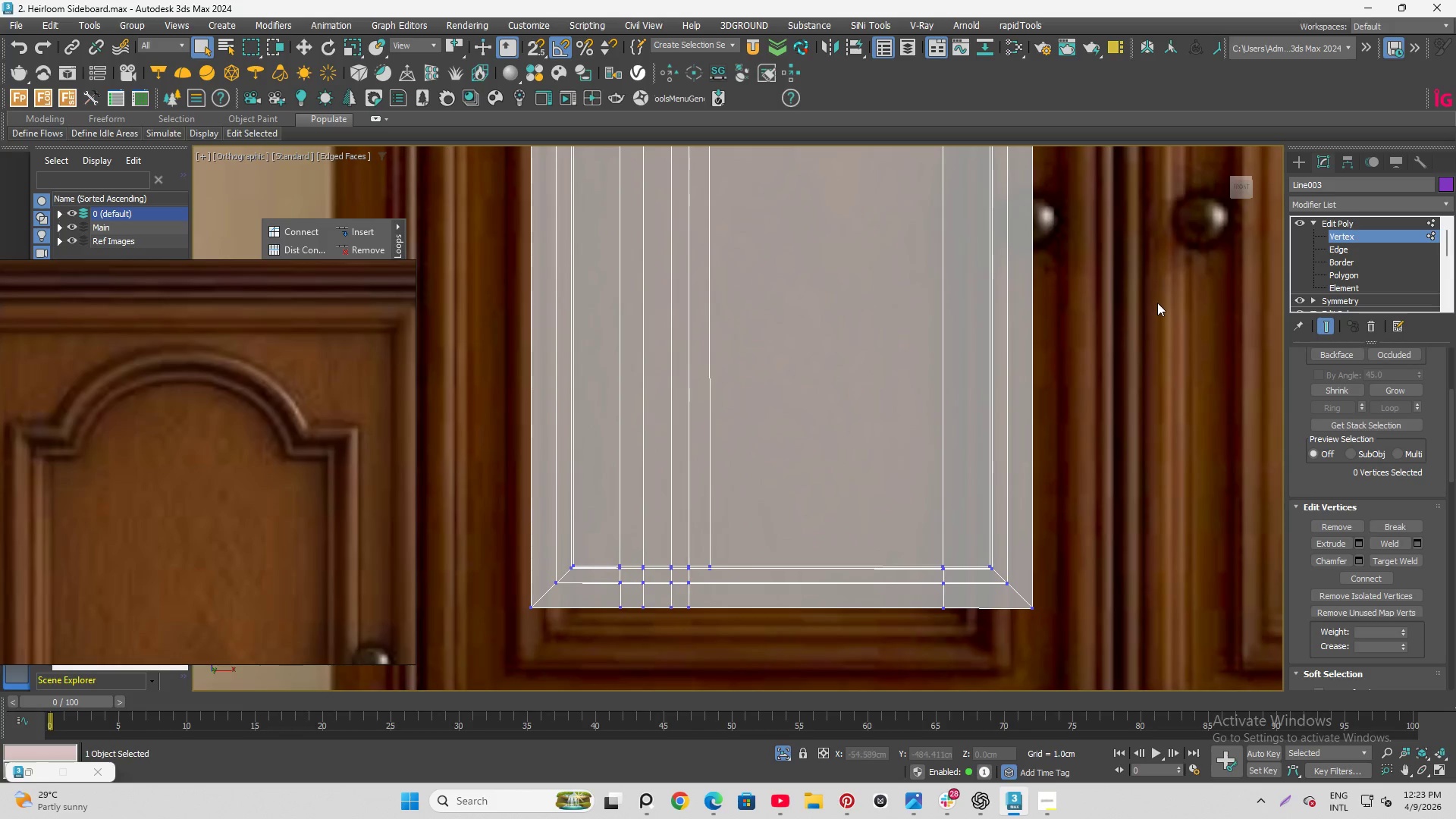 
key(Control+Z)
 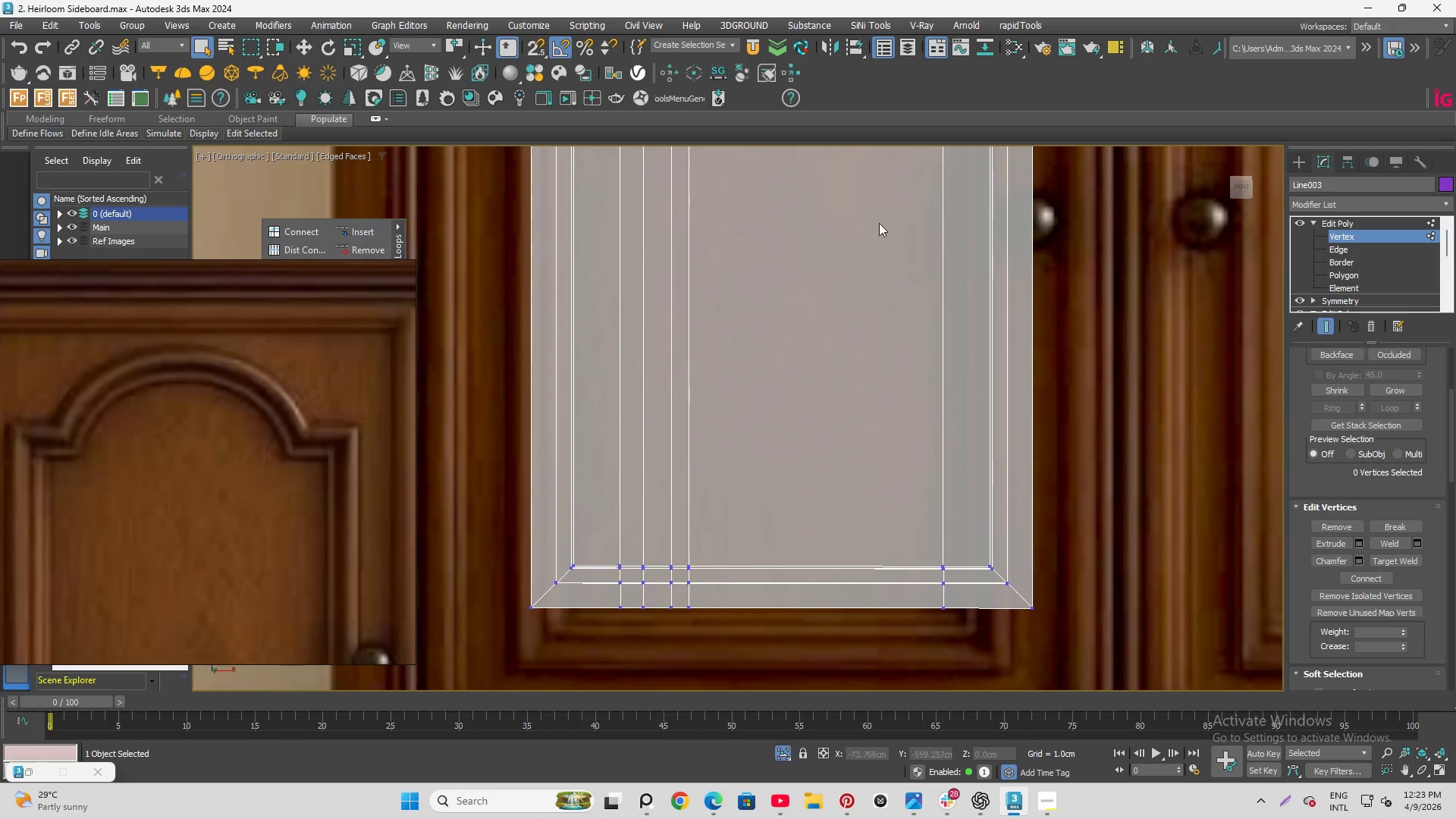 
scroll: coordinate [968, 281], scroll_direction: down, amount: 1.0
 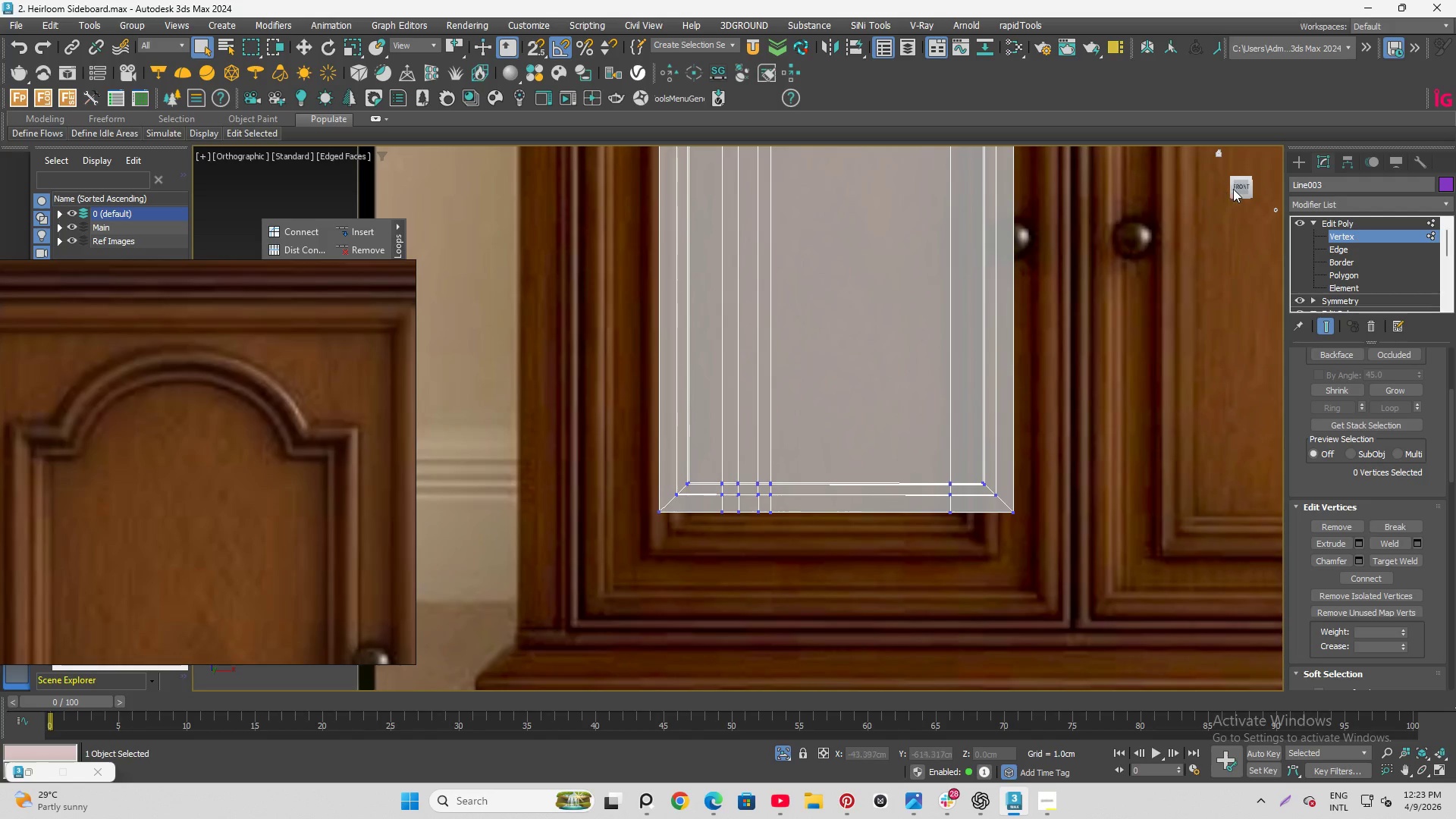 
left_click([1242, 187])
 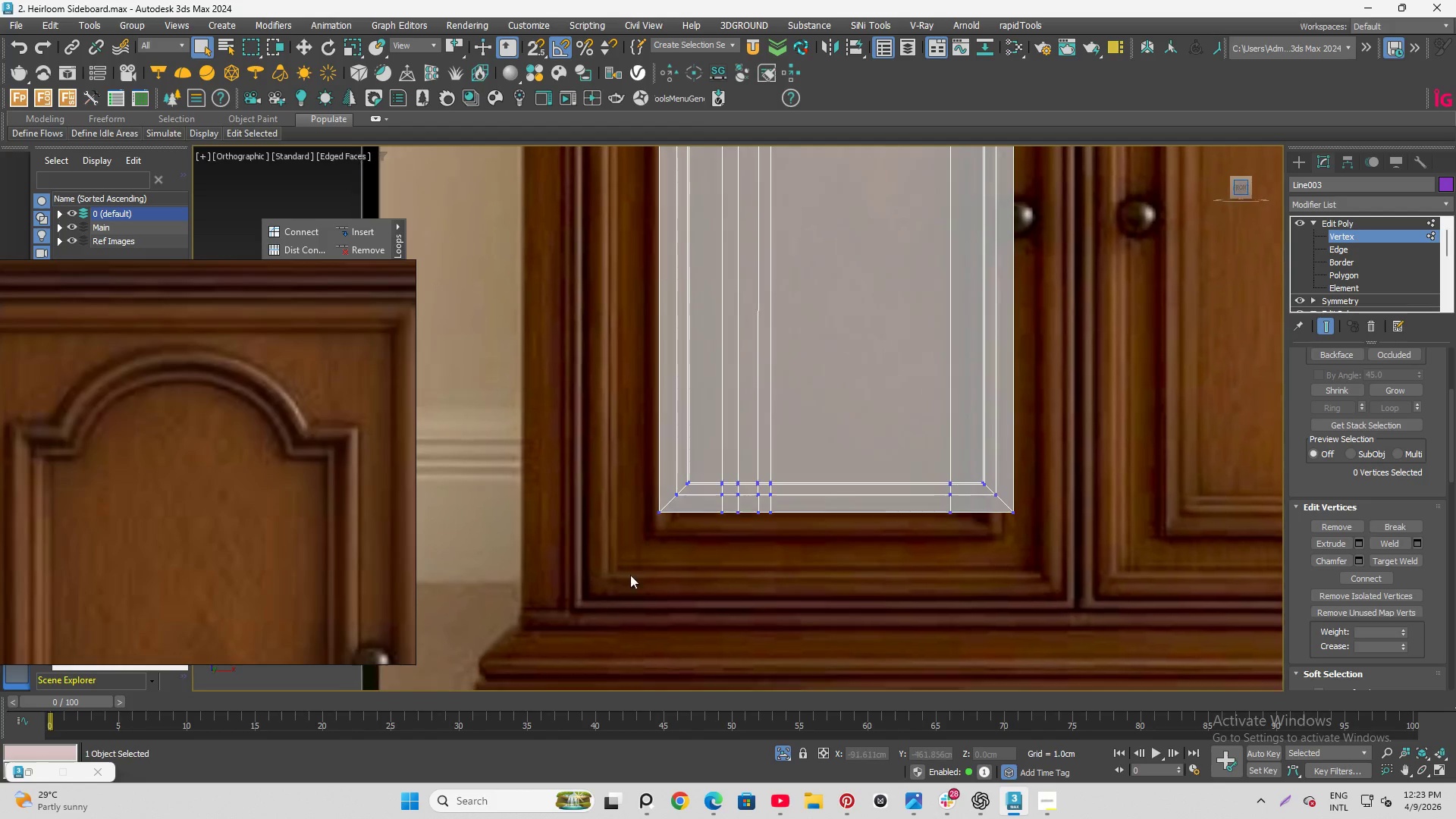 
scroll: coordinate [630, 616], scroll_direction: down, amount: 3.0
 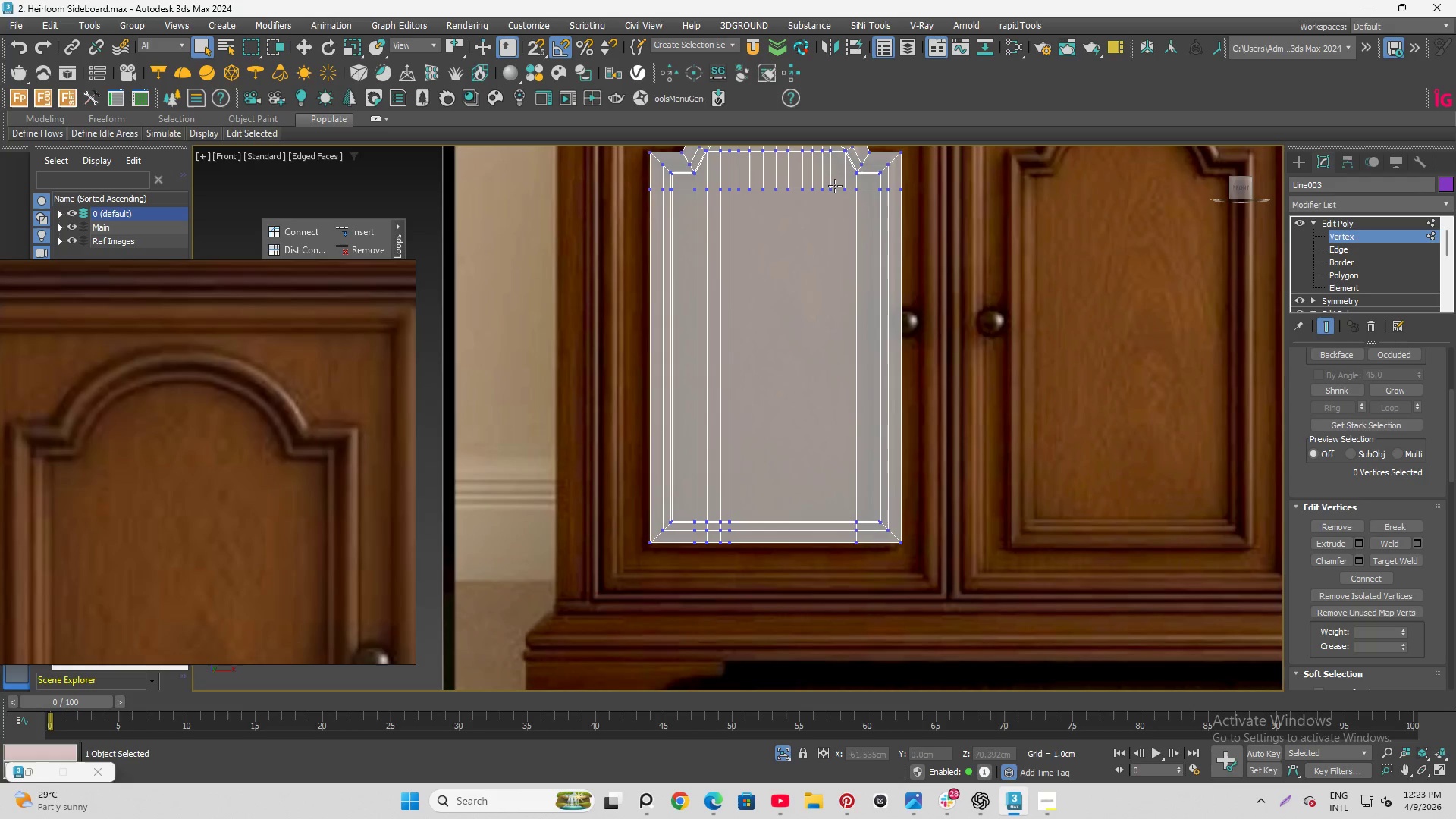 
wait(7.24)
 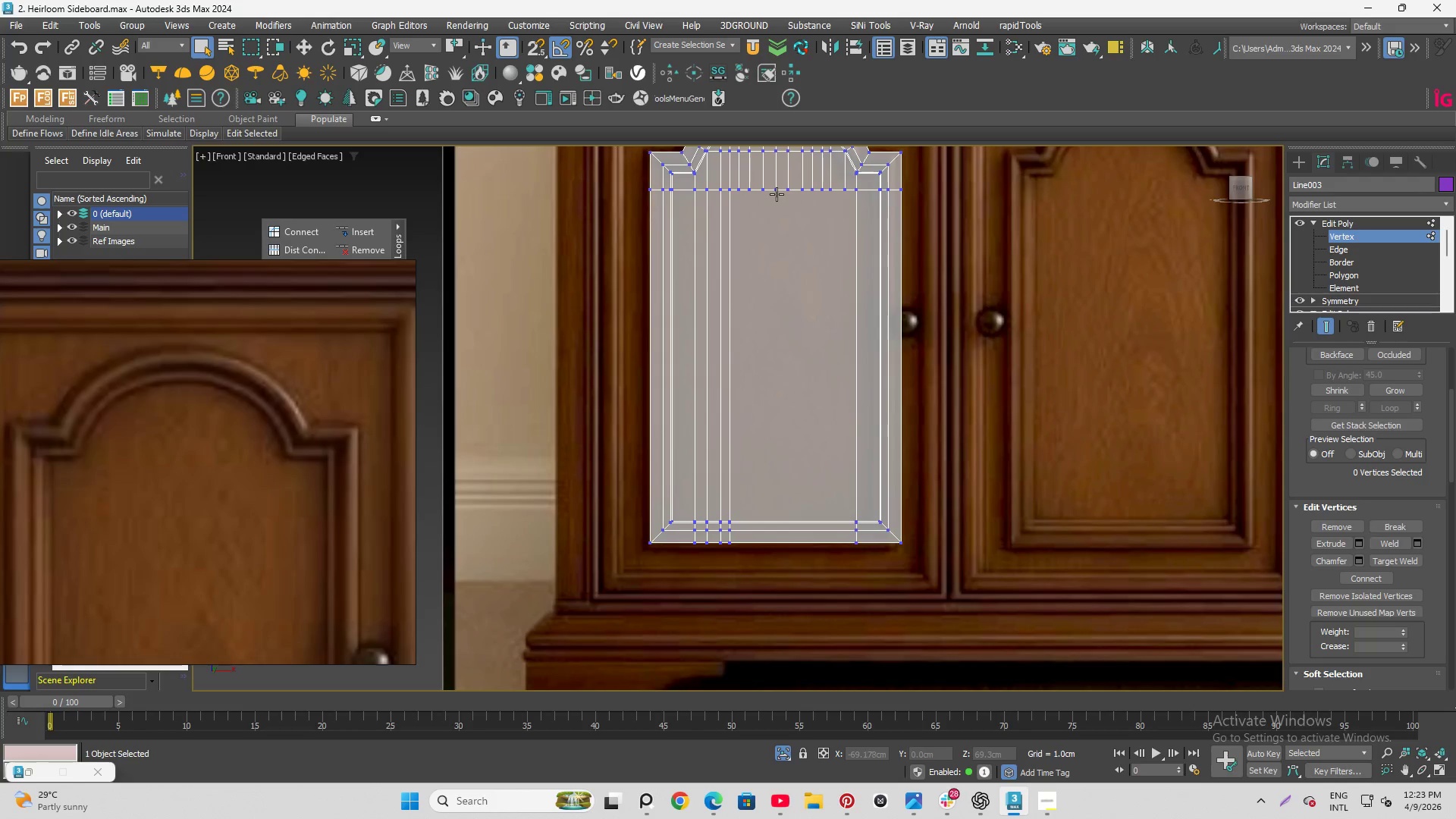 
left_click([1365, 250])
 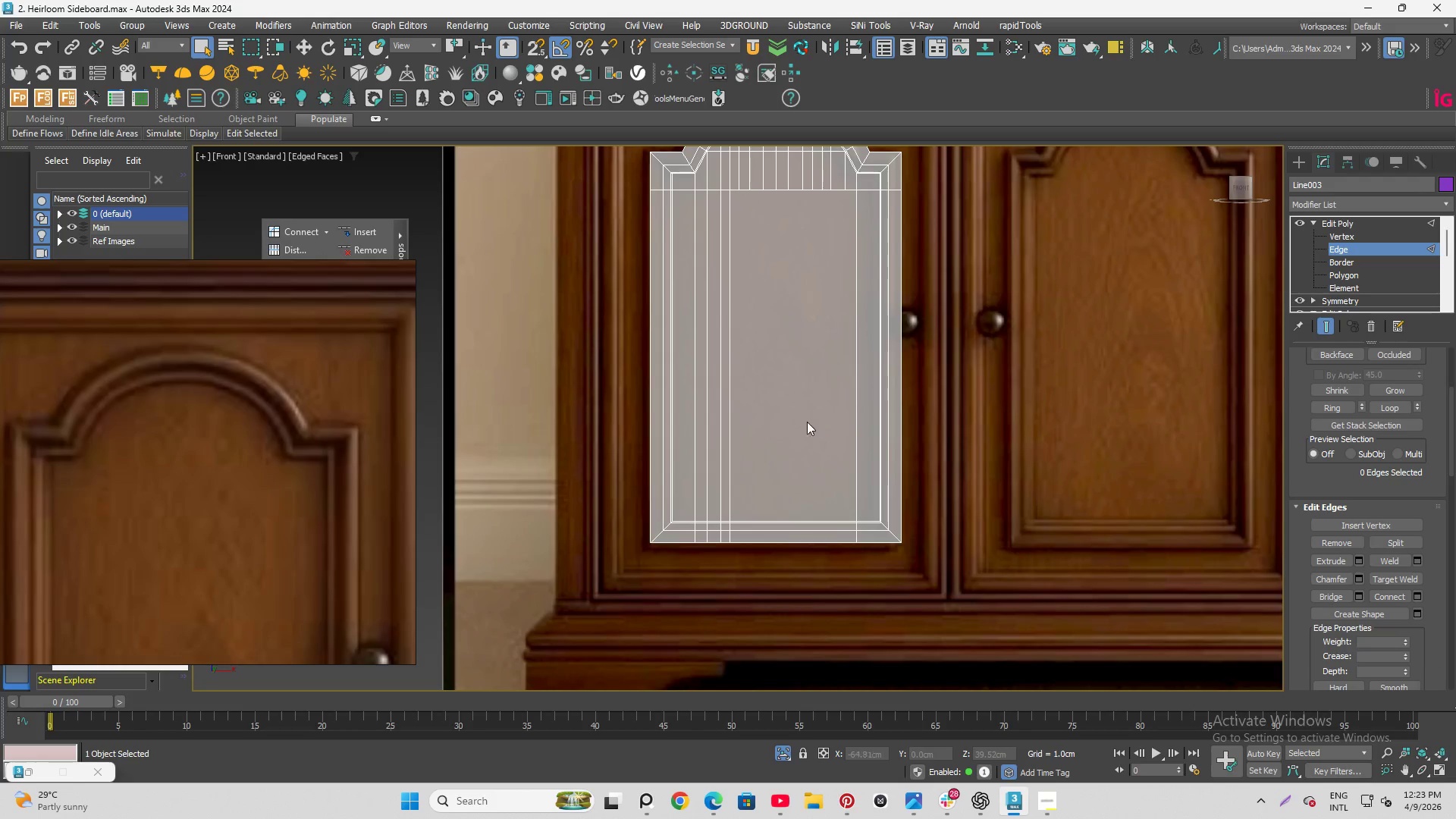 
left_click_drag(start_coordinate=[767, 442], to_coordinate=[802, 605])
 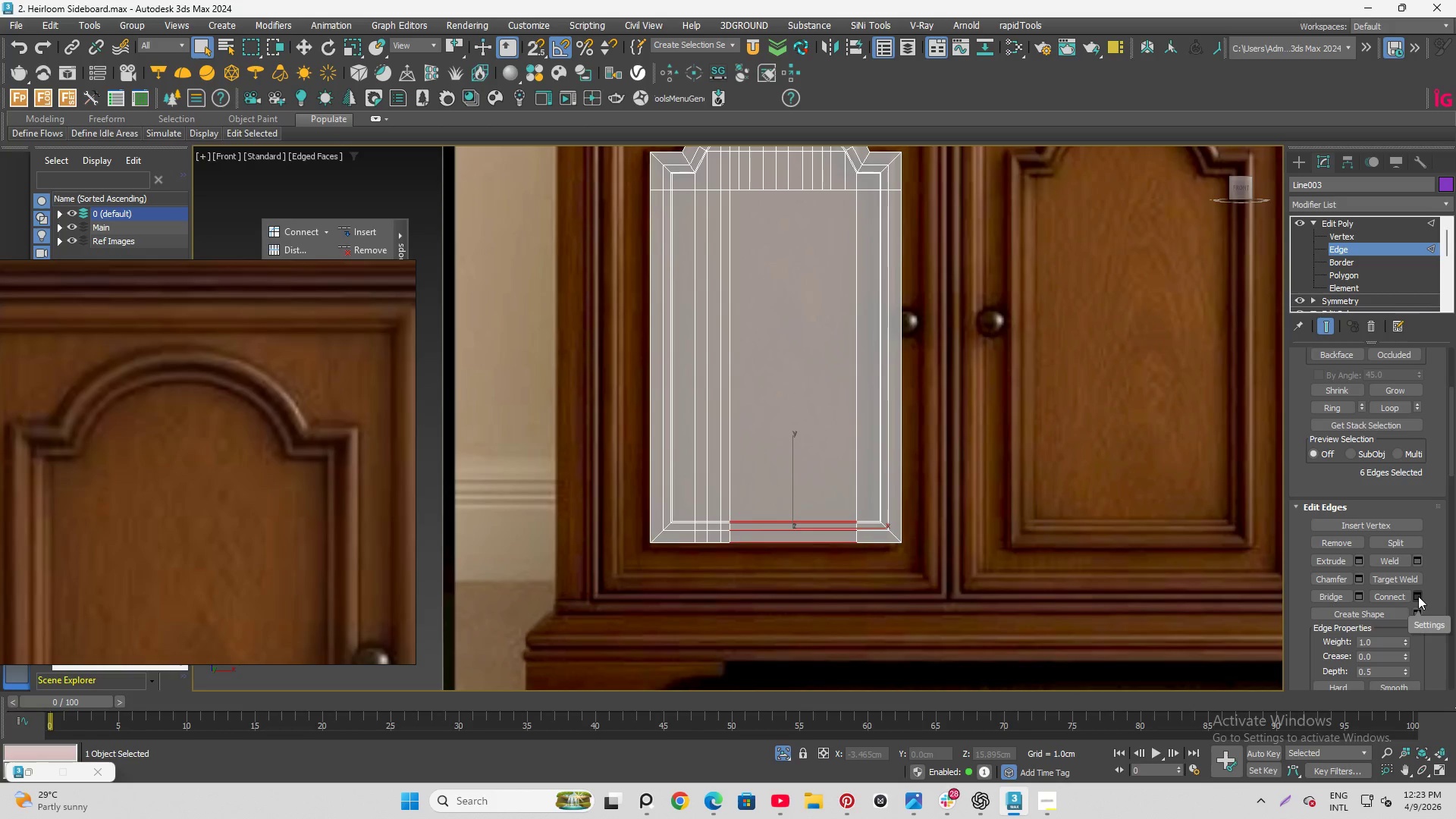 
left_click([1416, 598])
 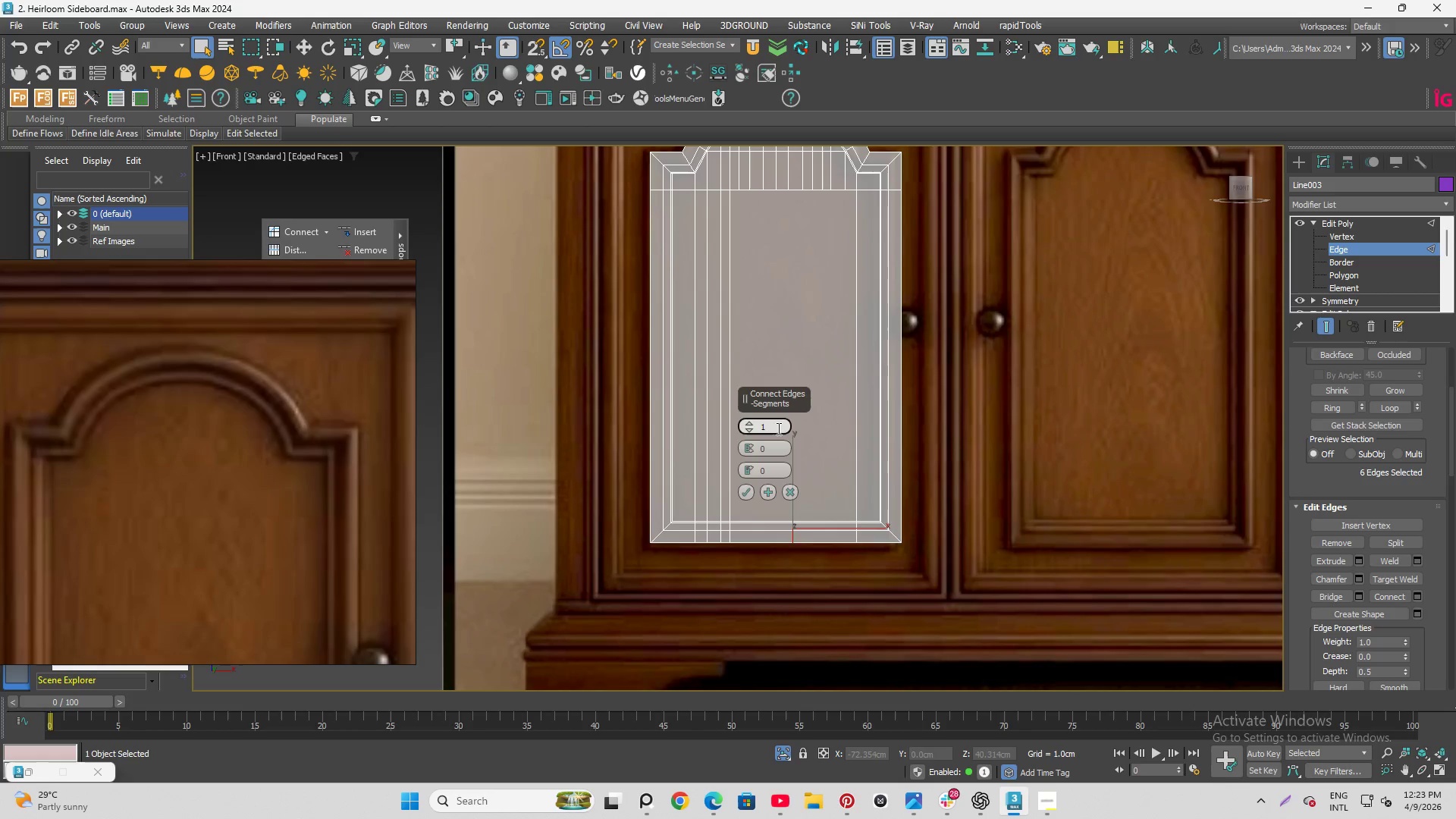 
left_click_drag(start_coordinate=[779, 428], to_coordinate=[733, 423])
 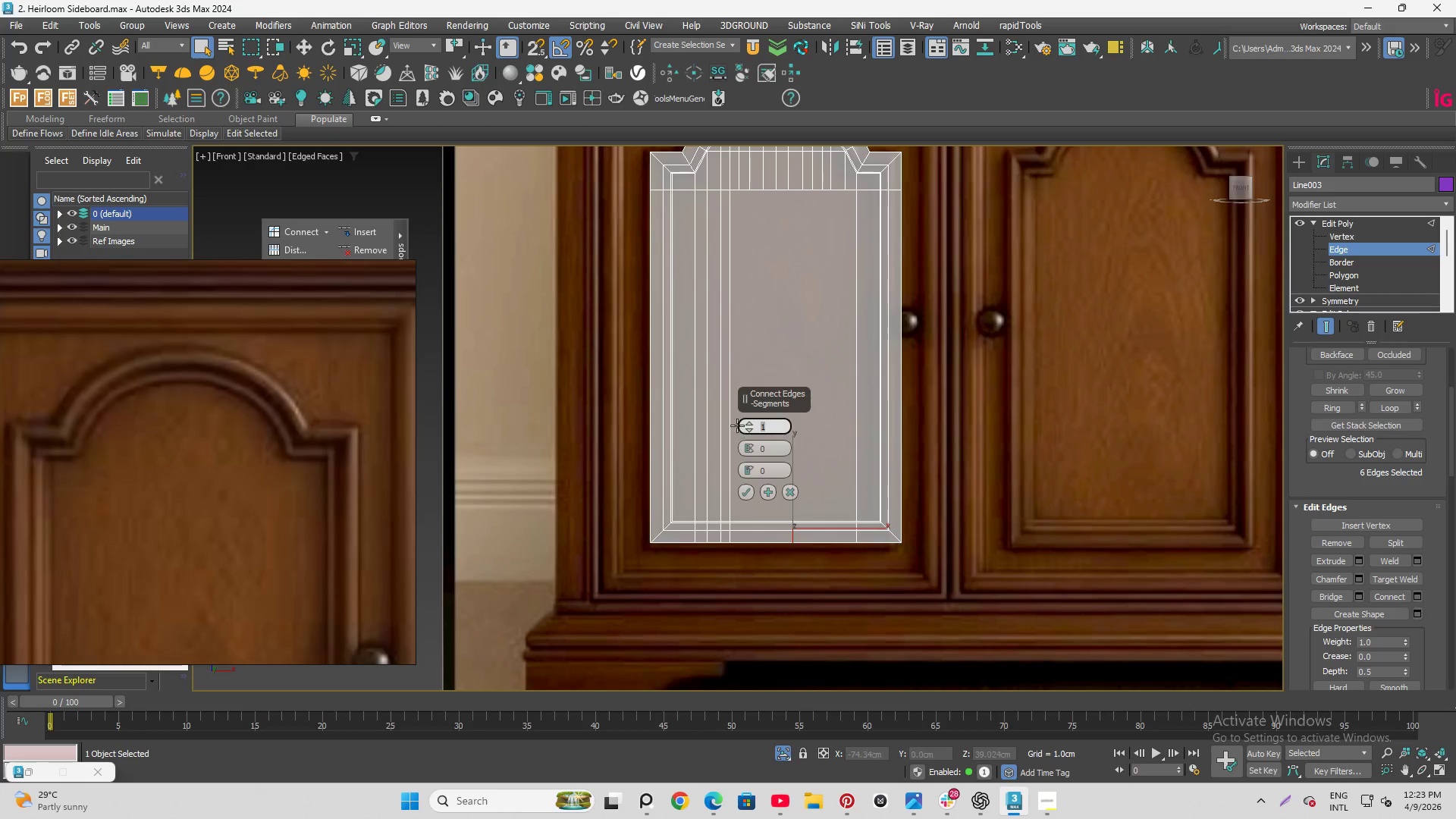 
type(10)
 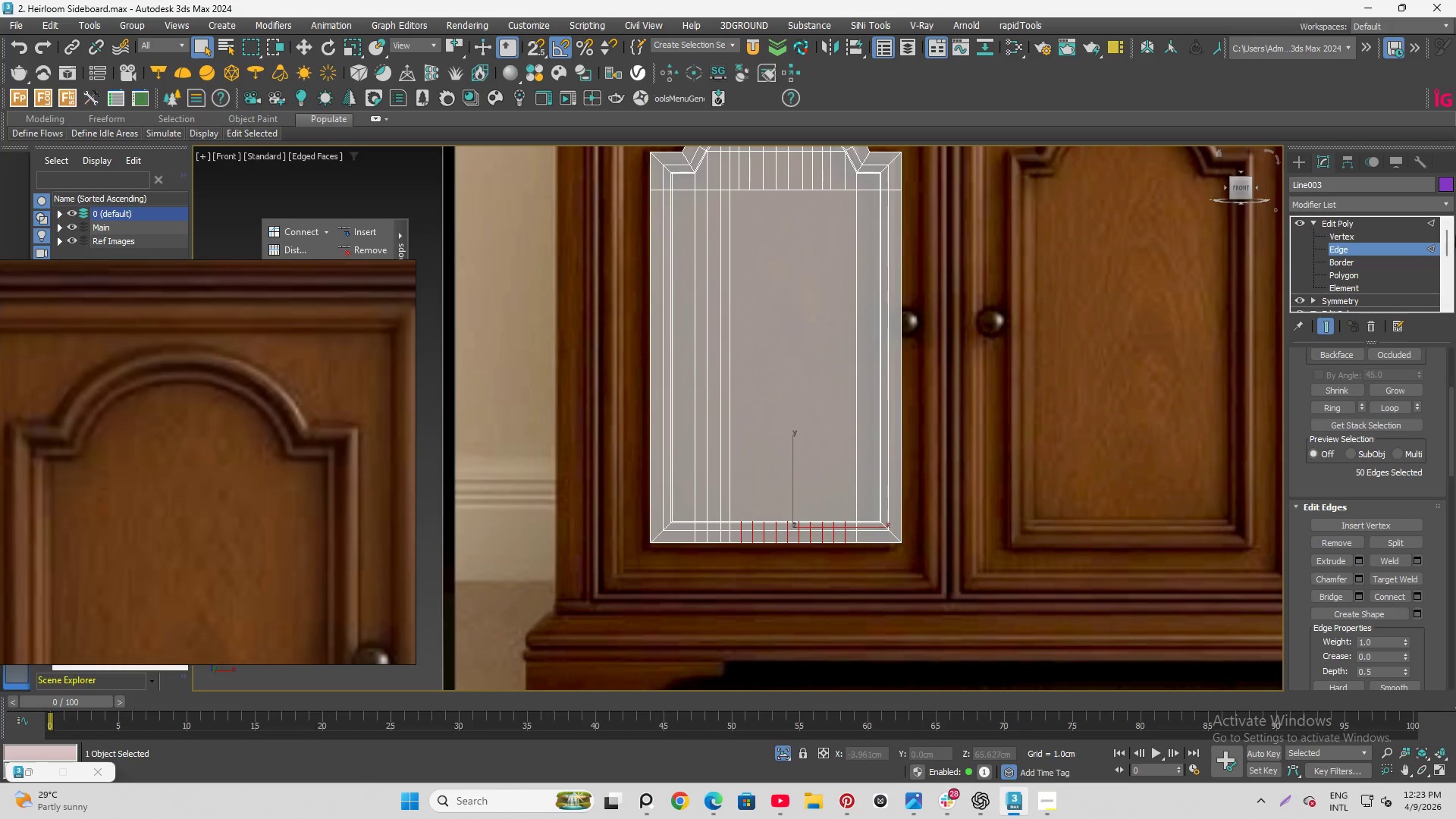 
left_click([1354, 238])
 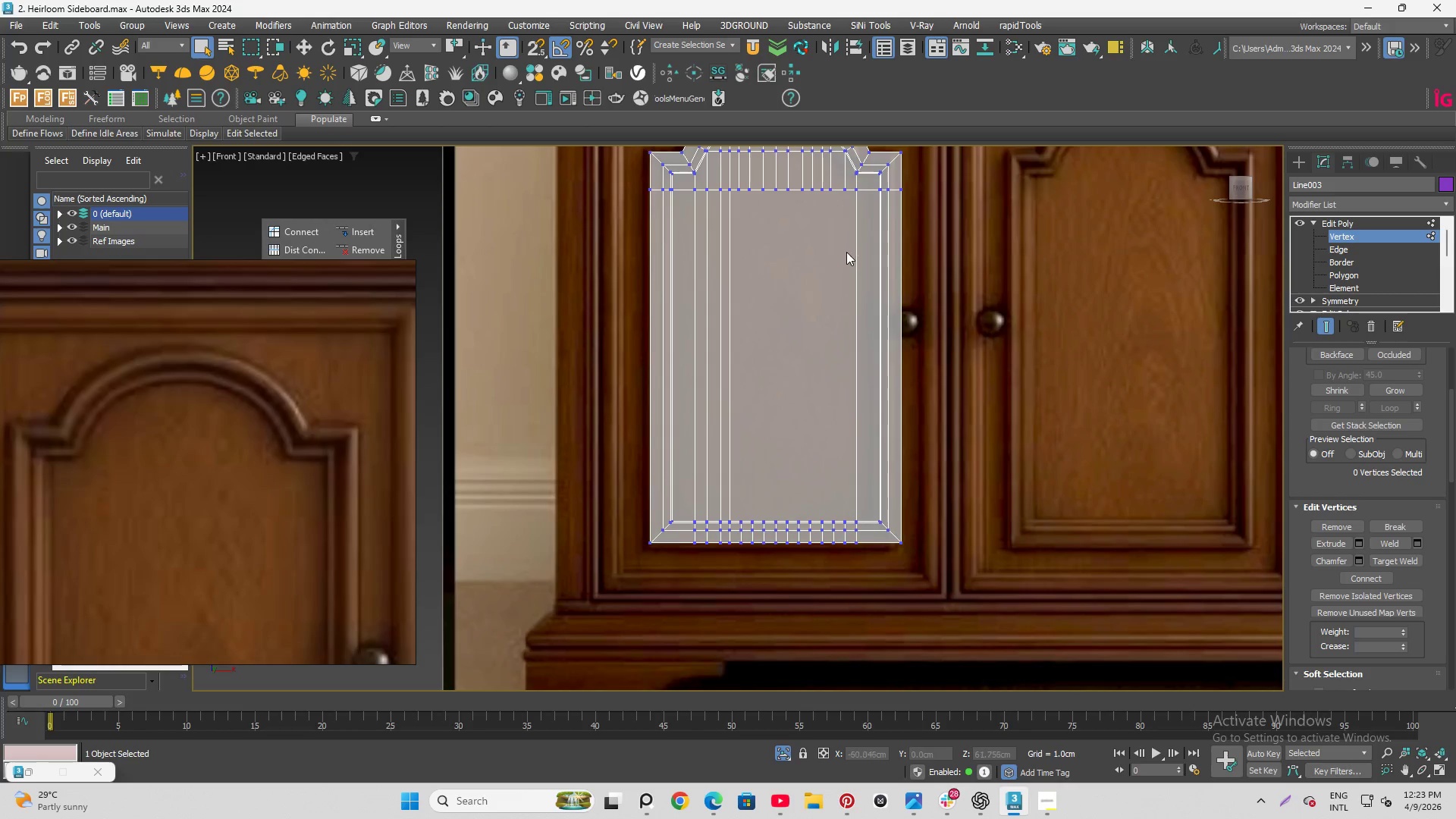 
key(Alt+C)
 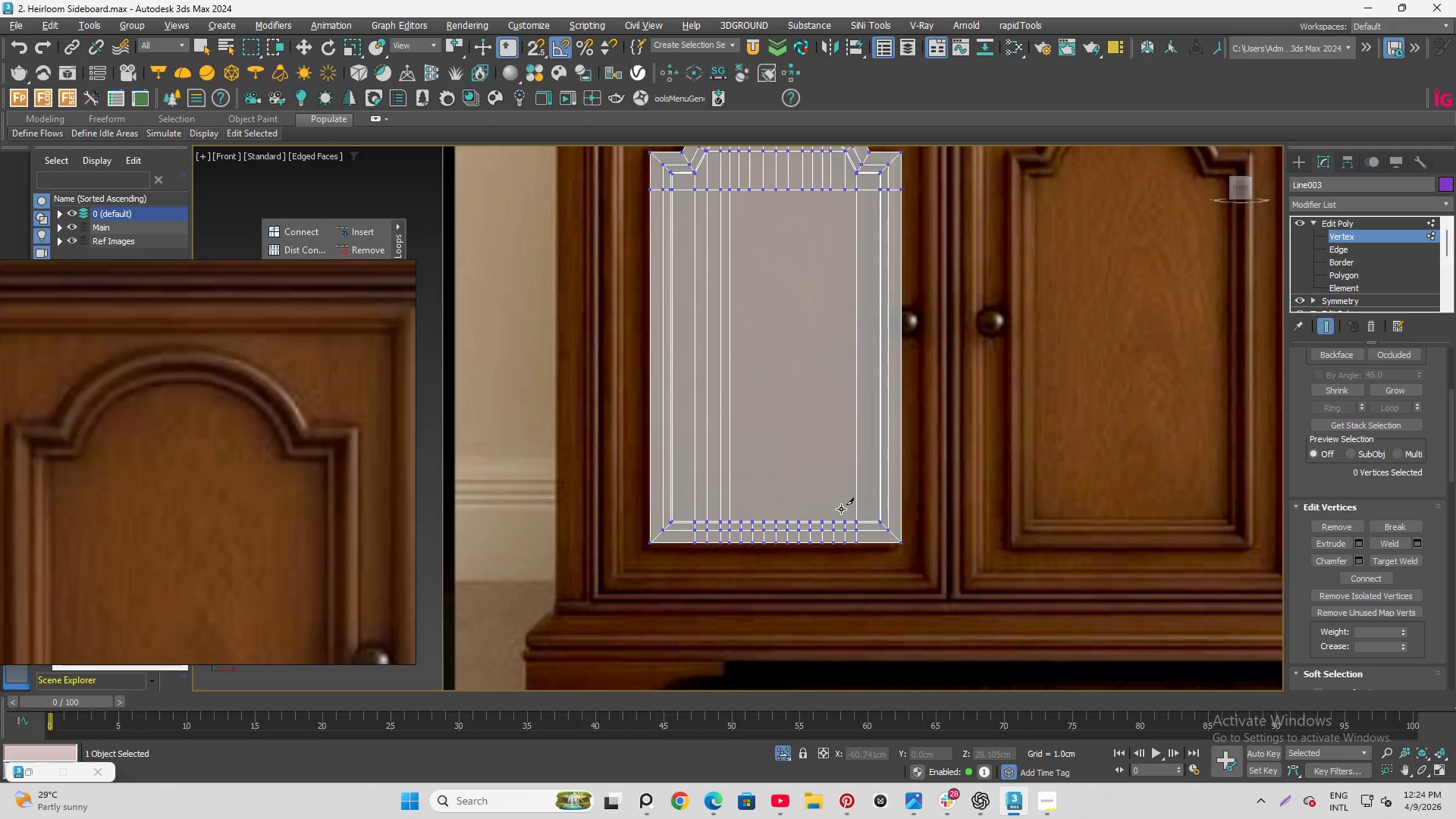 
scroll: coordinate [855, 519], scroll_direction: up, amount: 6.0
 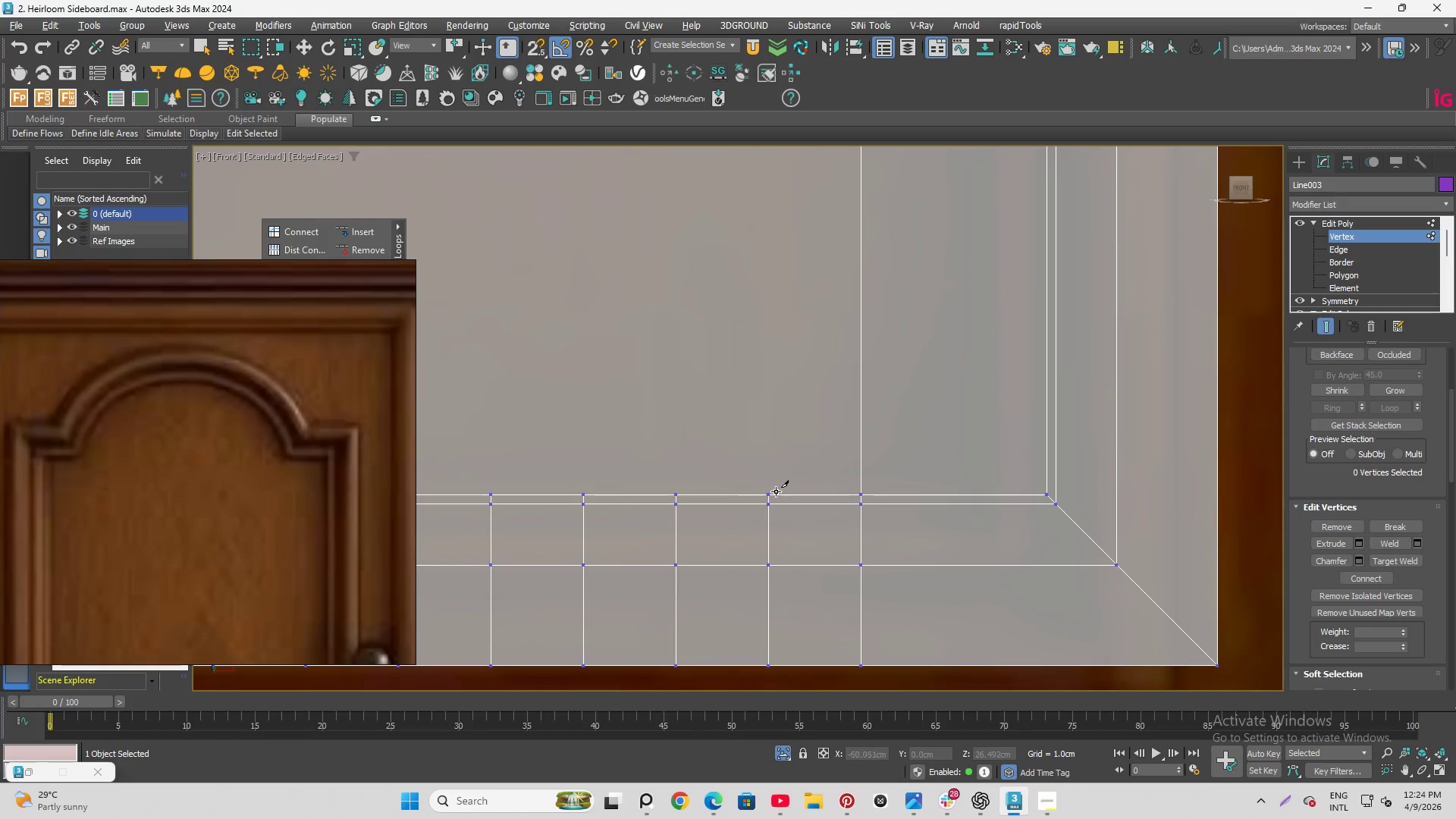 
left_click([770, 491])
 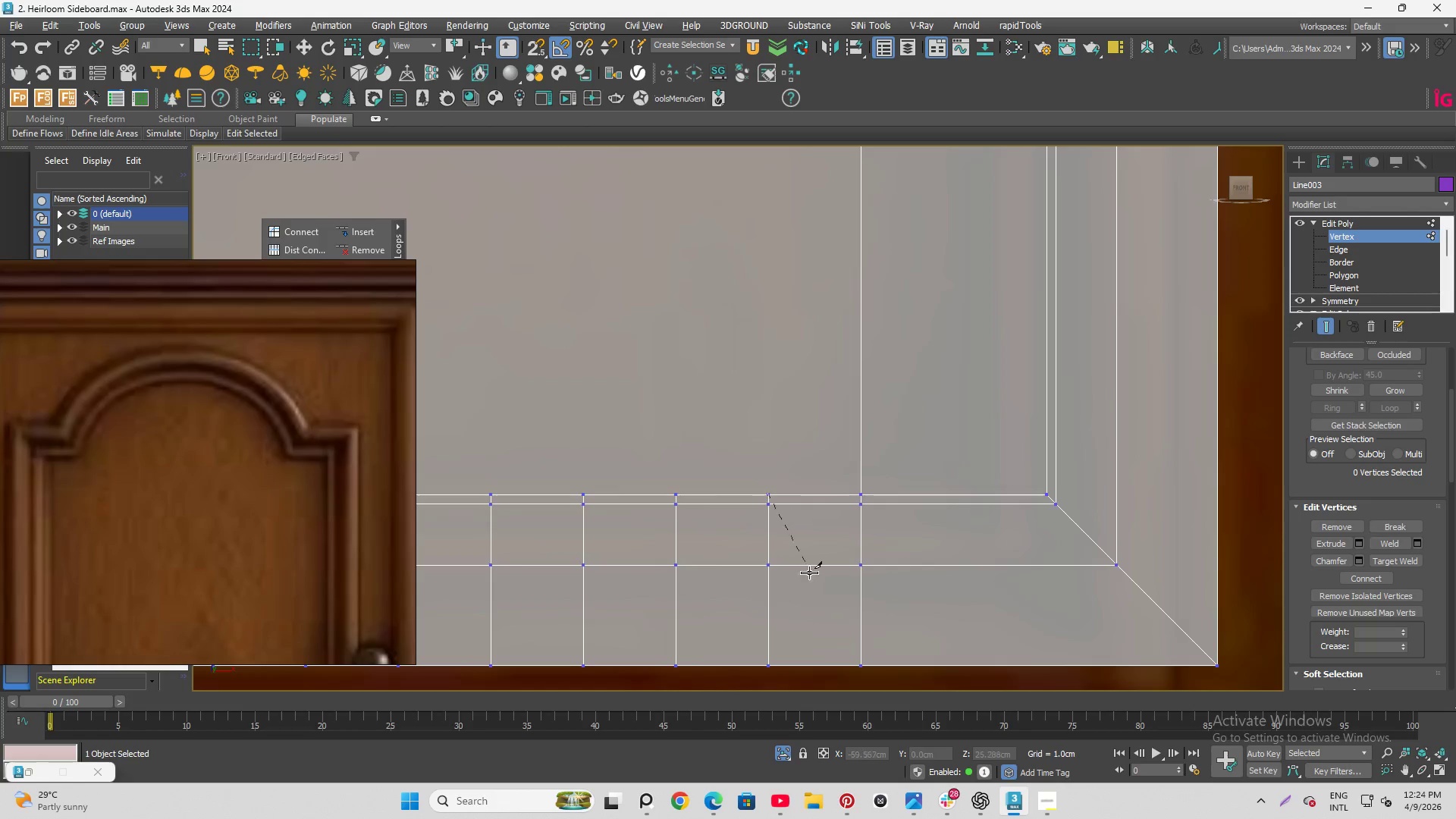 
scroll: coordinate [814, 606], scroll_direction: down, amount: 6.0
 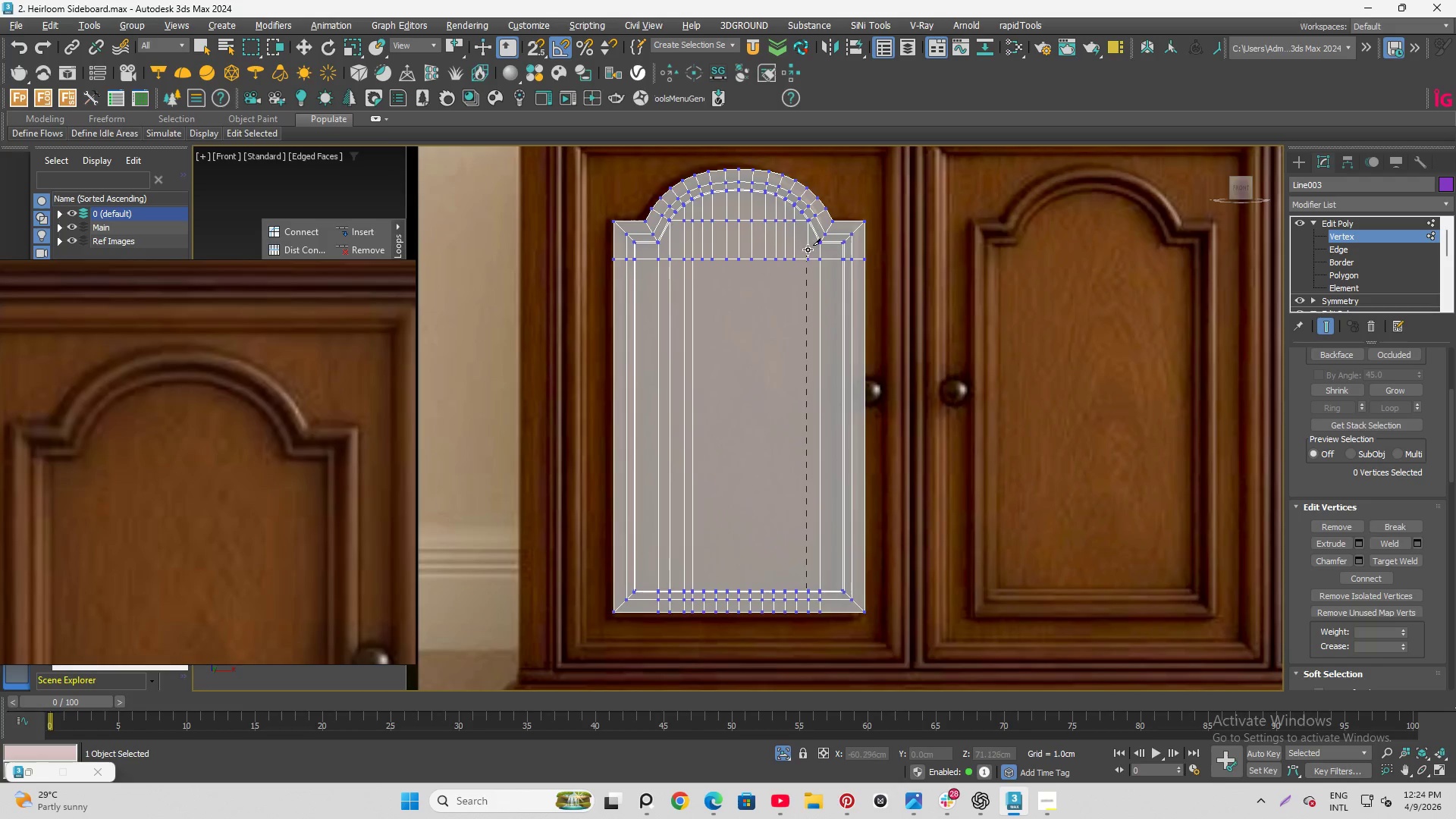 
left_click([808, 251])
 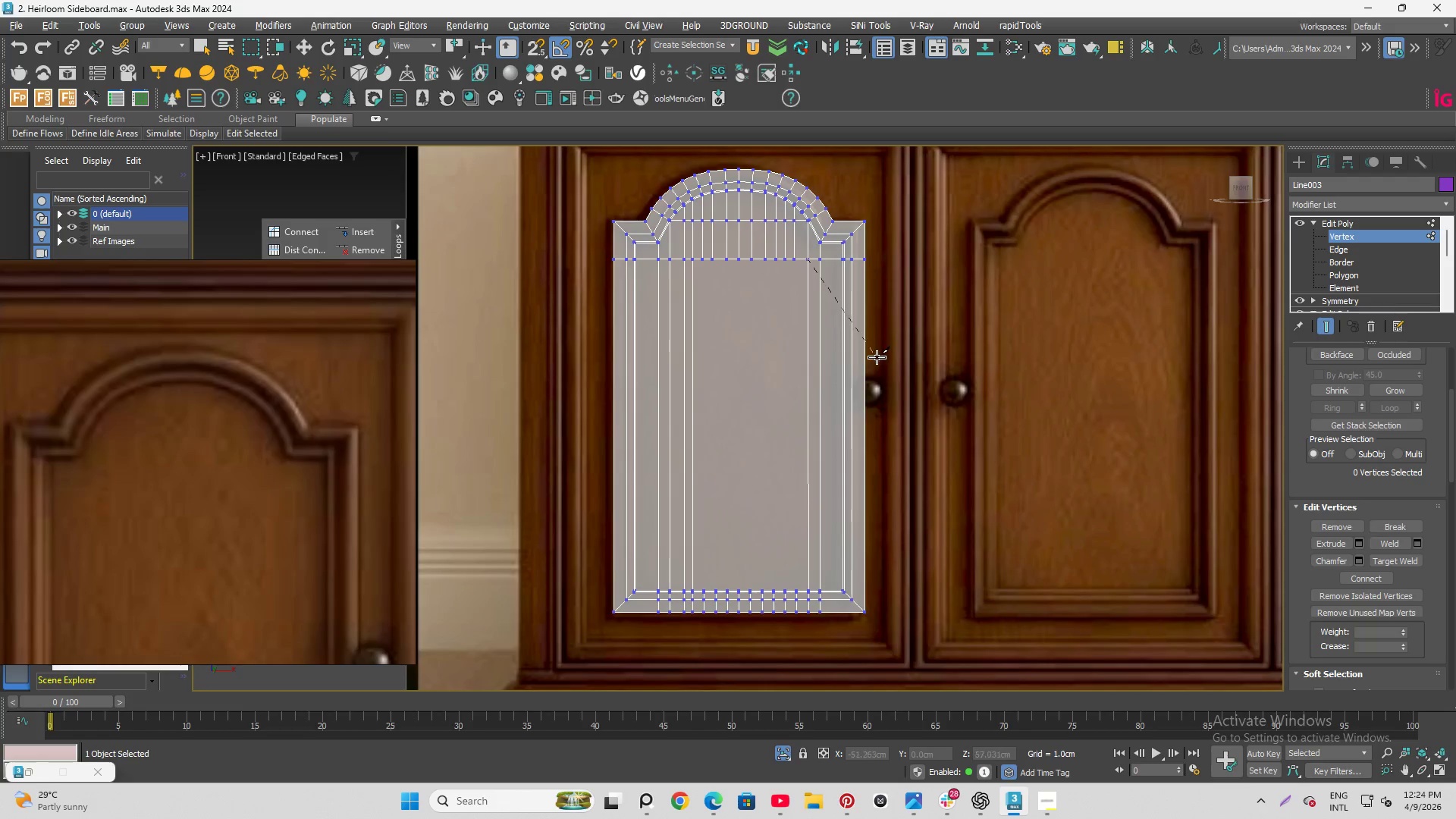 
right_click([877, 357])
 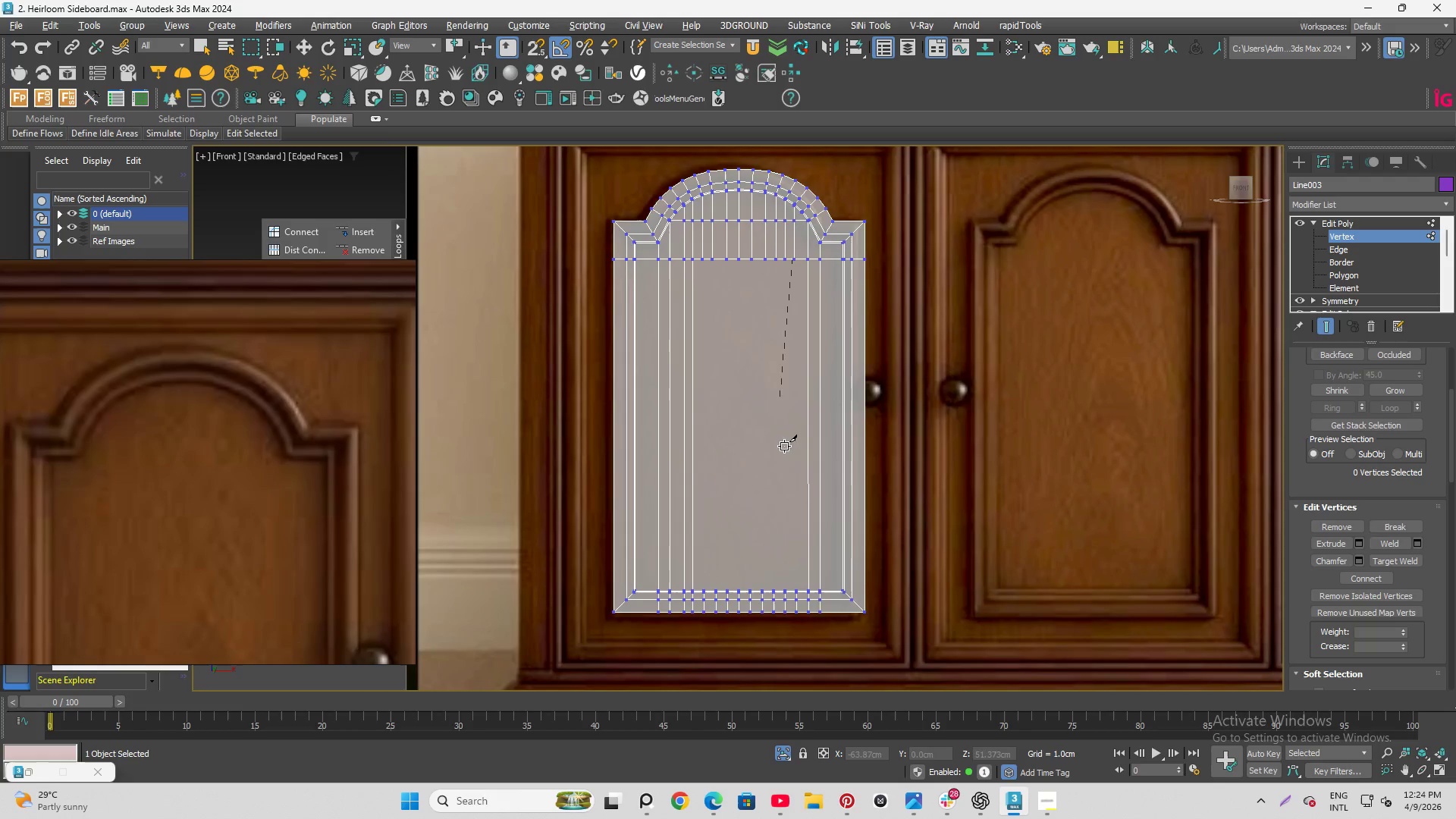 
scroll: coordinate [789, 593], scroll_direction: up, amount: 5.0
 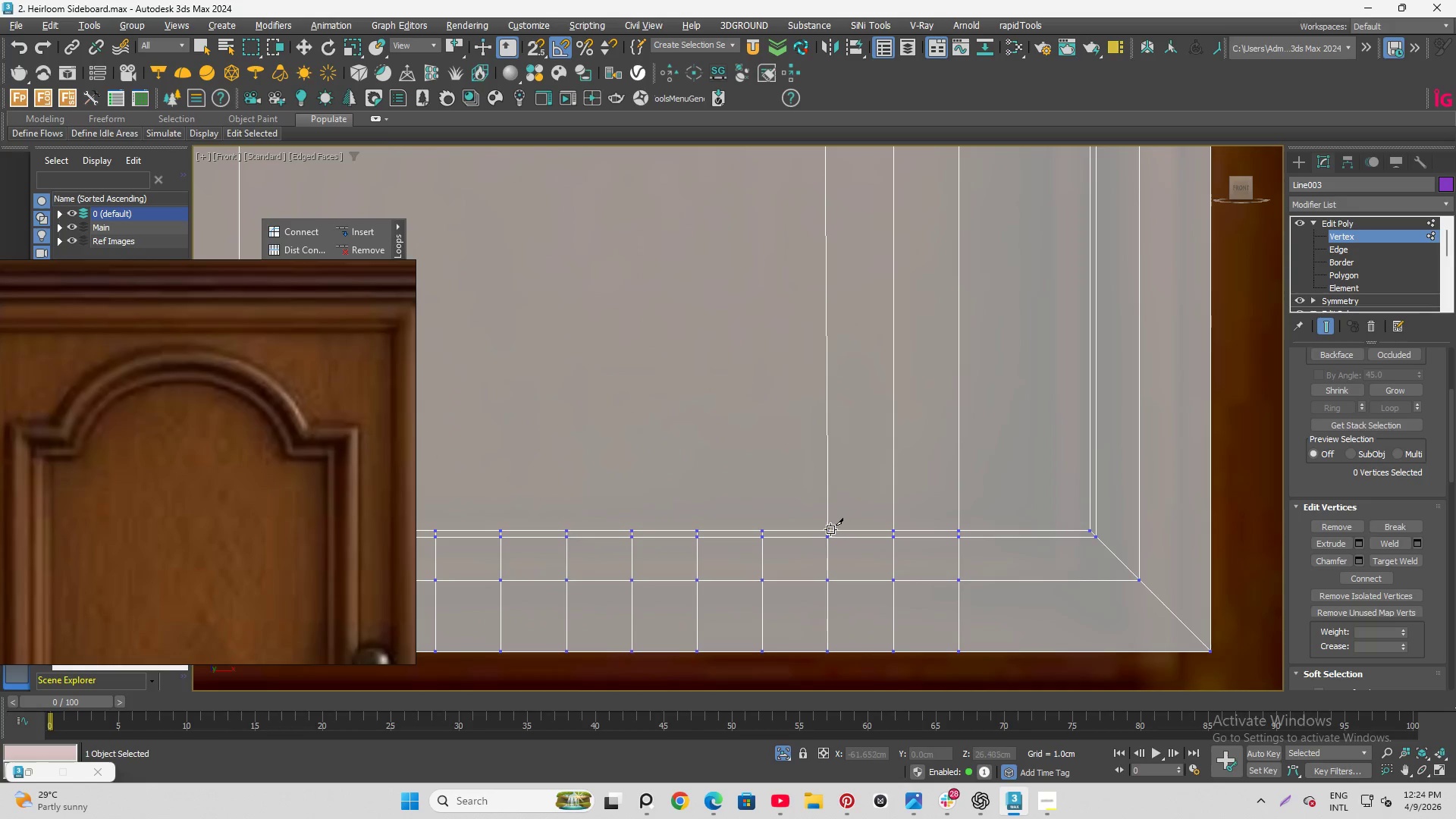 
right_click([858, 573])
 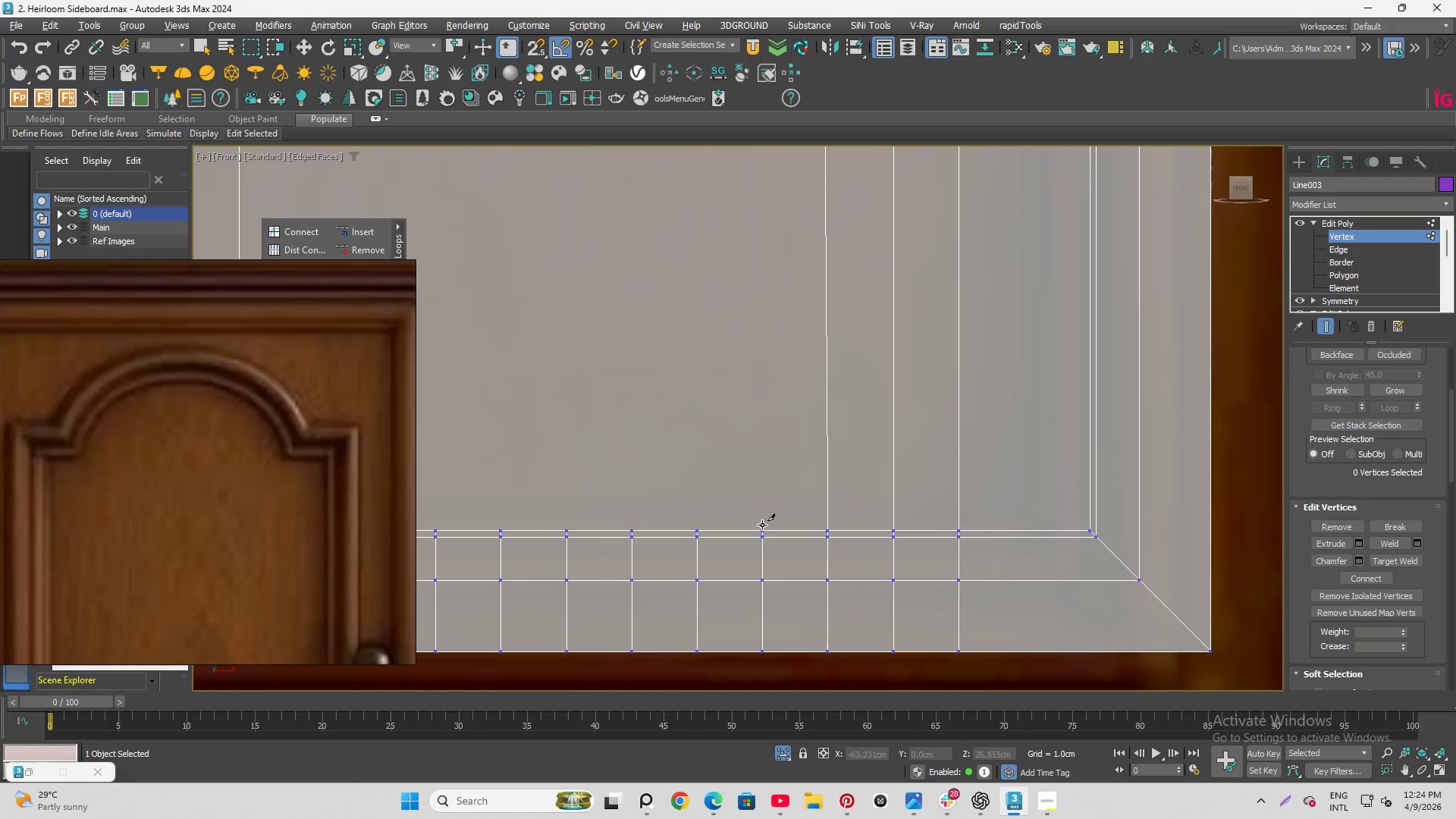 
left_click([762, 524])
 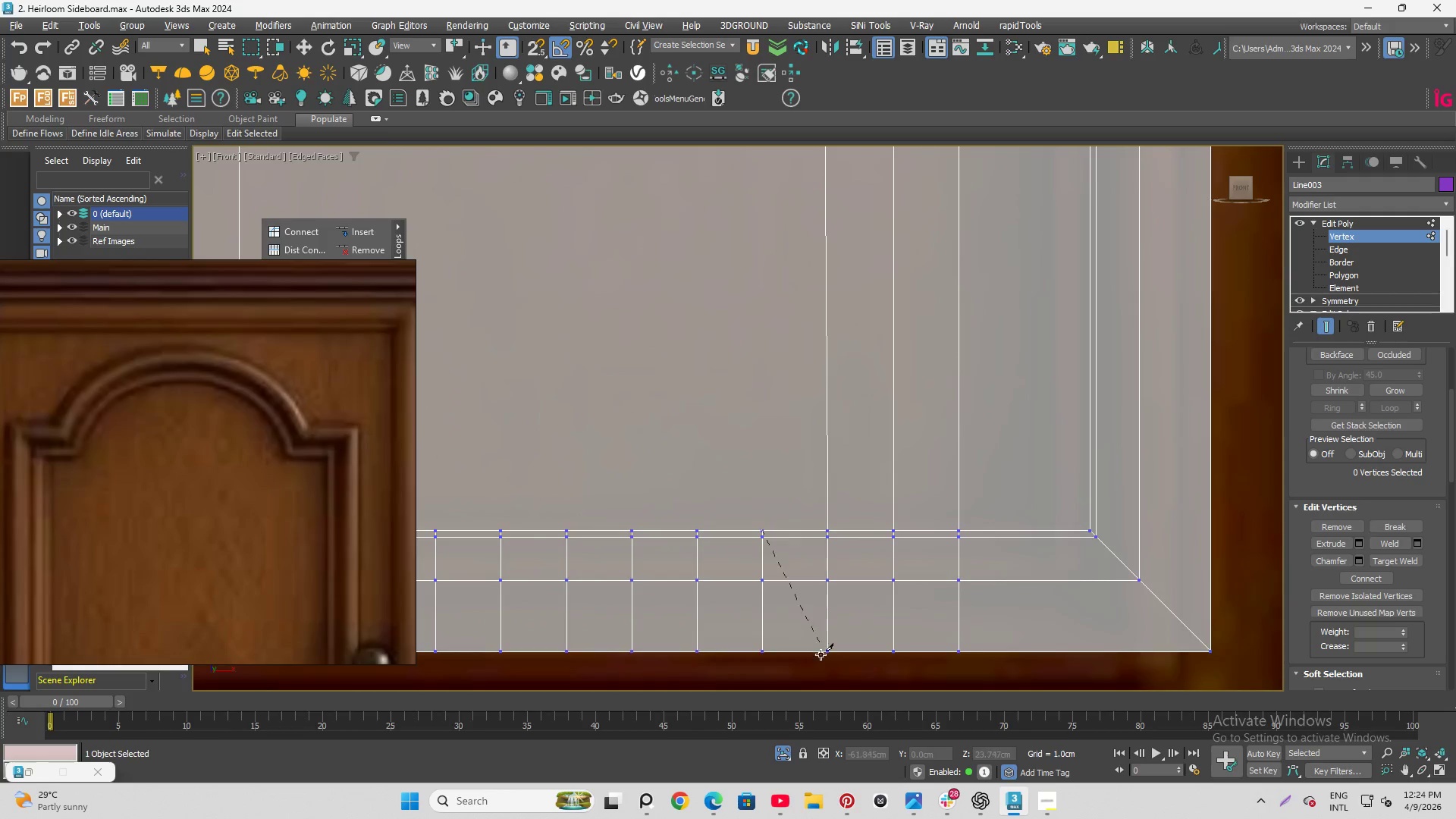 
scroll: coordinate [816, 679], scroll_direction: down, amount: 4.0
 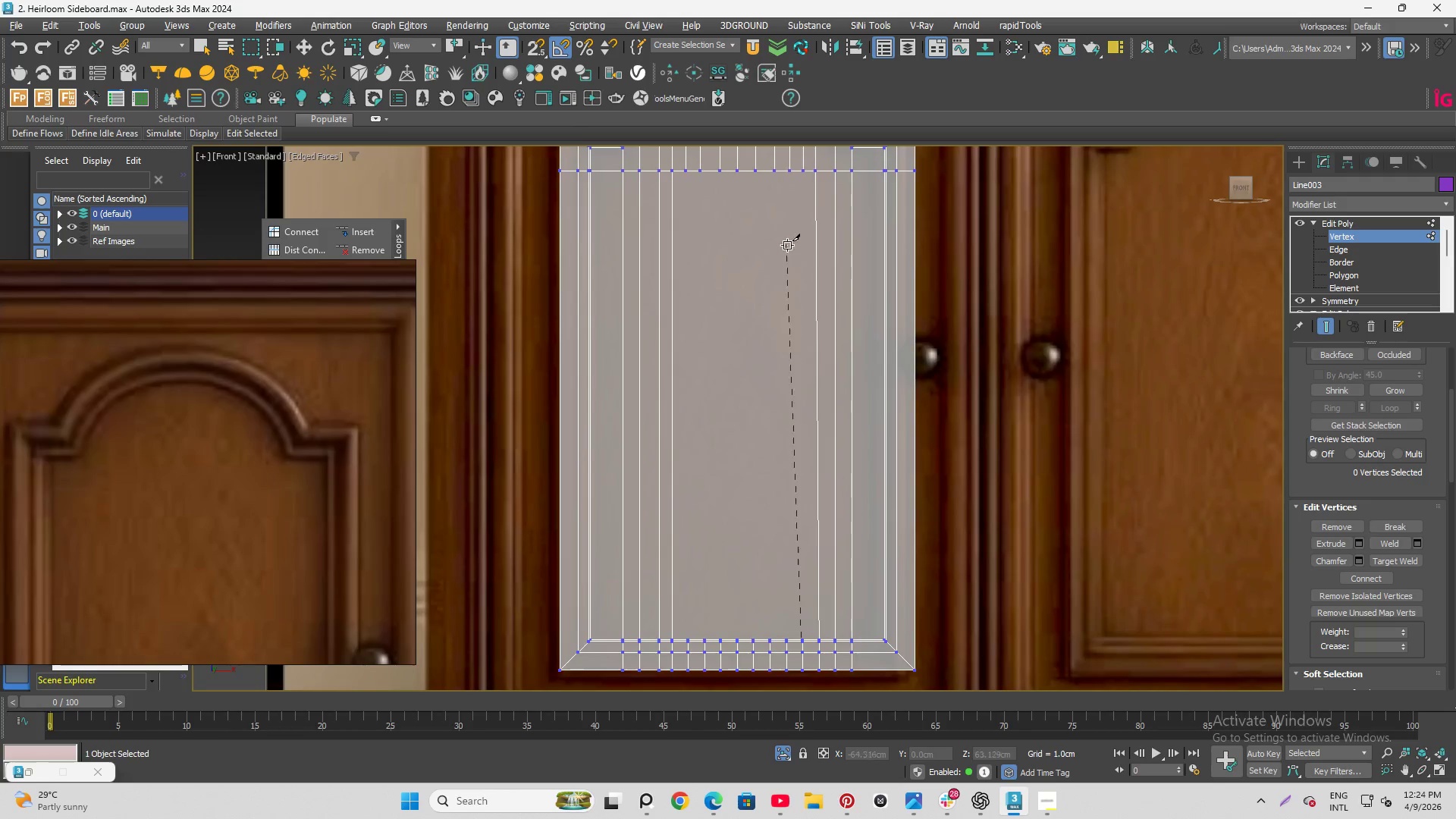 
scroll: coordinate [786, 209], scroll_direction: up, amount: 4.0
 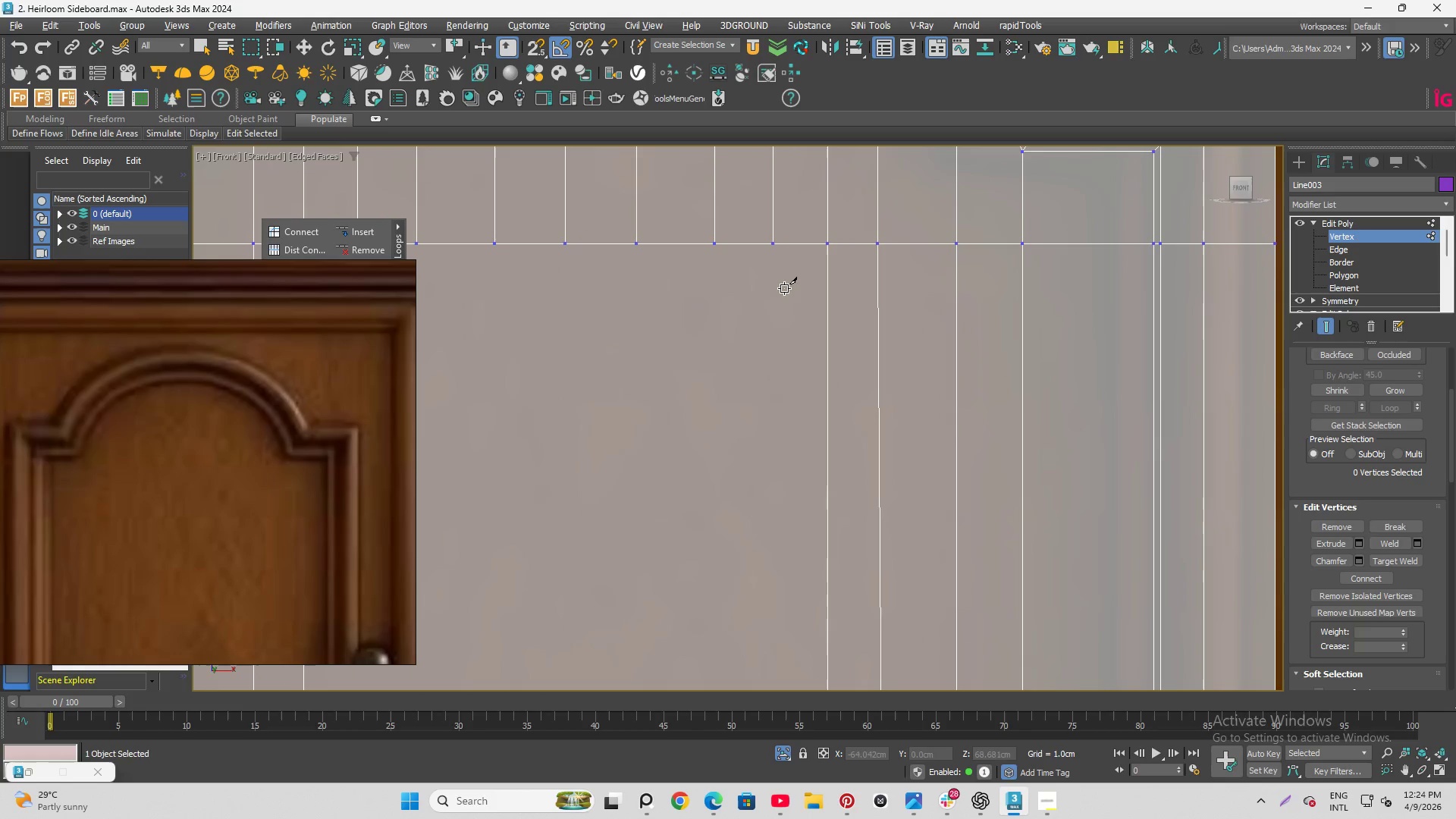 
left_click([770, 243])
 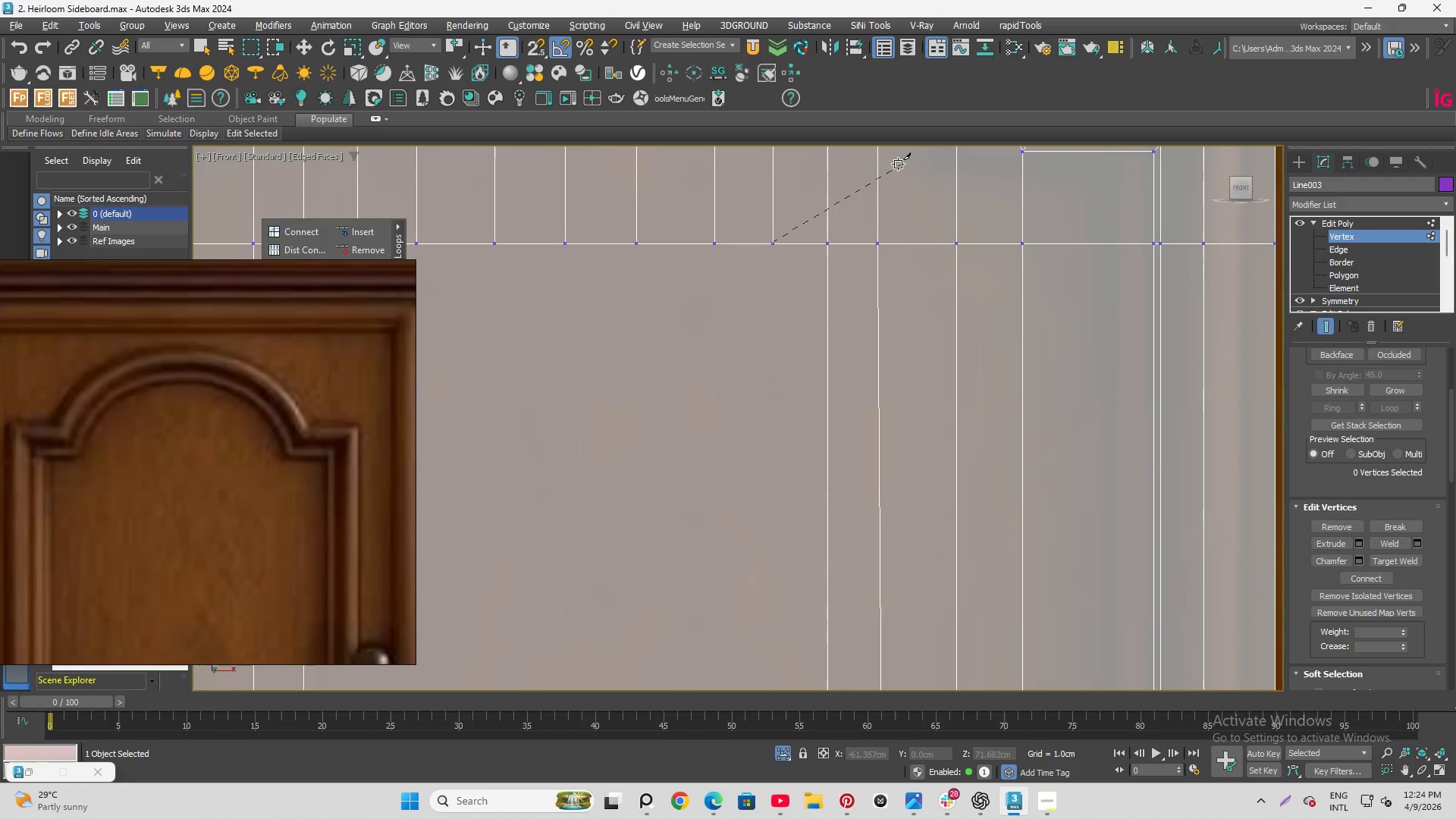 
scroll: coordinate [919, 560], scroll_direction: up, amount: 2.0
 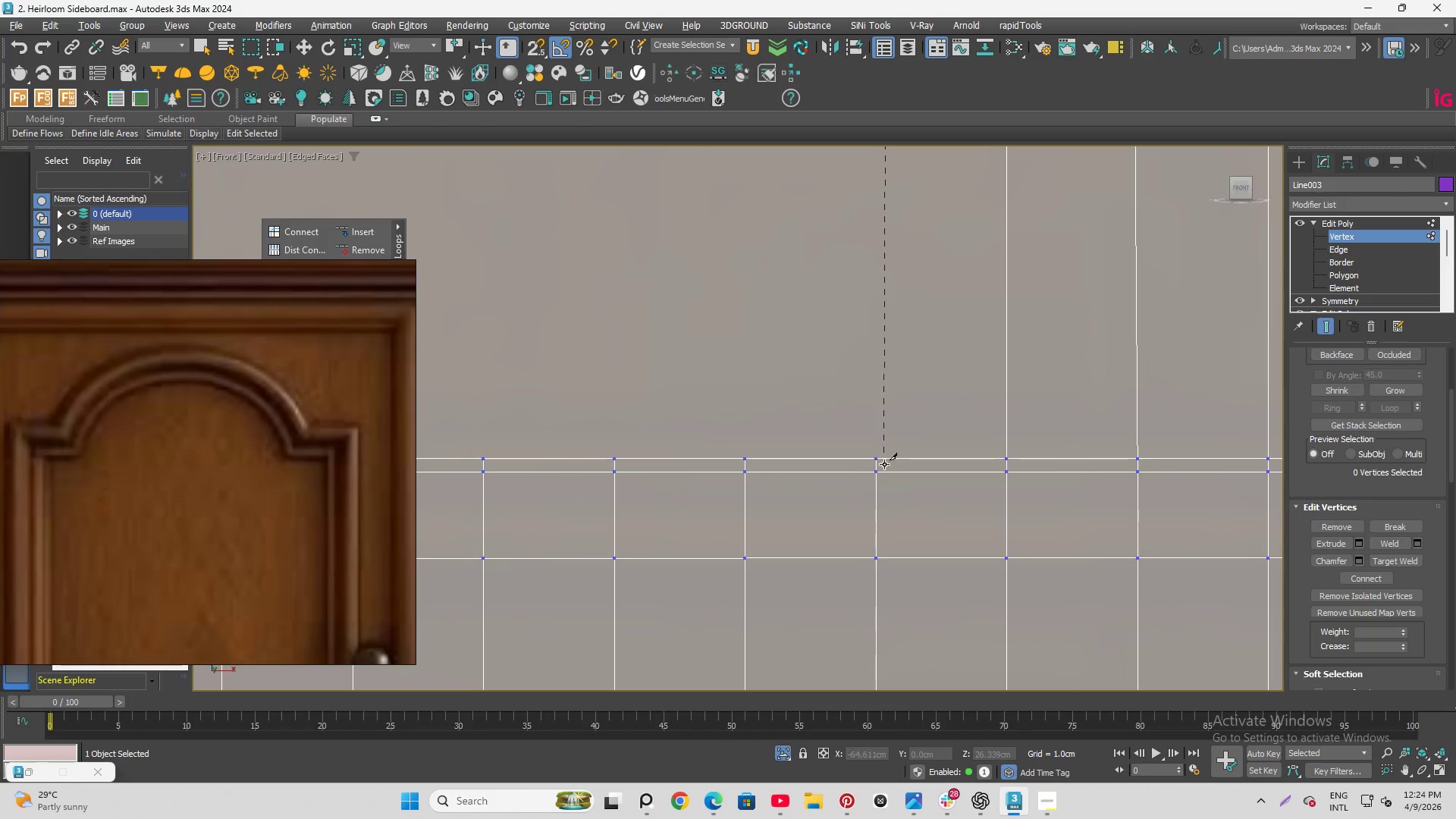 
left_click([880, 457])
 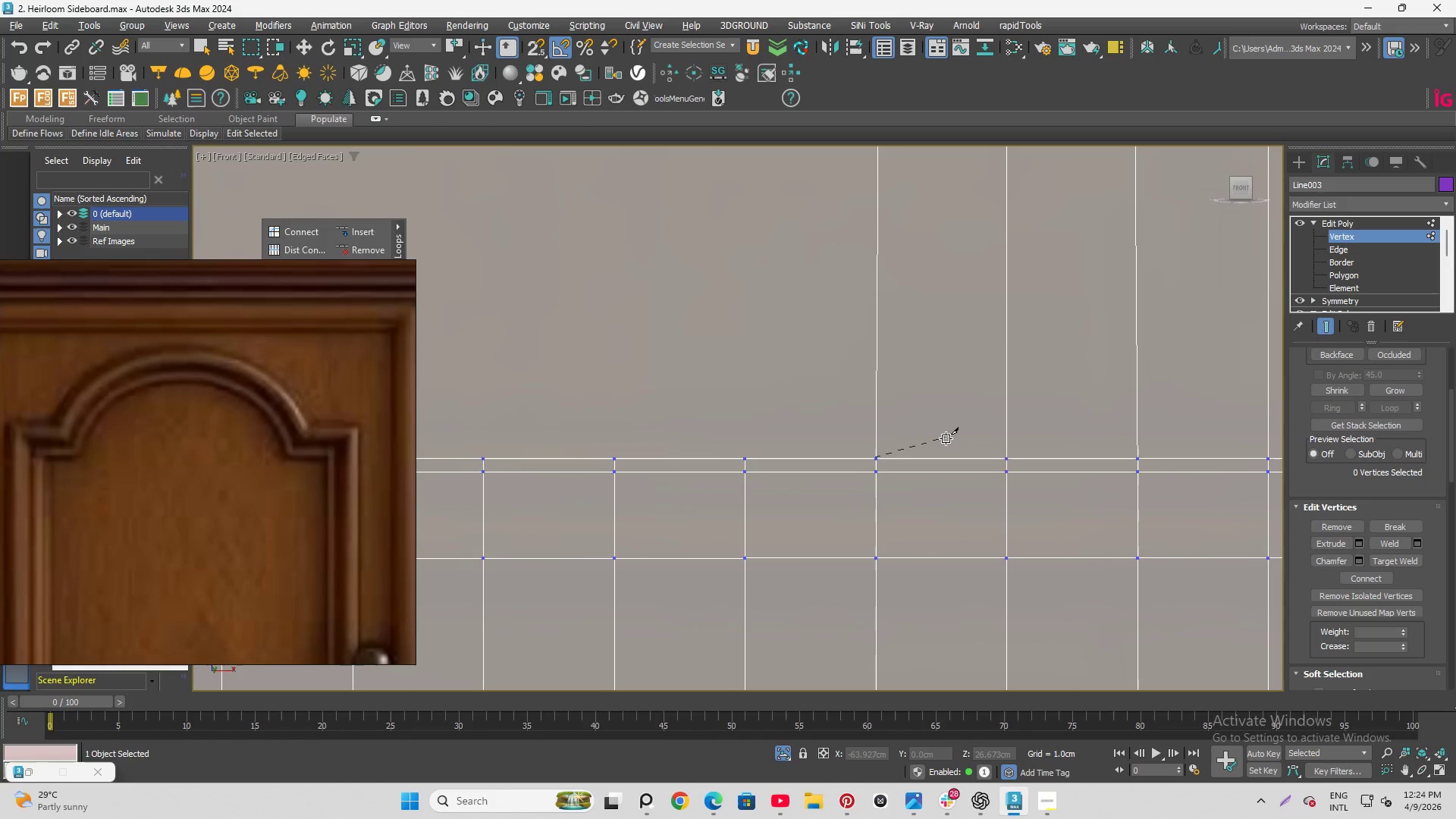 
right_click([946, 438])
 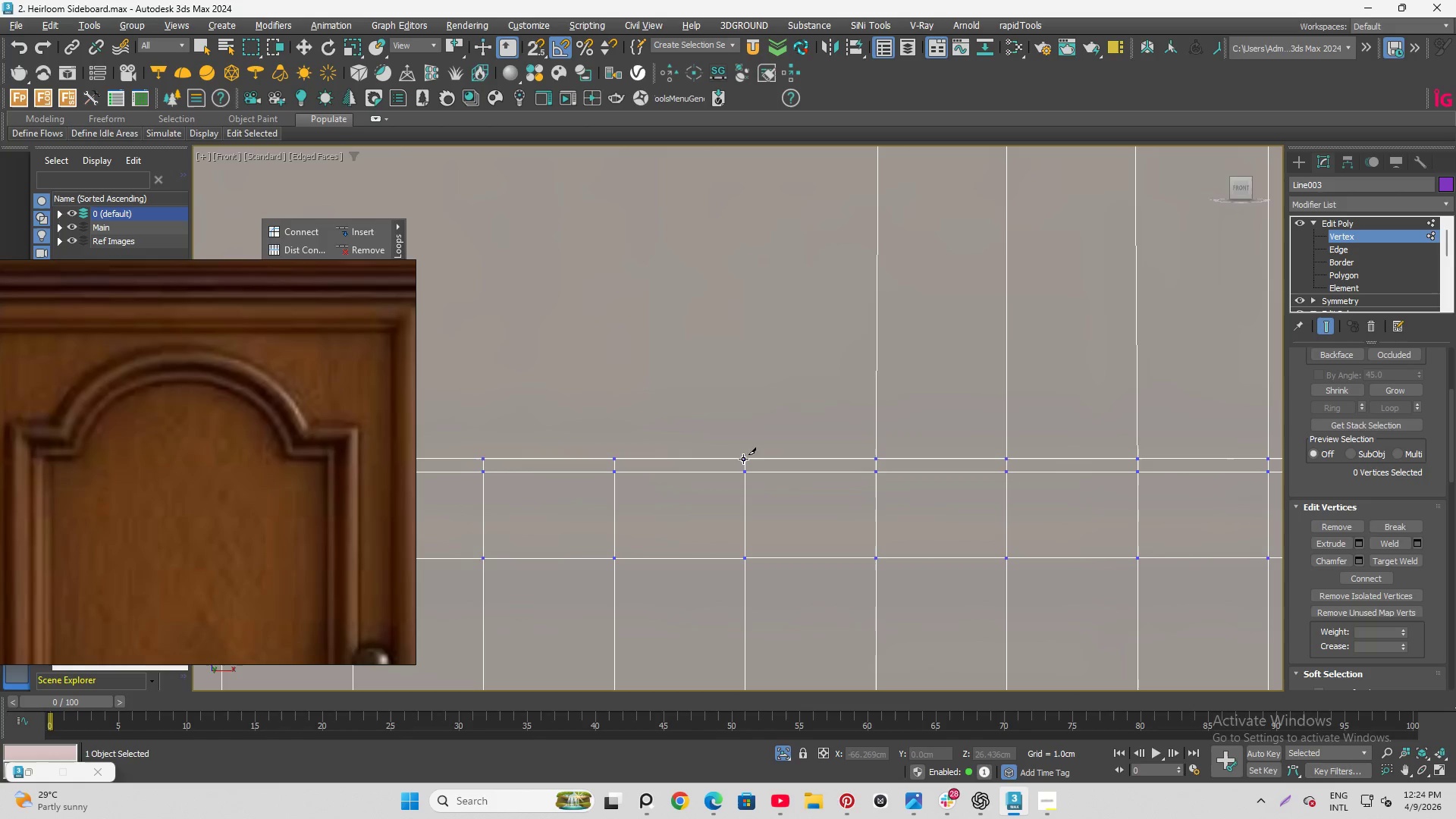 
left_click([744, 457])
 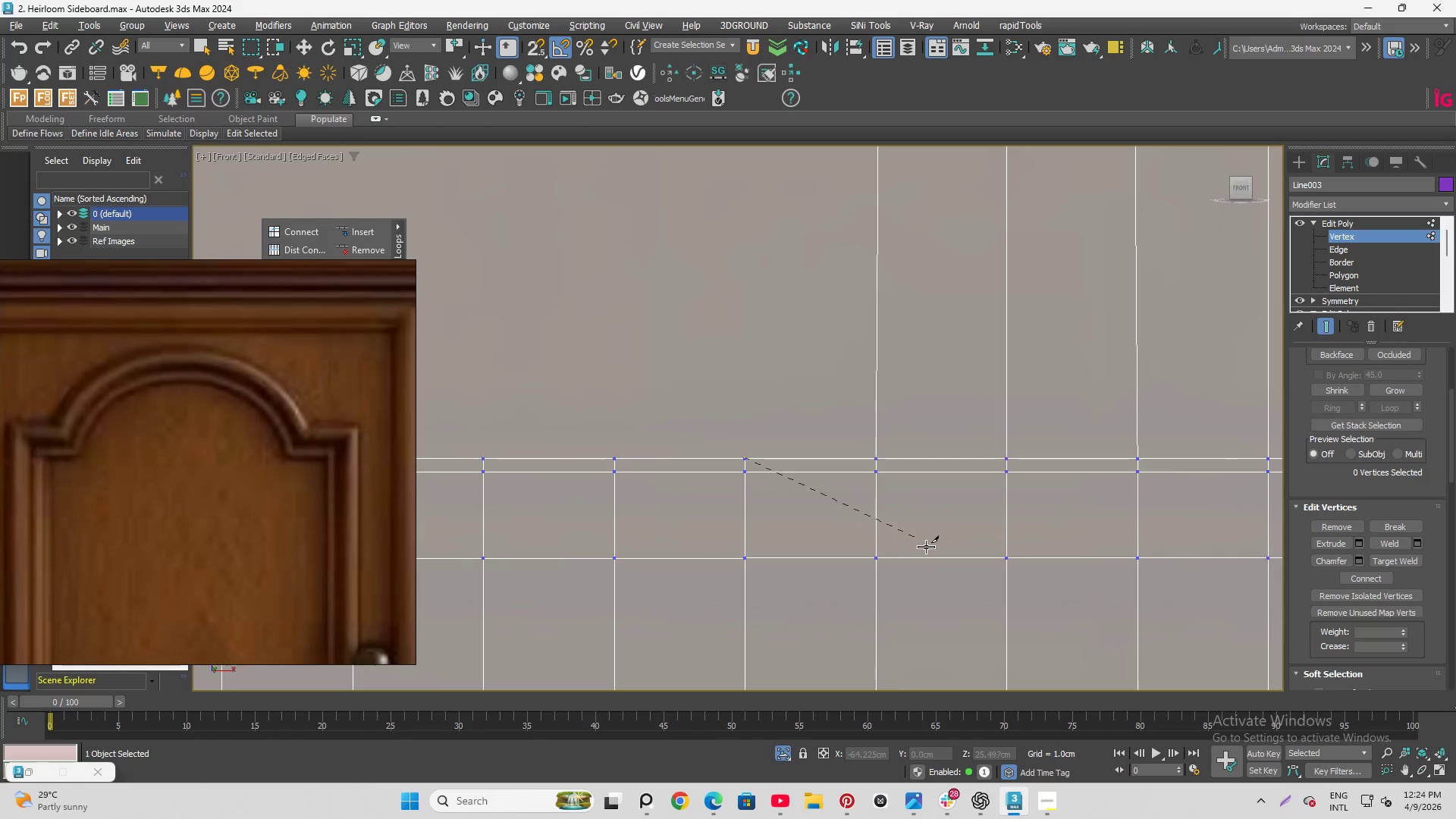 
scroll: coordinate [904, 595], scroll_direction: down, amount: 6.0
 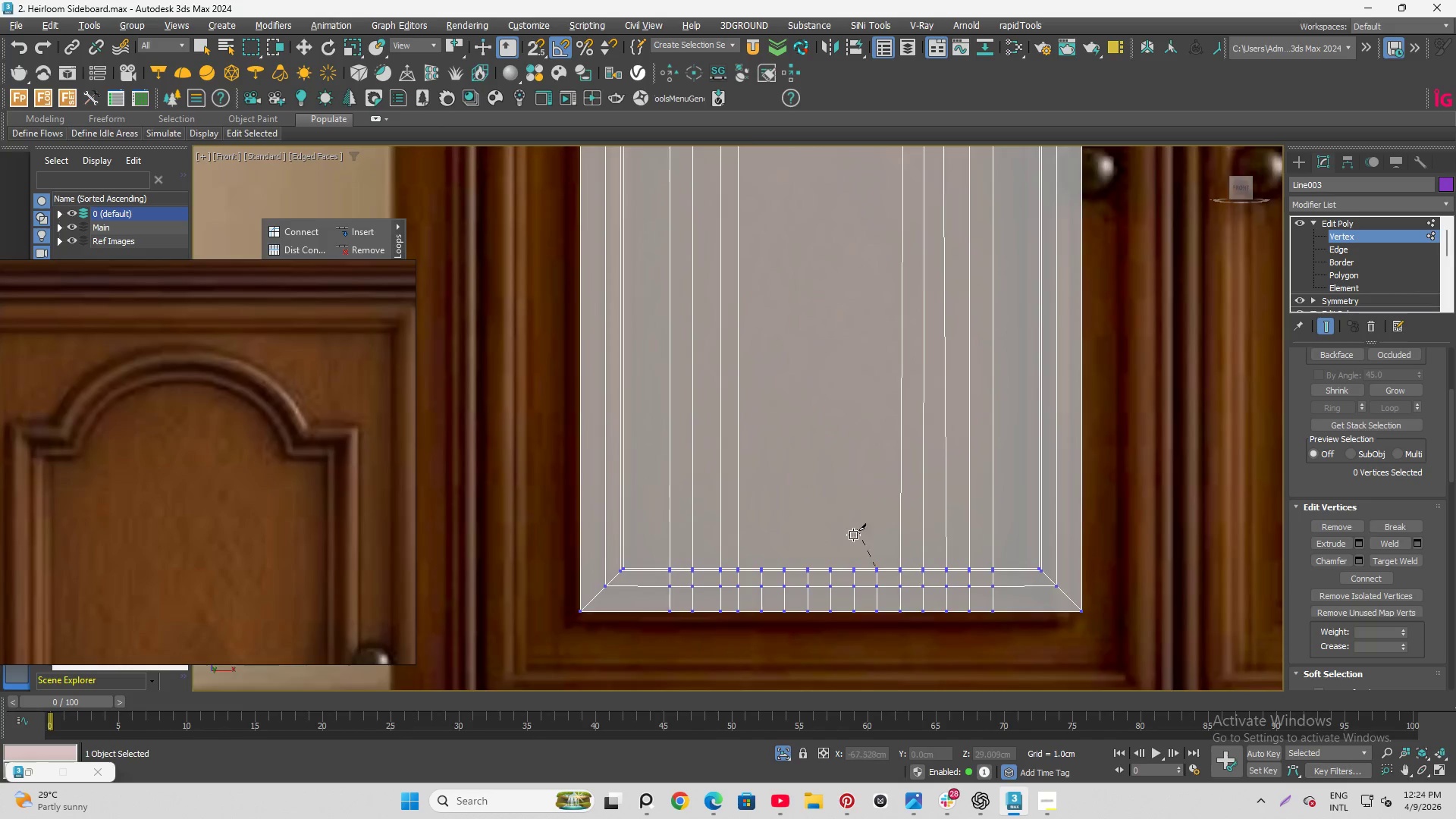 
scroll: coordinate [852, 365], scroll_direction: up, amount: 2.0
 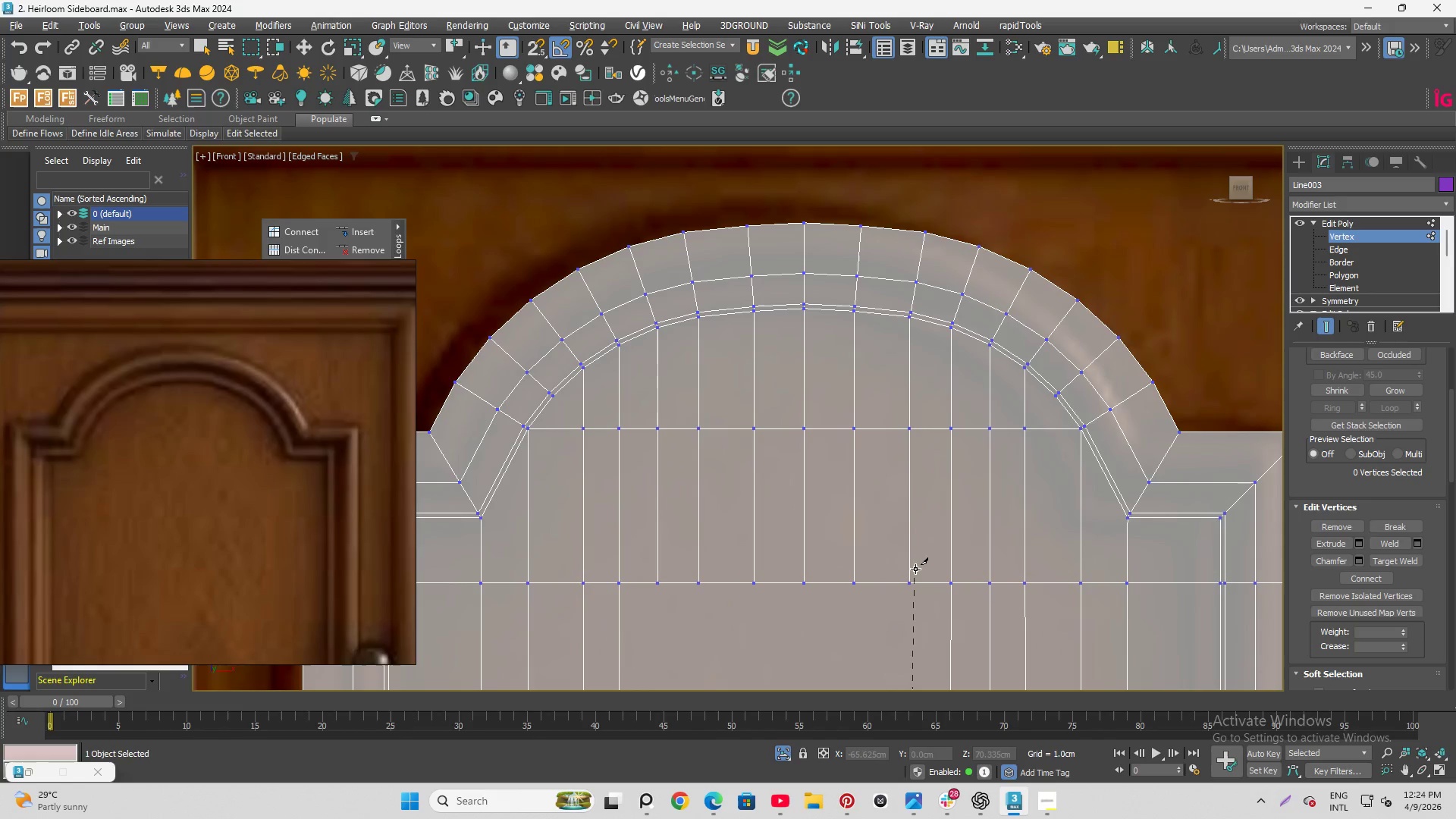 
left_click([916, 577])
 